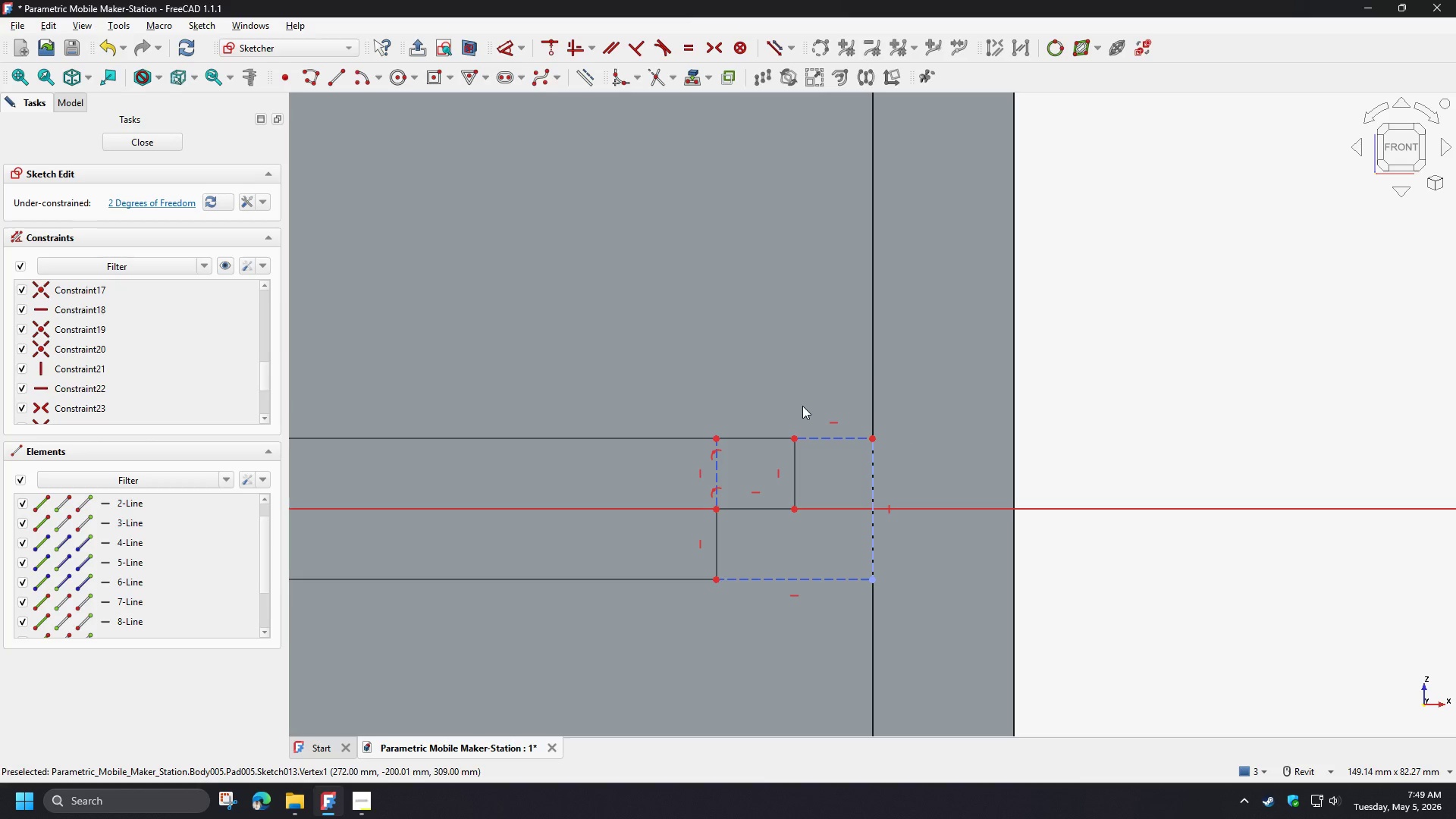 
key(Control+Z)
 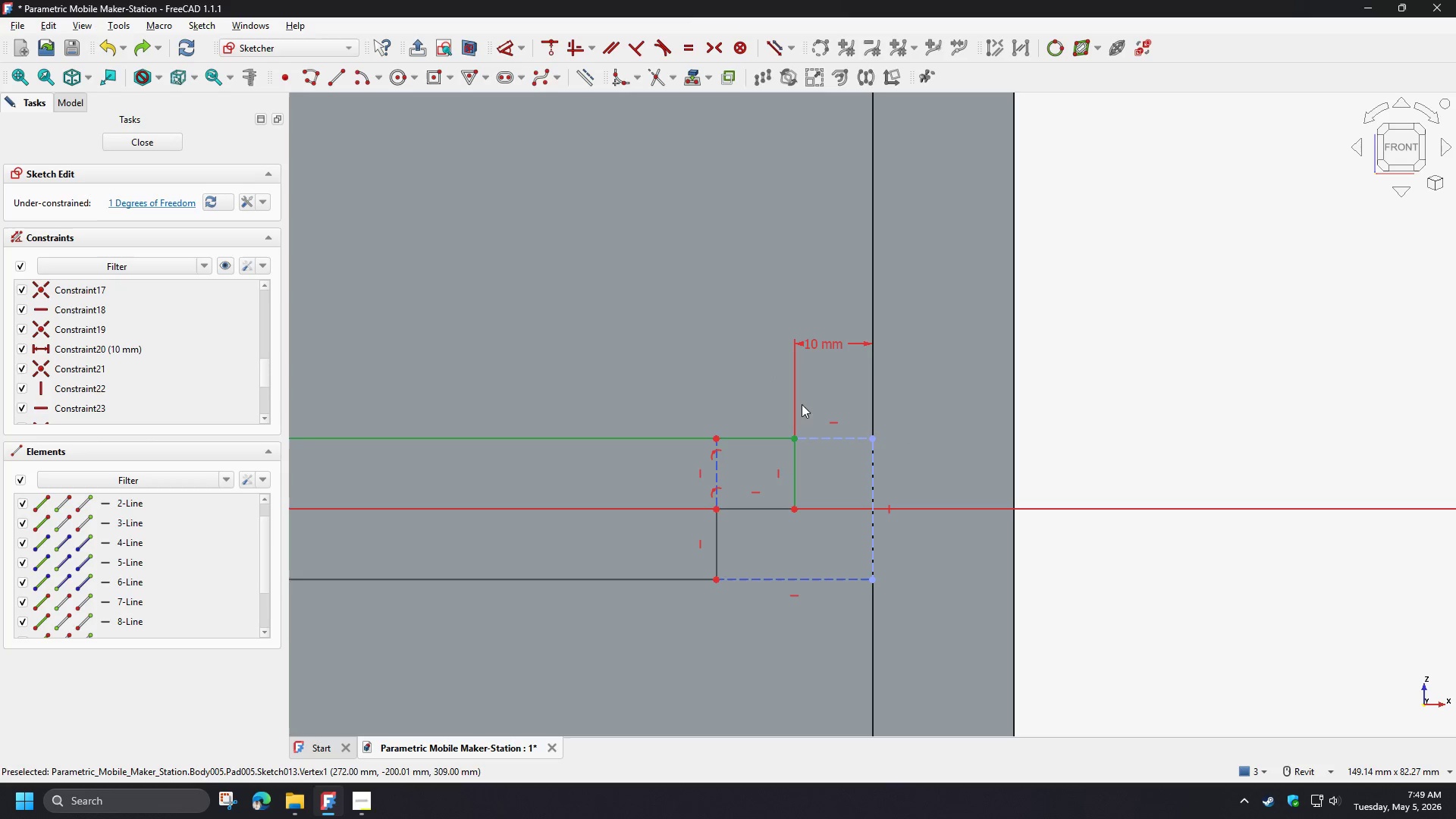 
key(Control+Z)
 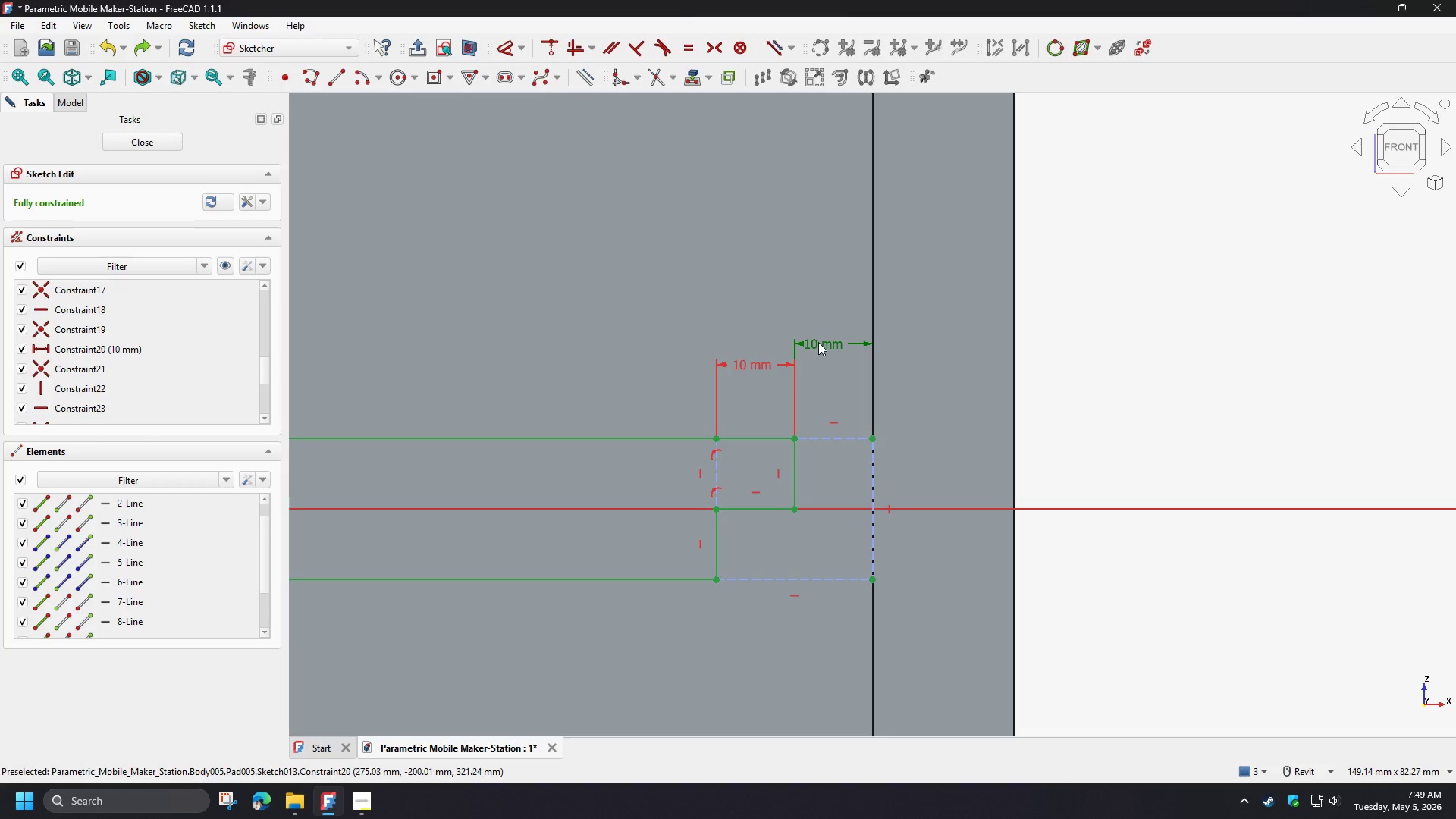 
double_click([818, 342])
 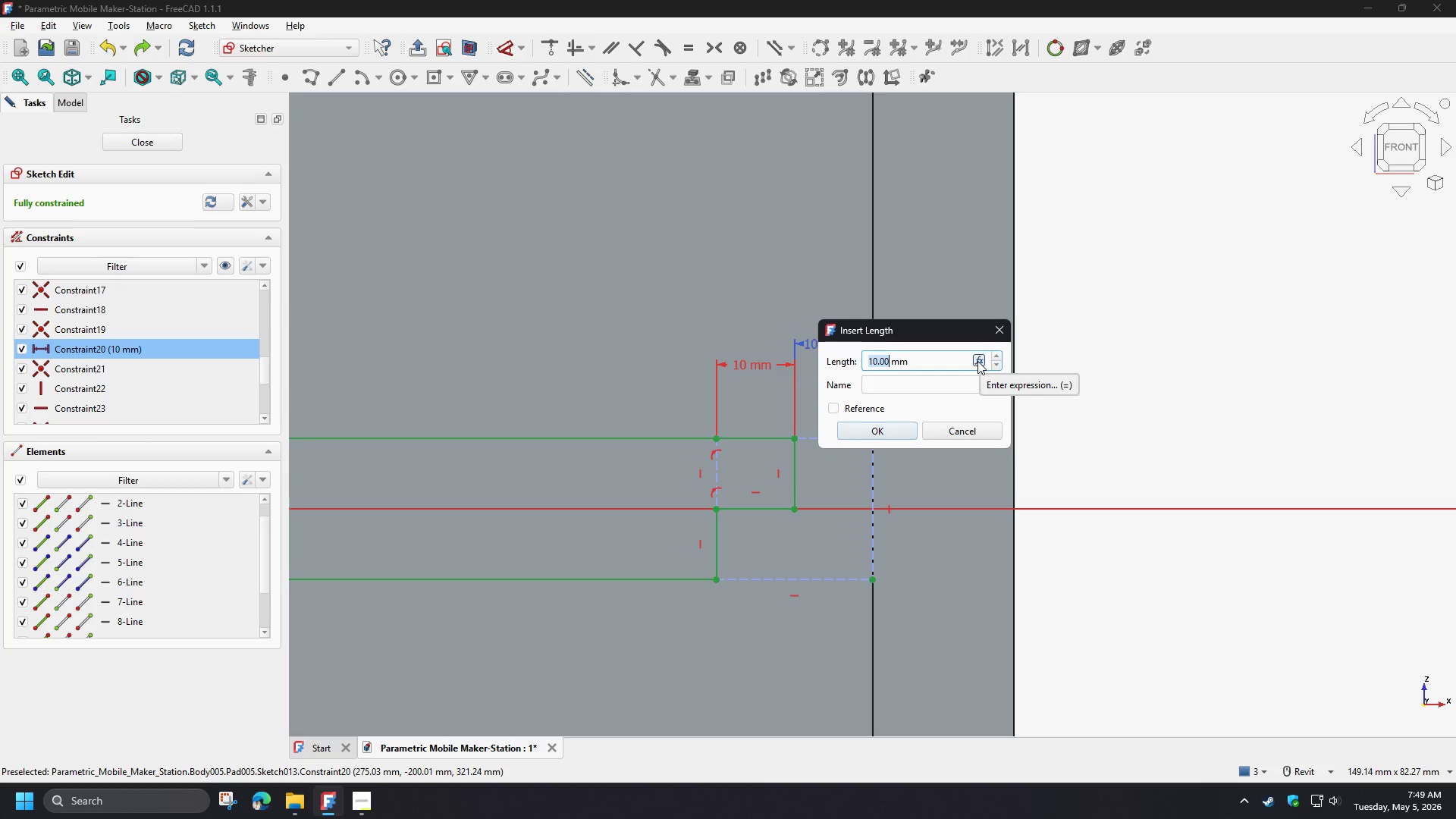 
wait(6.3)
 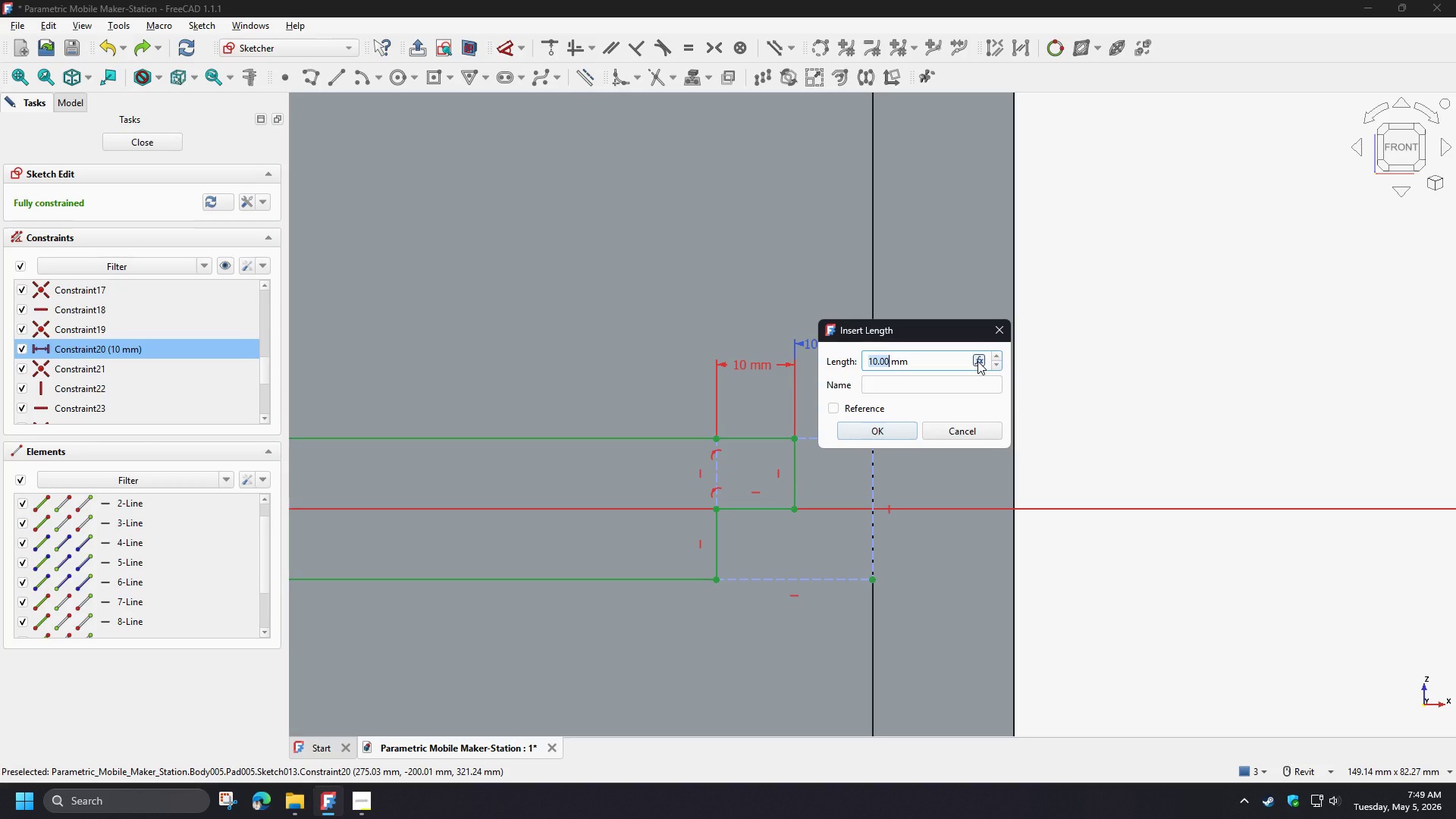 
left_click([977, 361])
 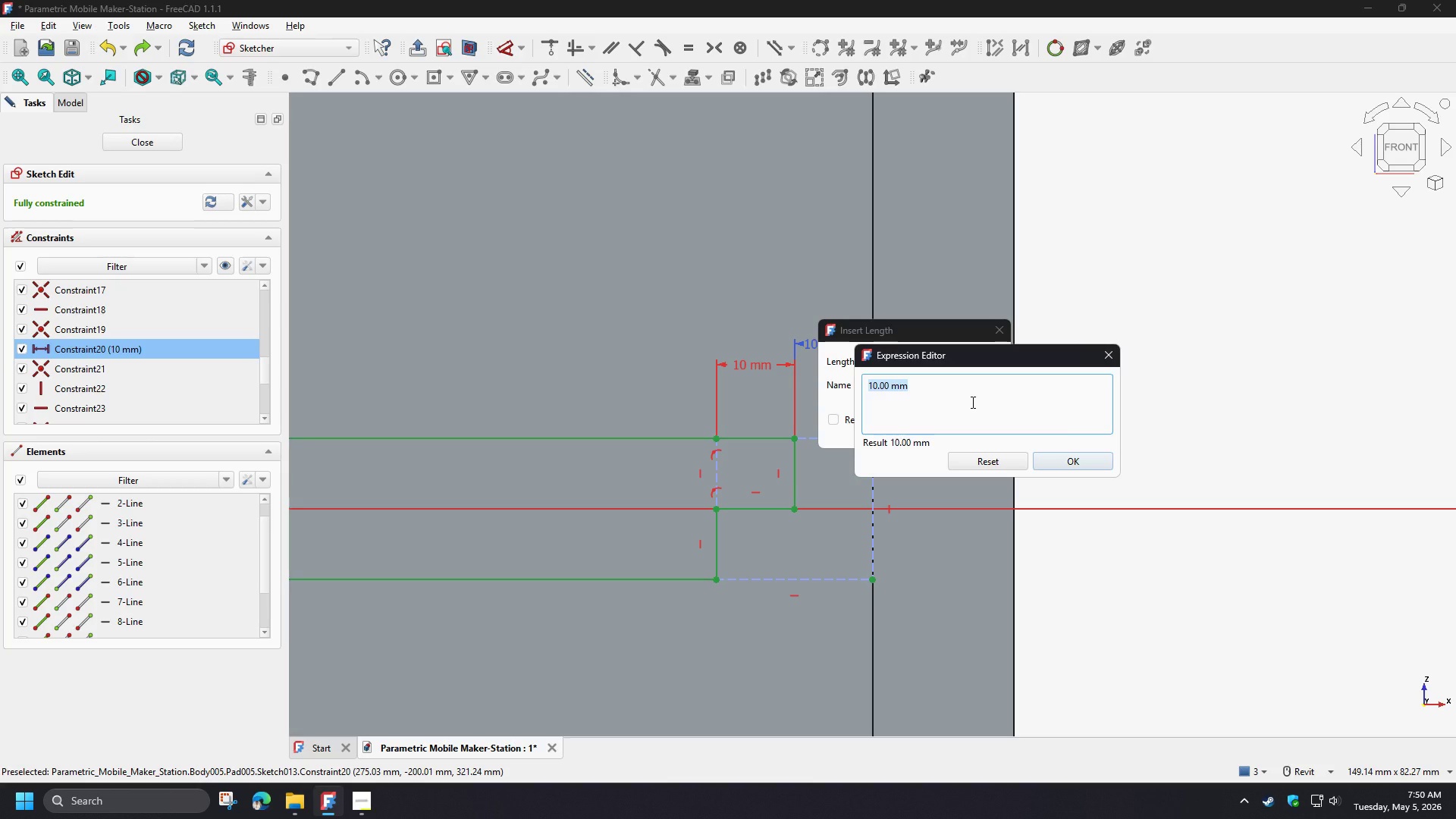 
wait(8.0)
 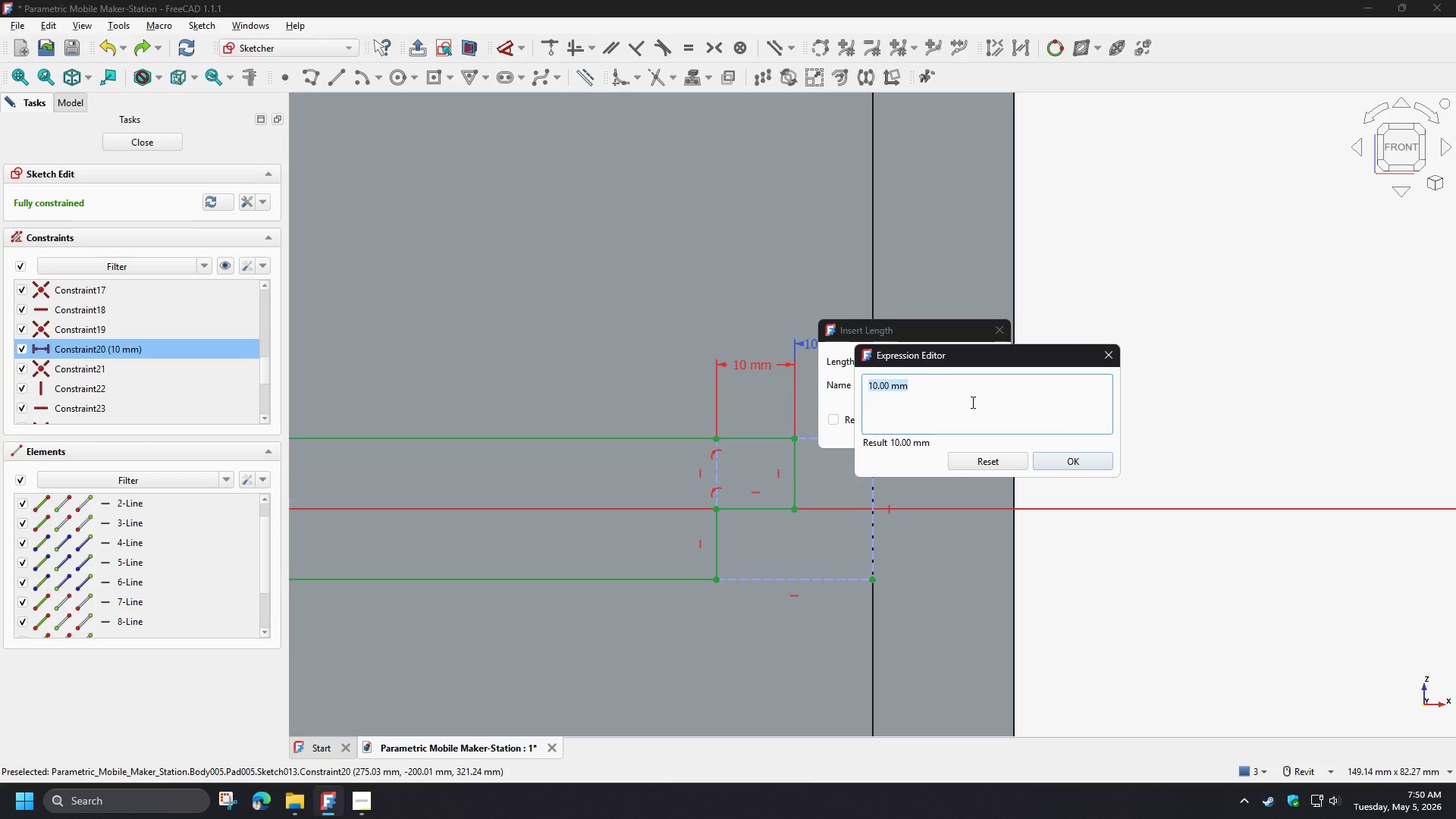 
type(sp)
 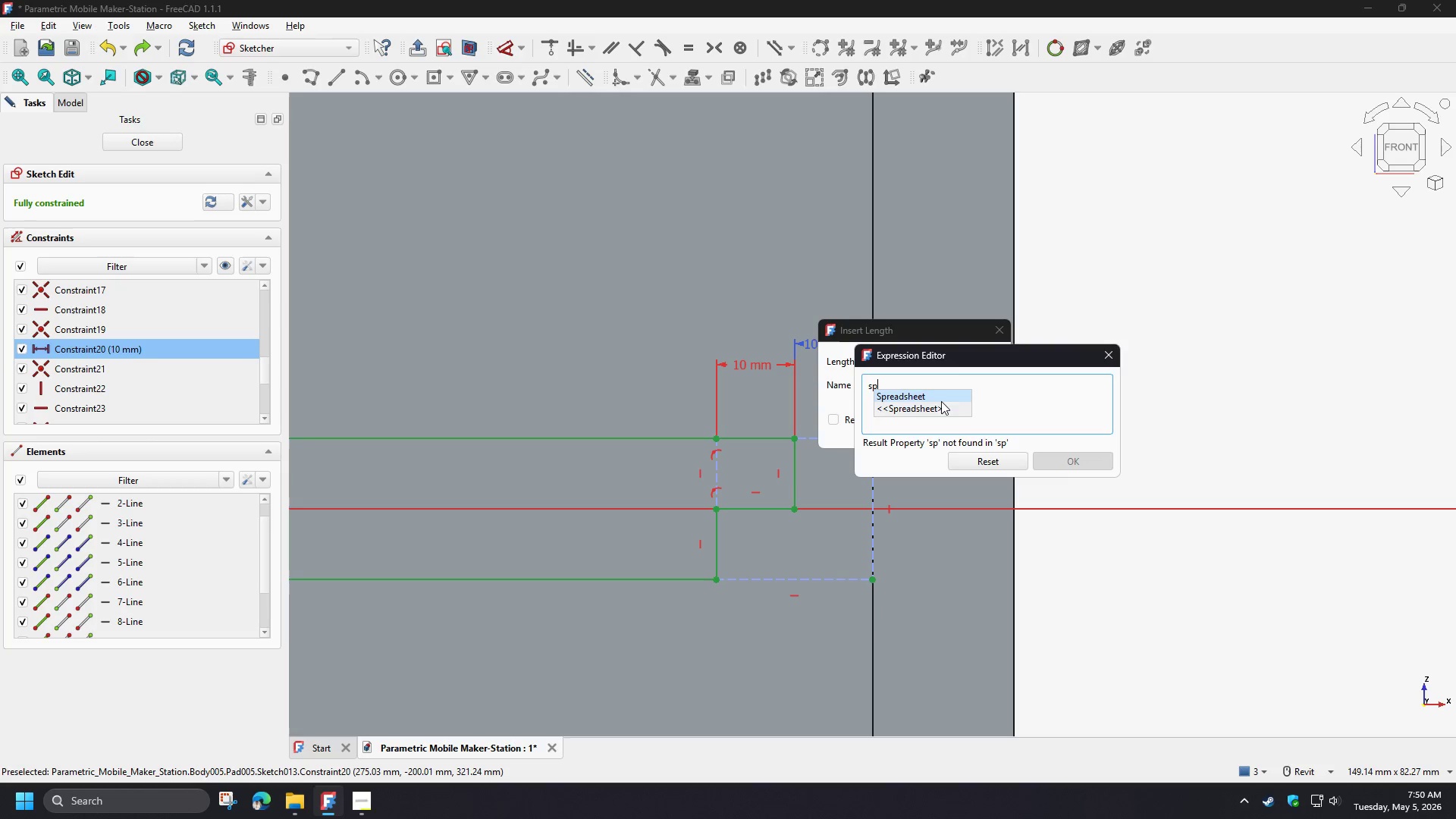 
left_click([937, 397])
 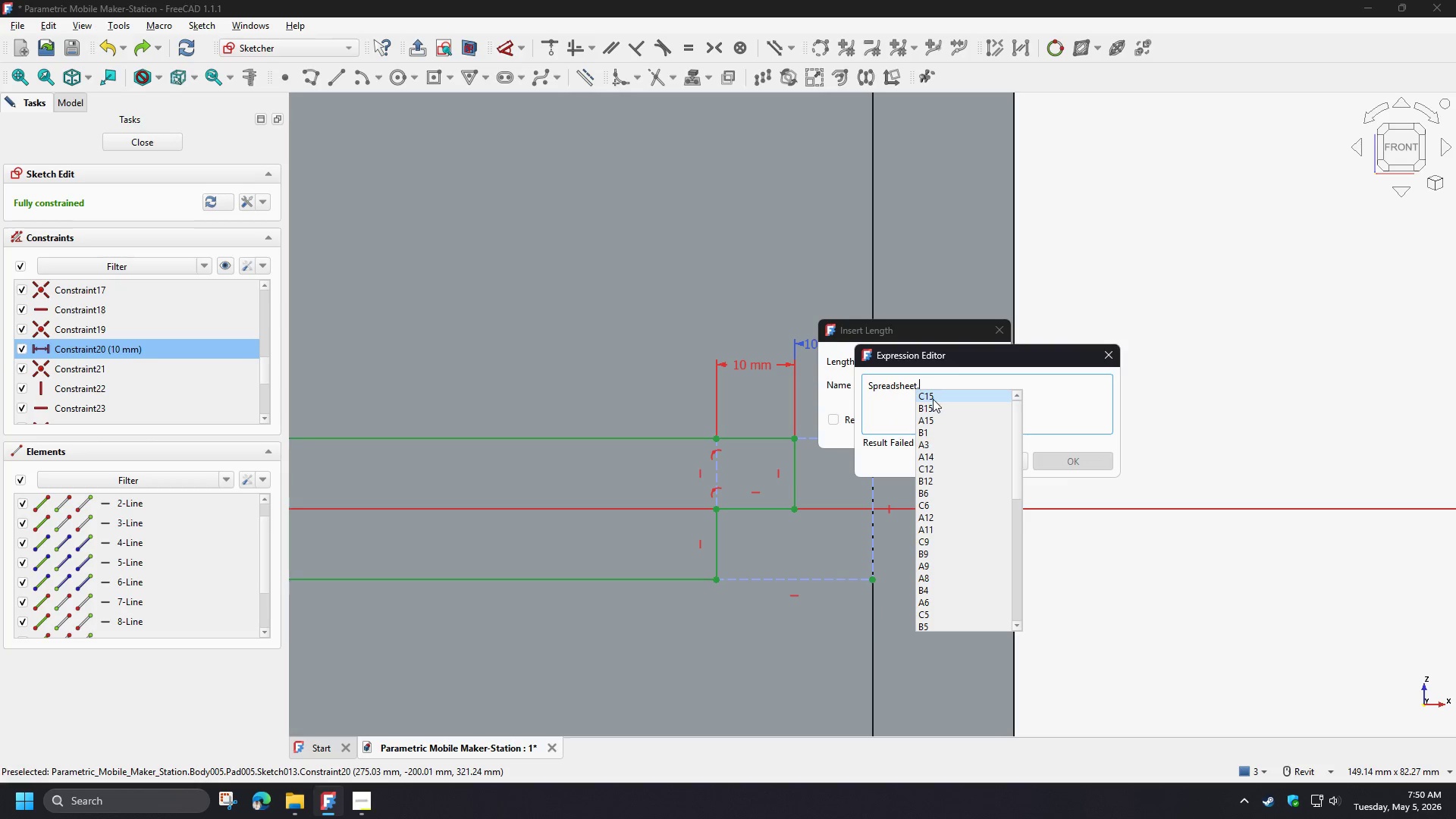 
type(wa)
key(Backspace)
key(Backspace)
type(th)
 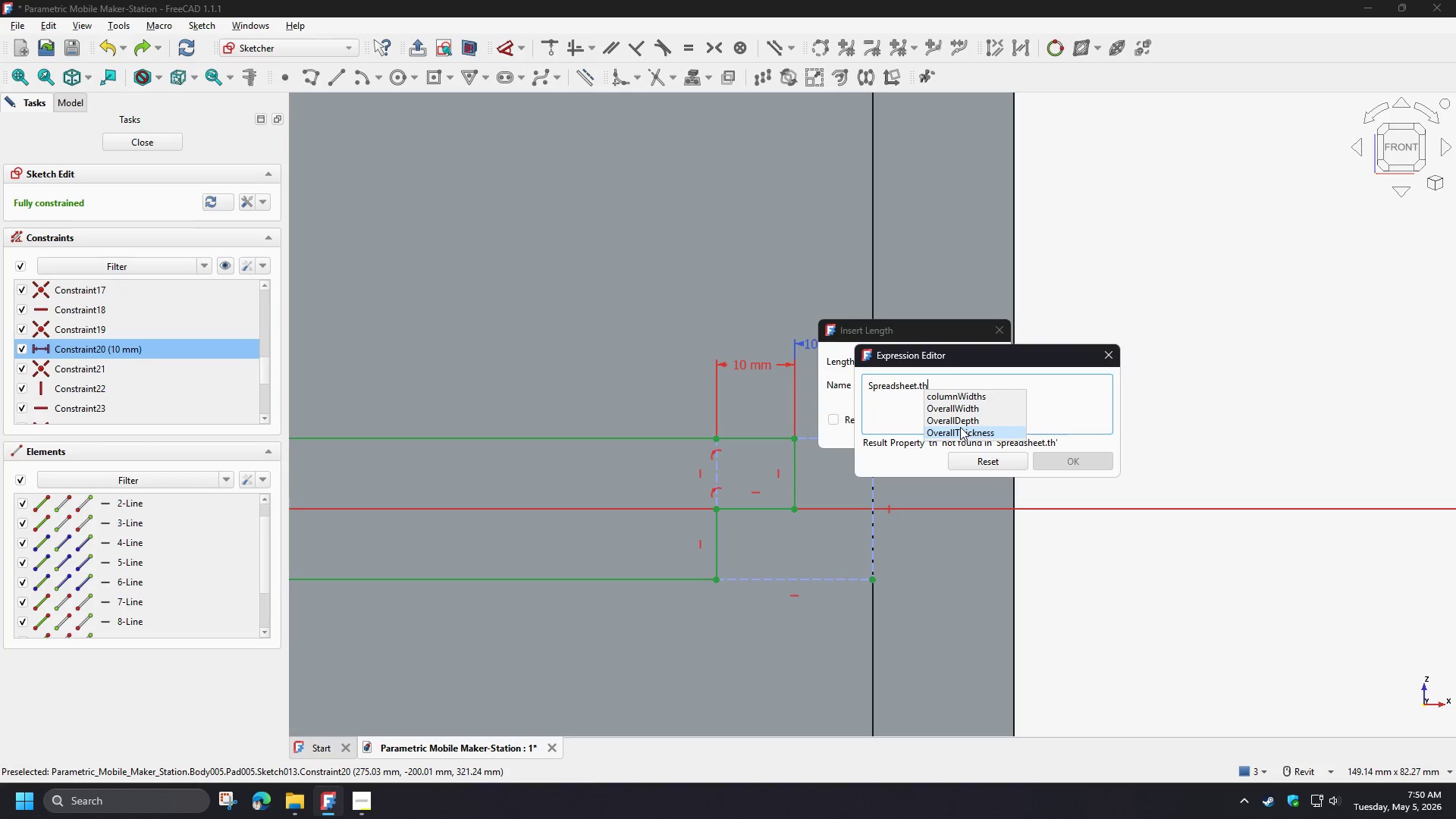 
left_click([960, 430])
 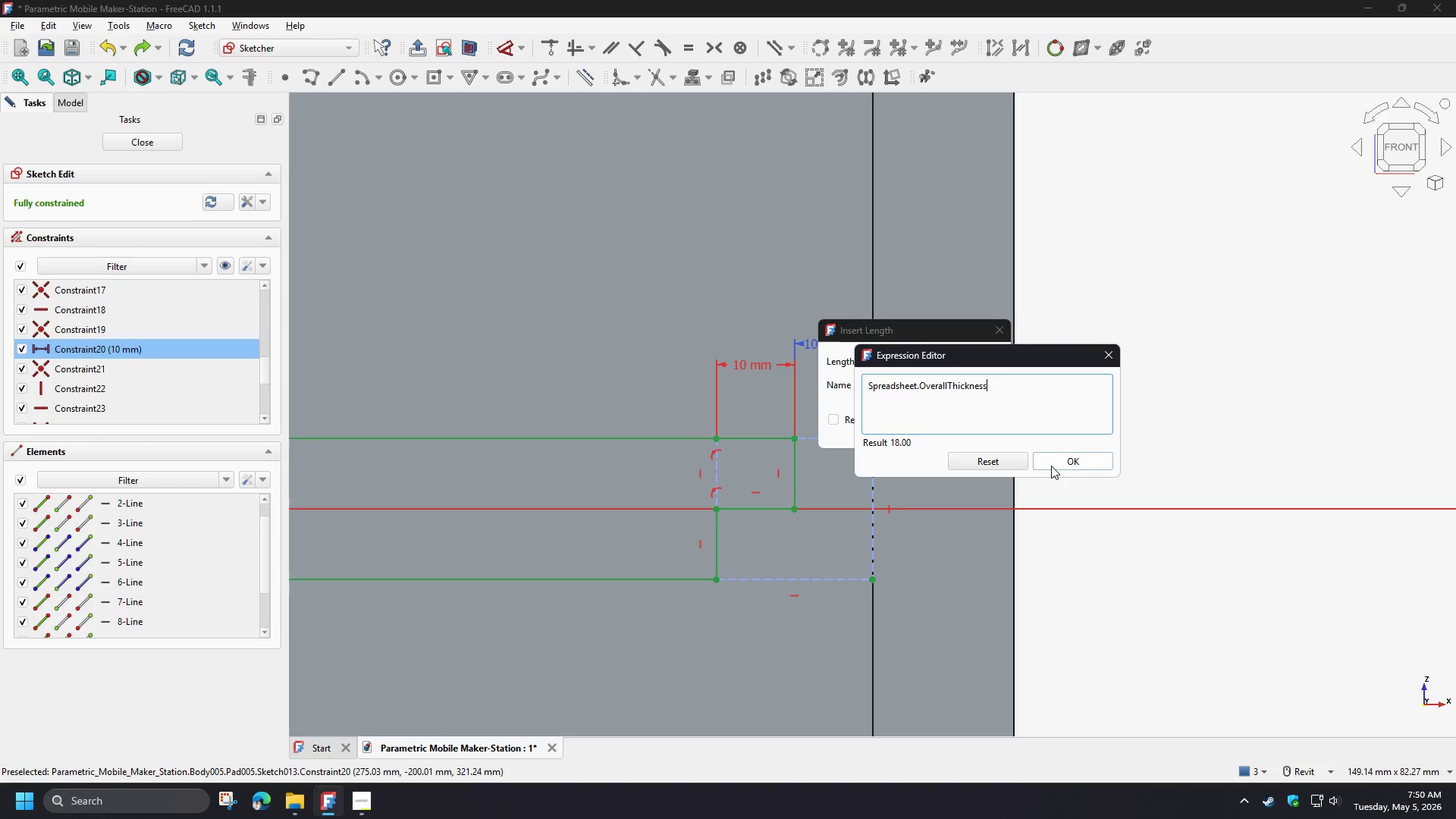 
left_click([1058, 463])
 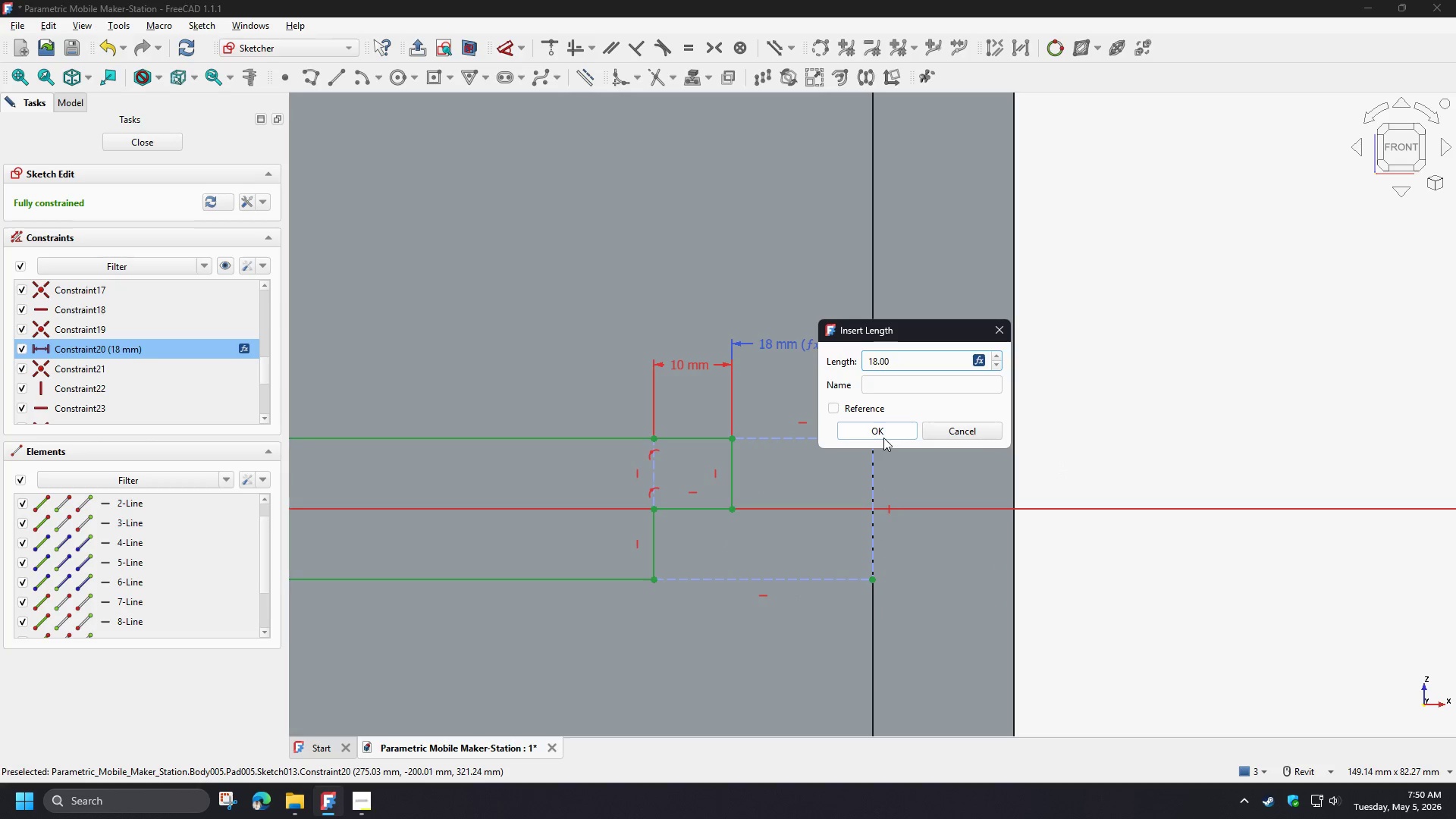 
left_click([879, 431])
 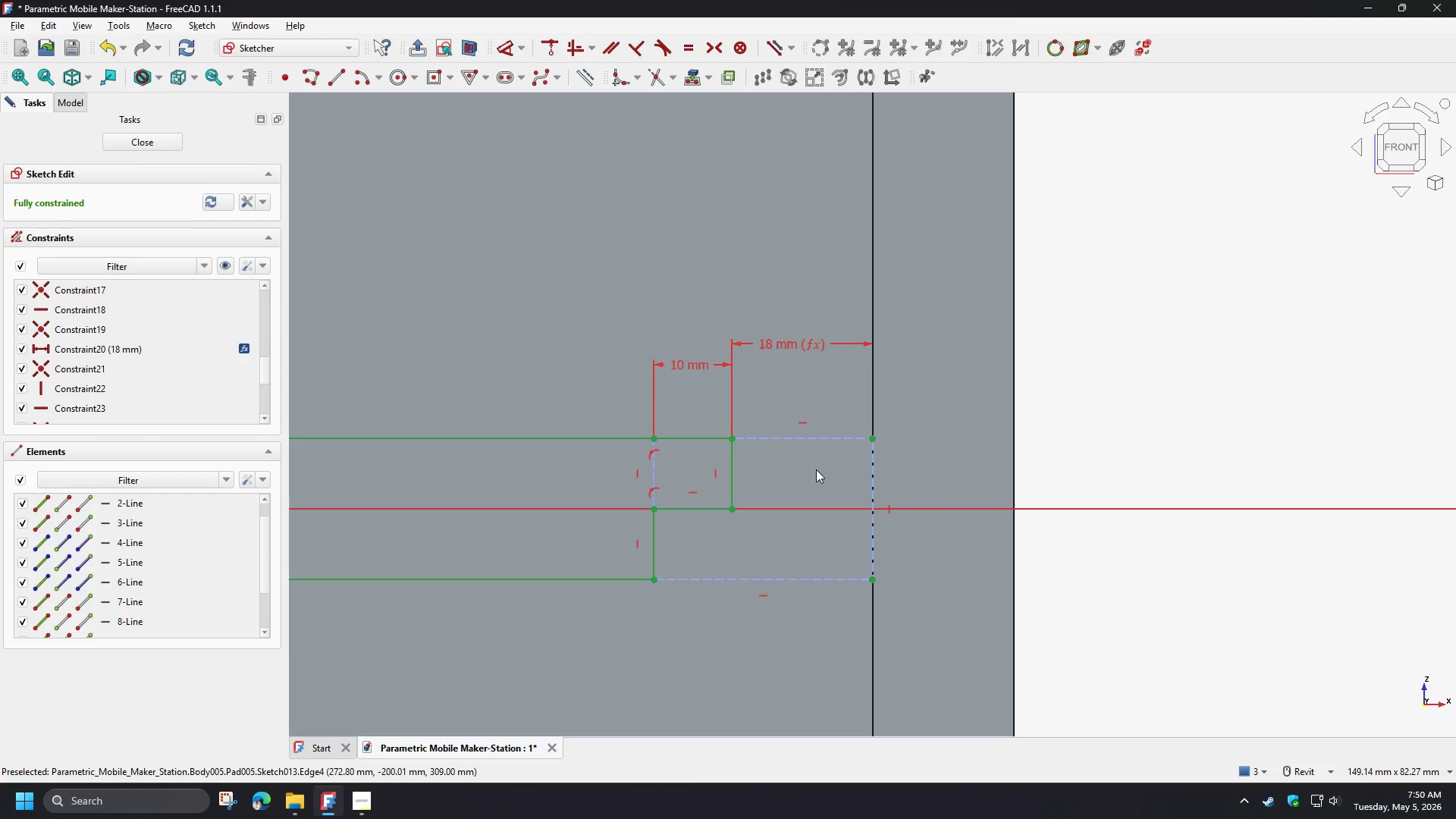 
scroll: coordinate [949, 502], scroll_direction: down, amount: 7.0
 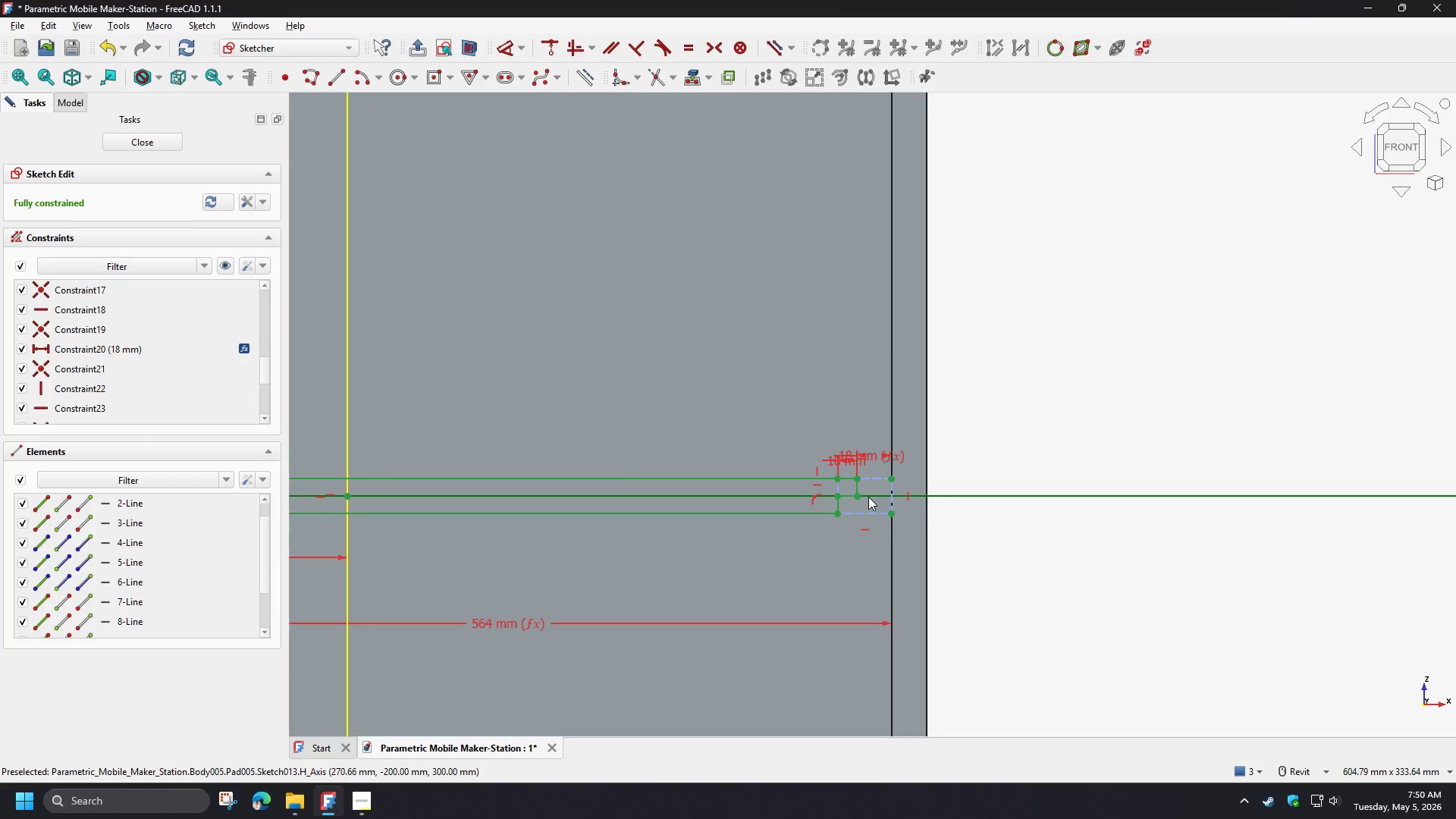 
scroll: coordinate [864, 481], scroll_direction: up, amount: 8.0
 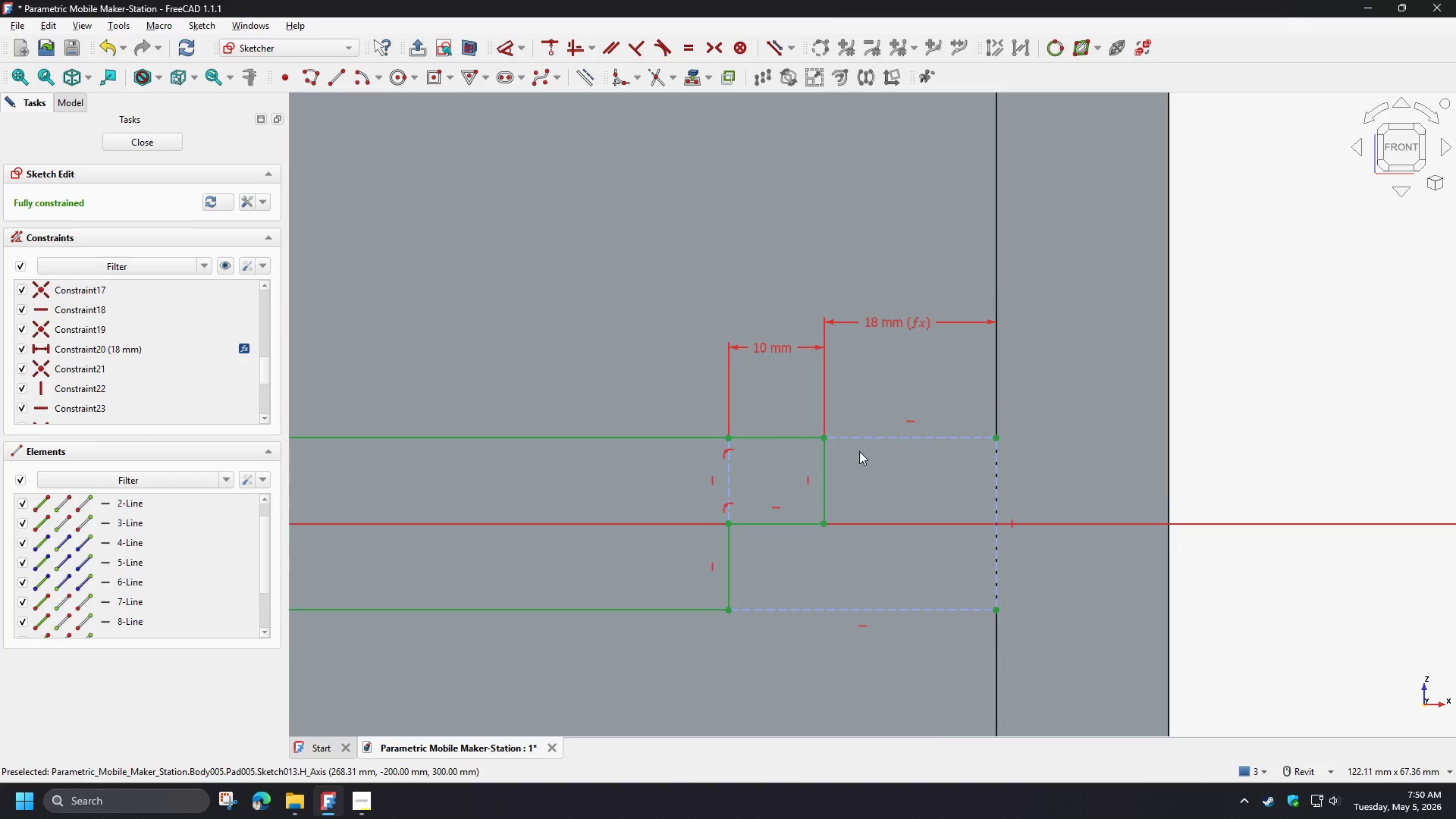 
wait(21.58)
 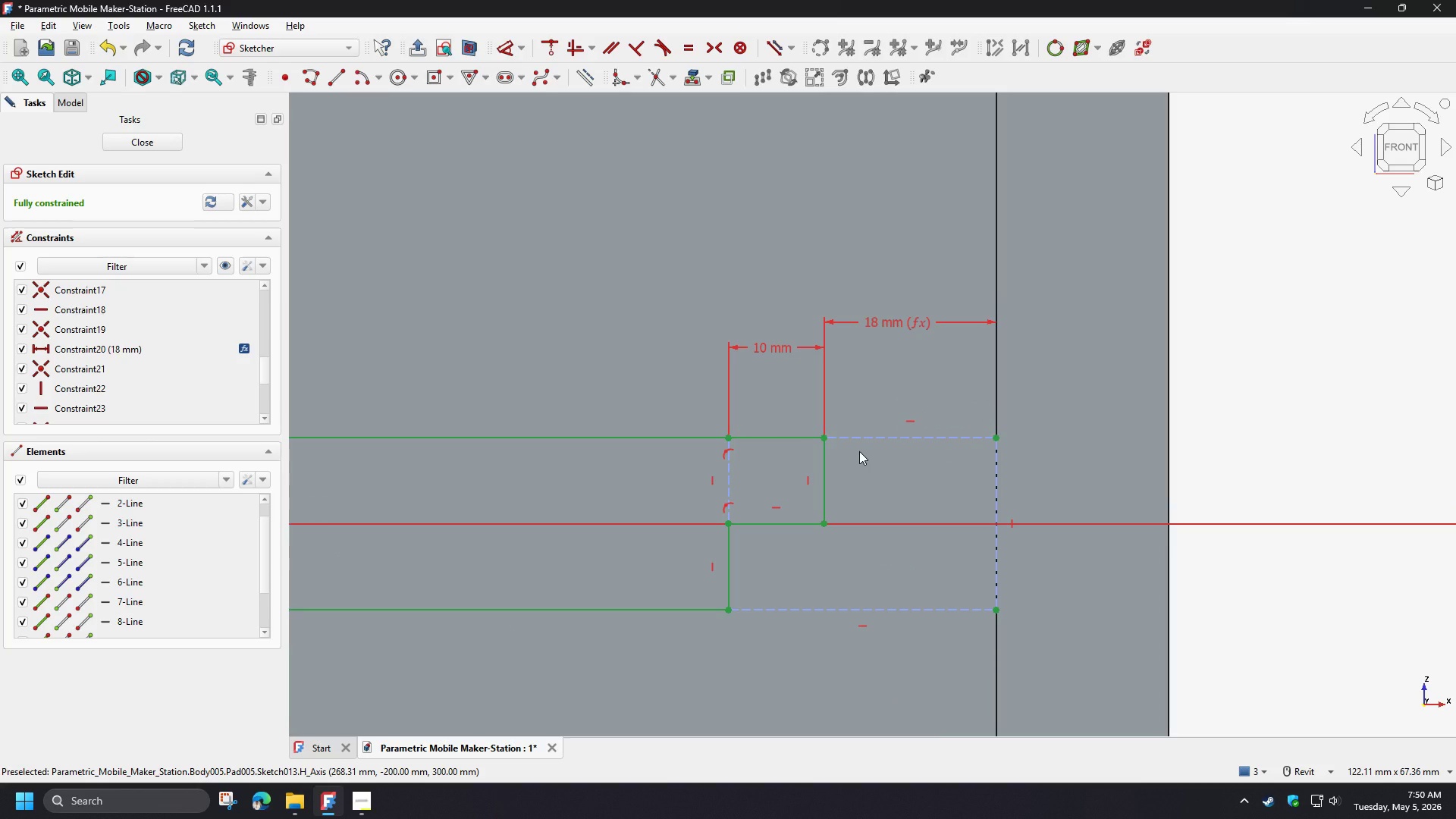 
scroll: coordinate [1153, 554], scroll_direction: down, amount: 11.0
 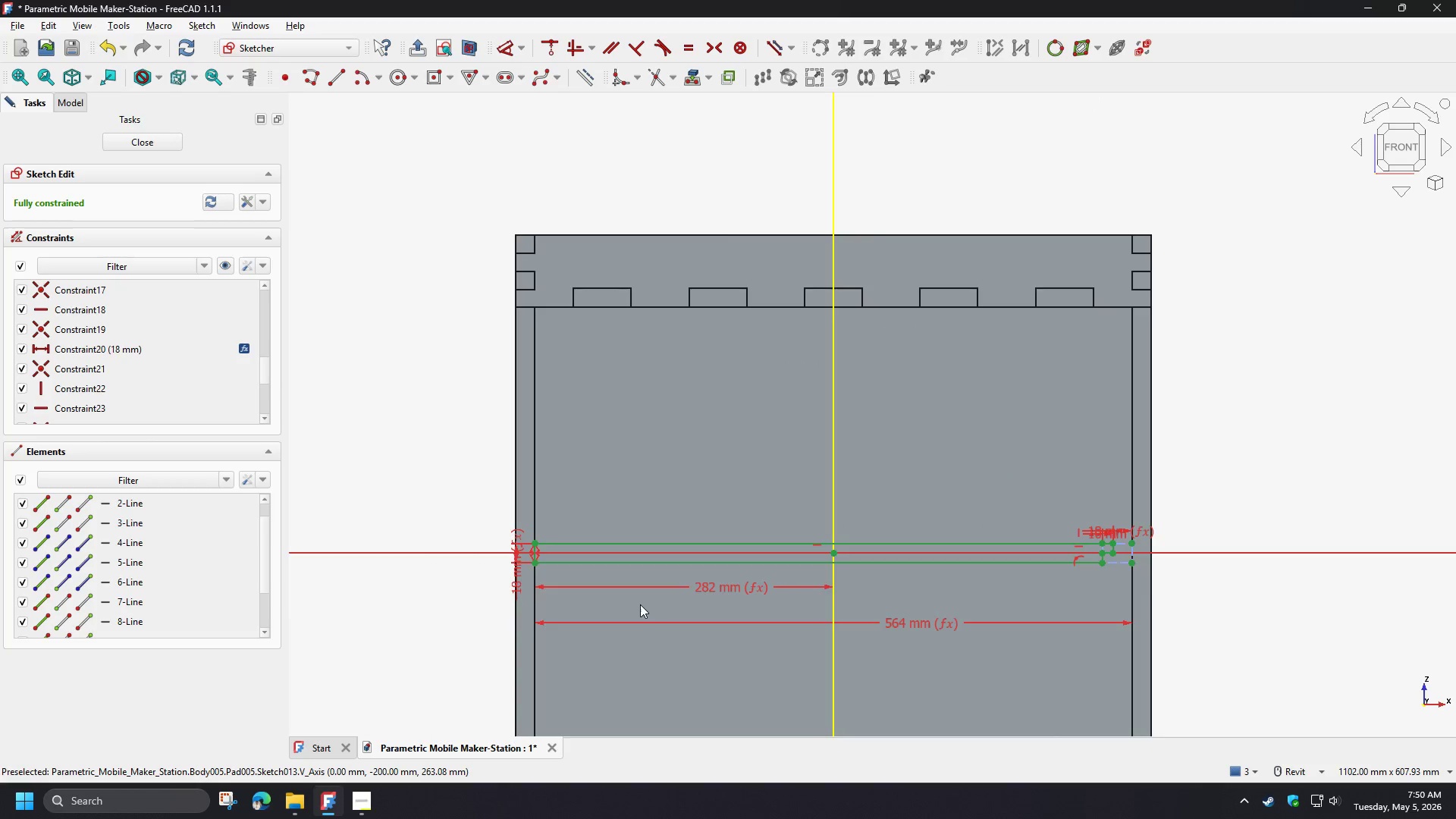 
scroll: coordinate [755, 552], scroll_direction: up, amount: 8.0
 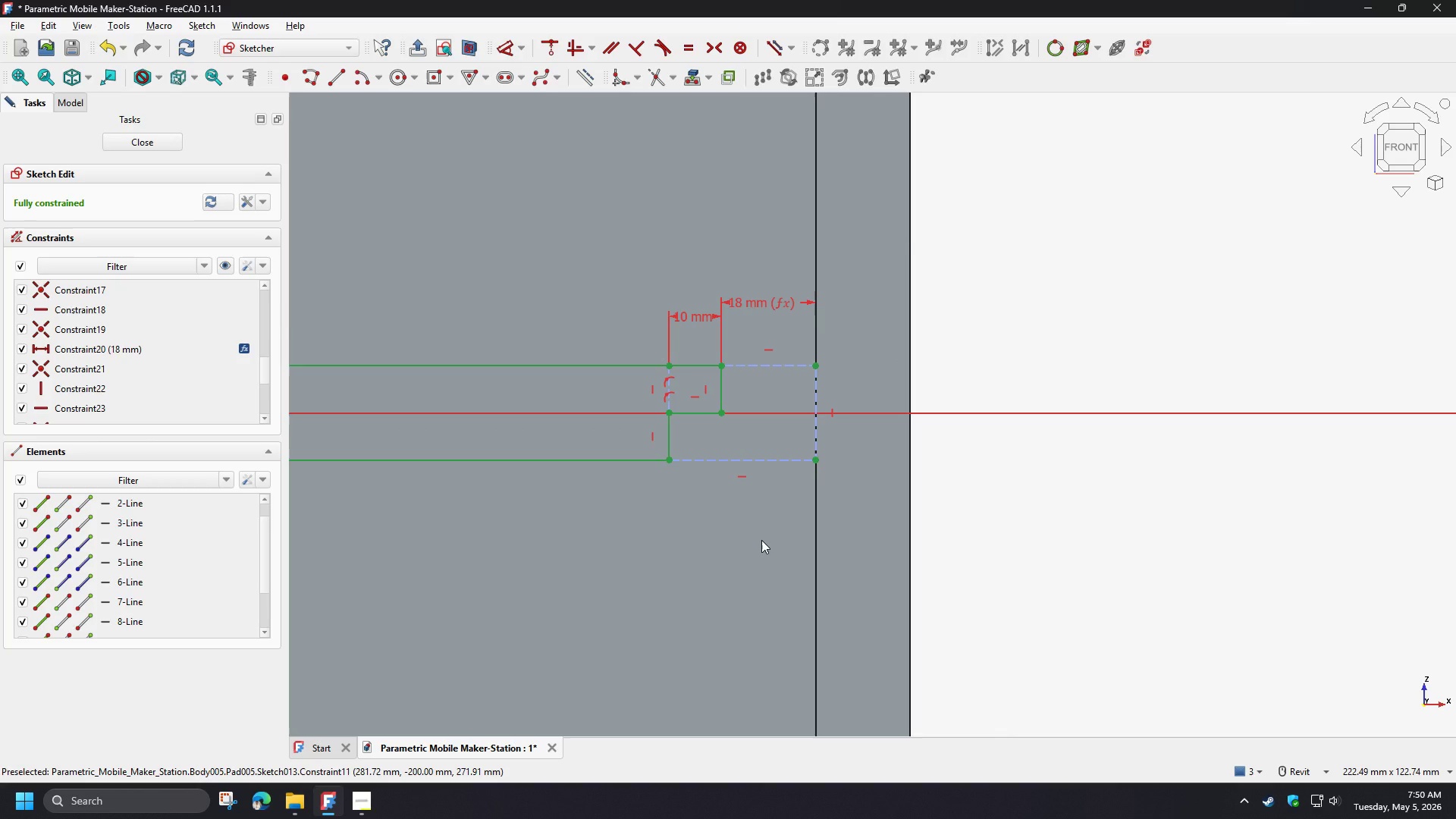 
wait(14.1)
 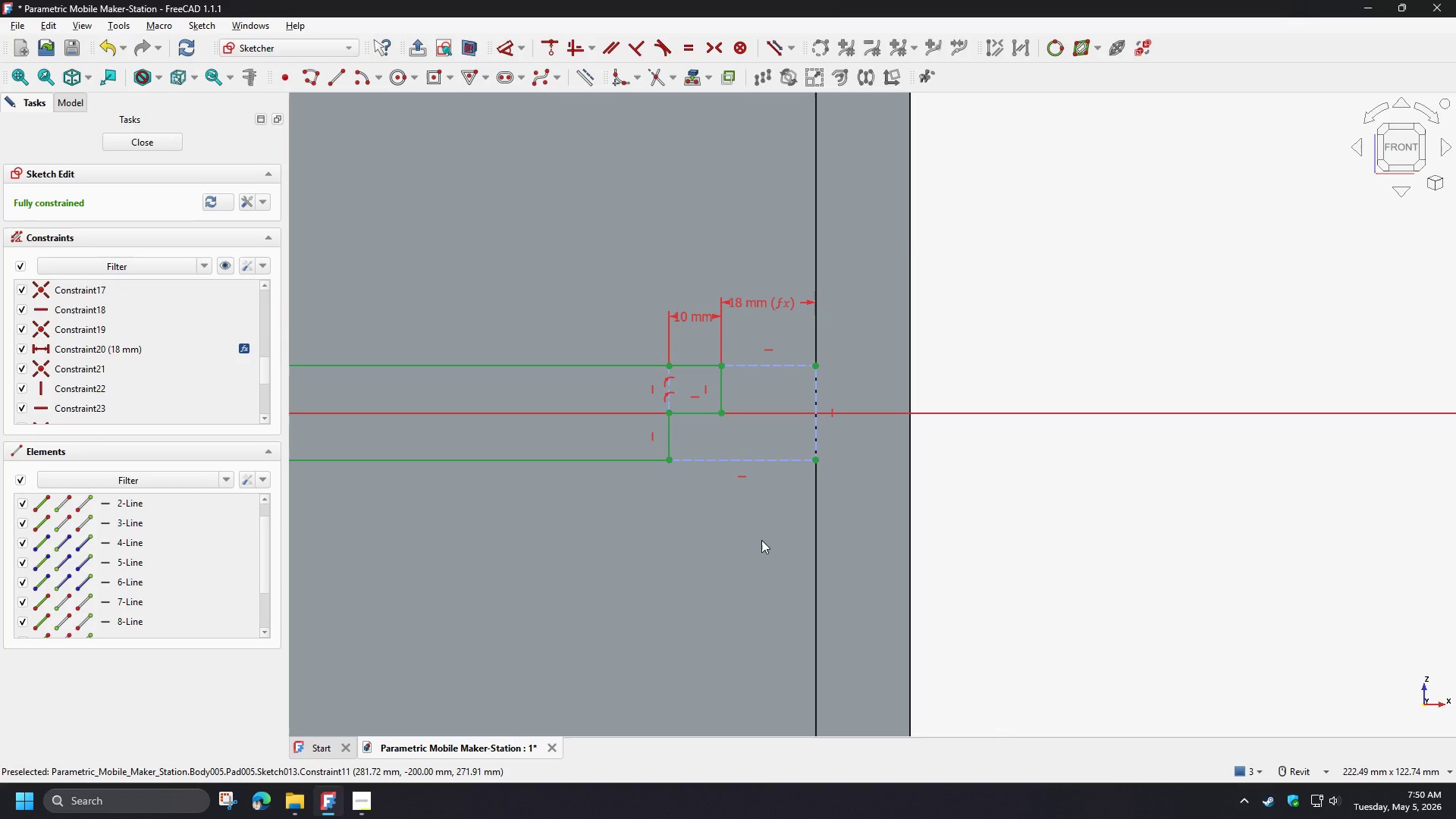 
scroll: coordinate [744, 502], scroll_direction: up, amount: 2.0
 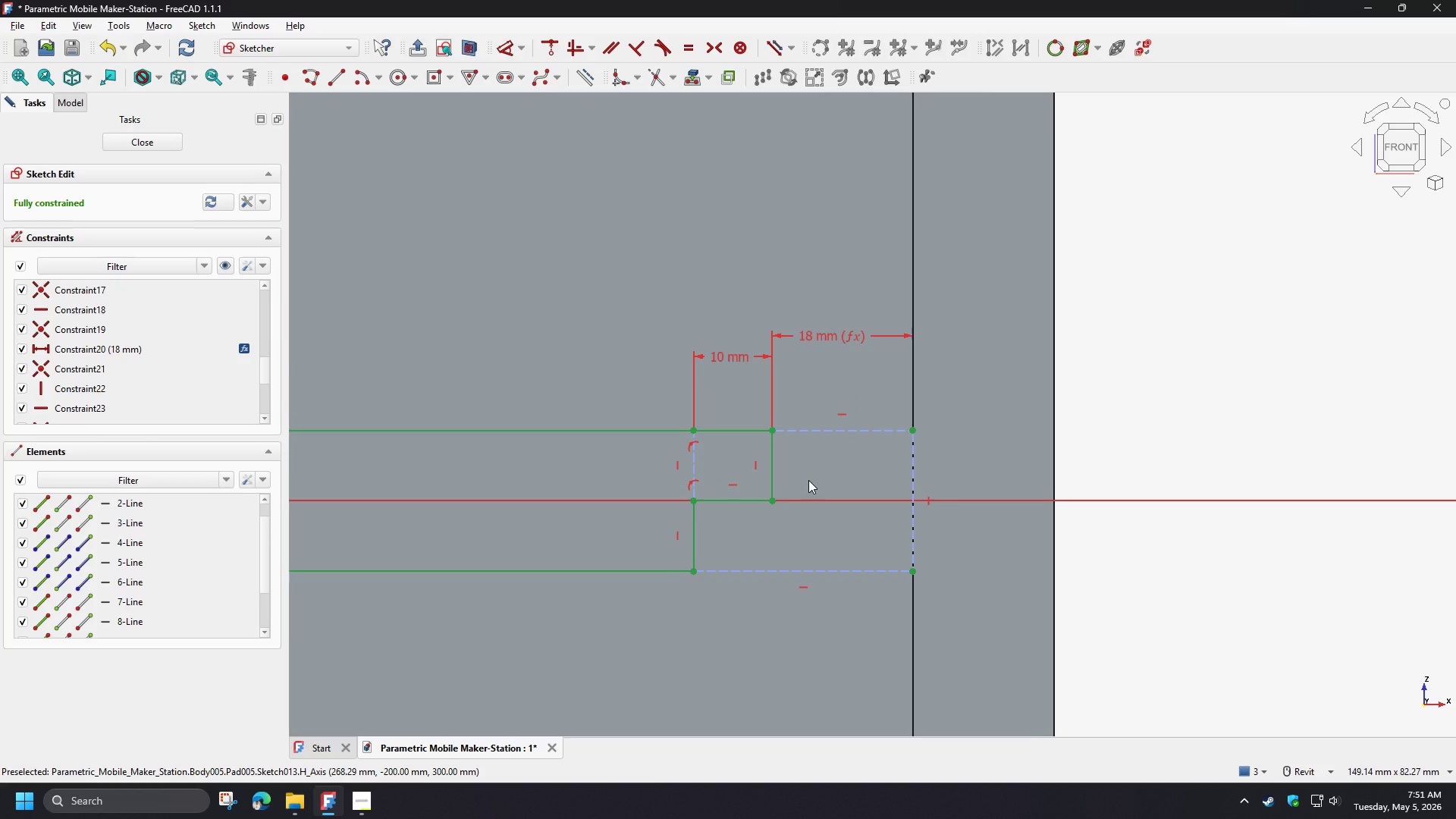 
wait(18.93)
 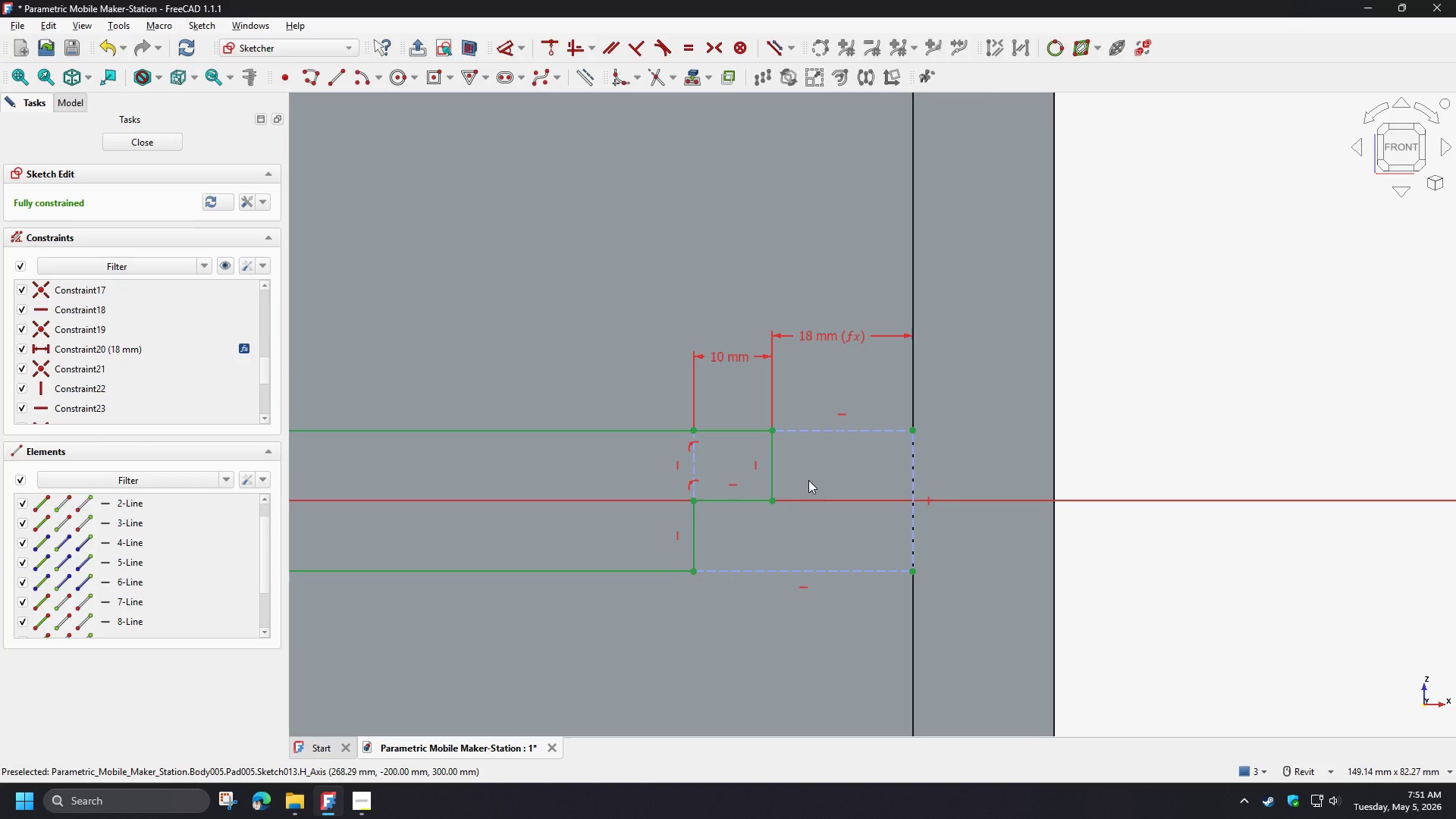 
scroll: coordinate [853, 549], scroll_direction: down, amount: 9.0
 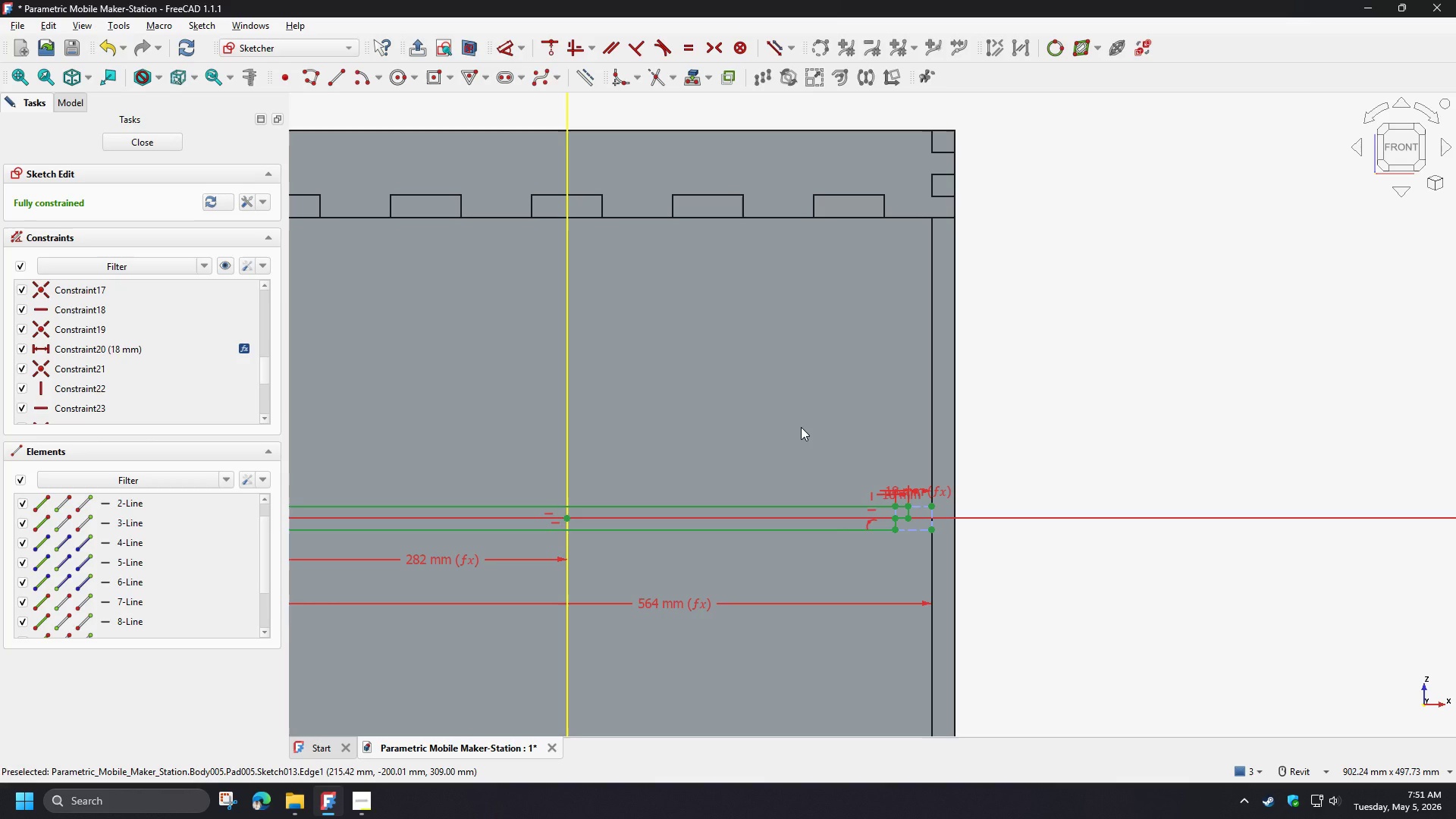 
wait(36.42)
 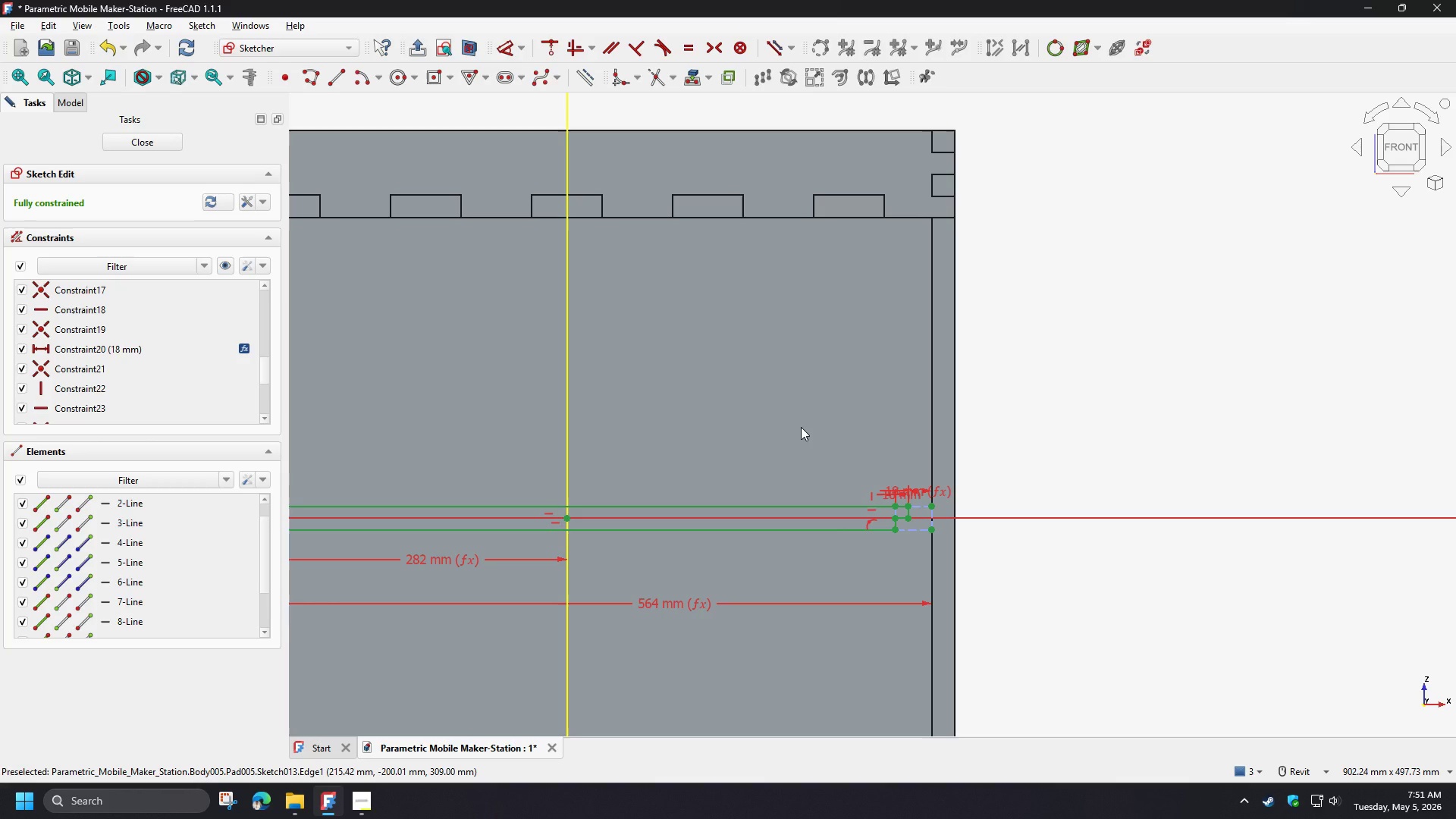 
scroll: coordinate [883, 548], scroll_direction: up, amount: 7.0
 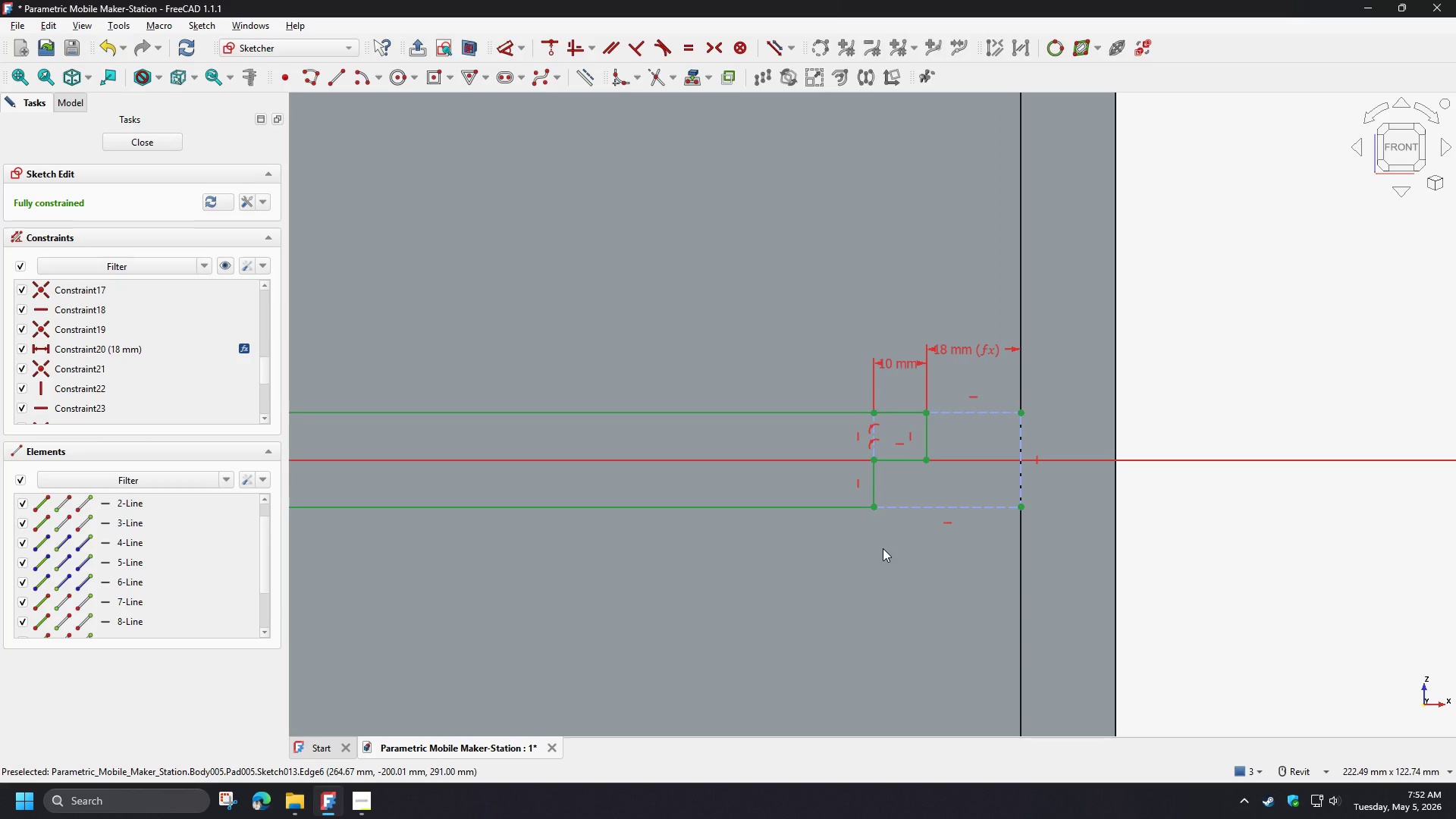 
wait(7.63)
 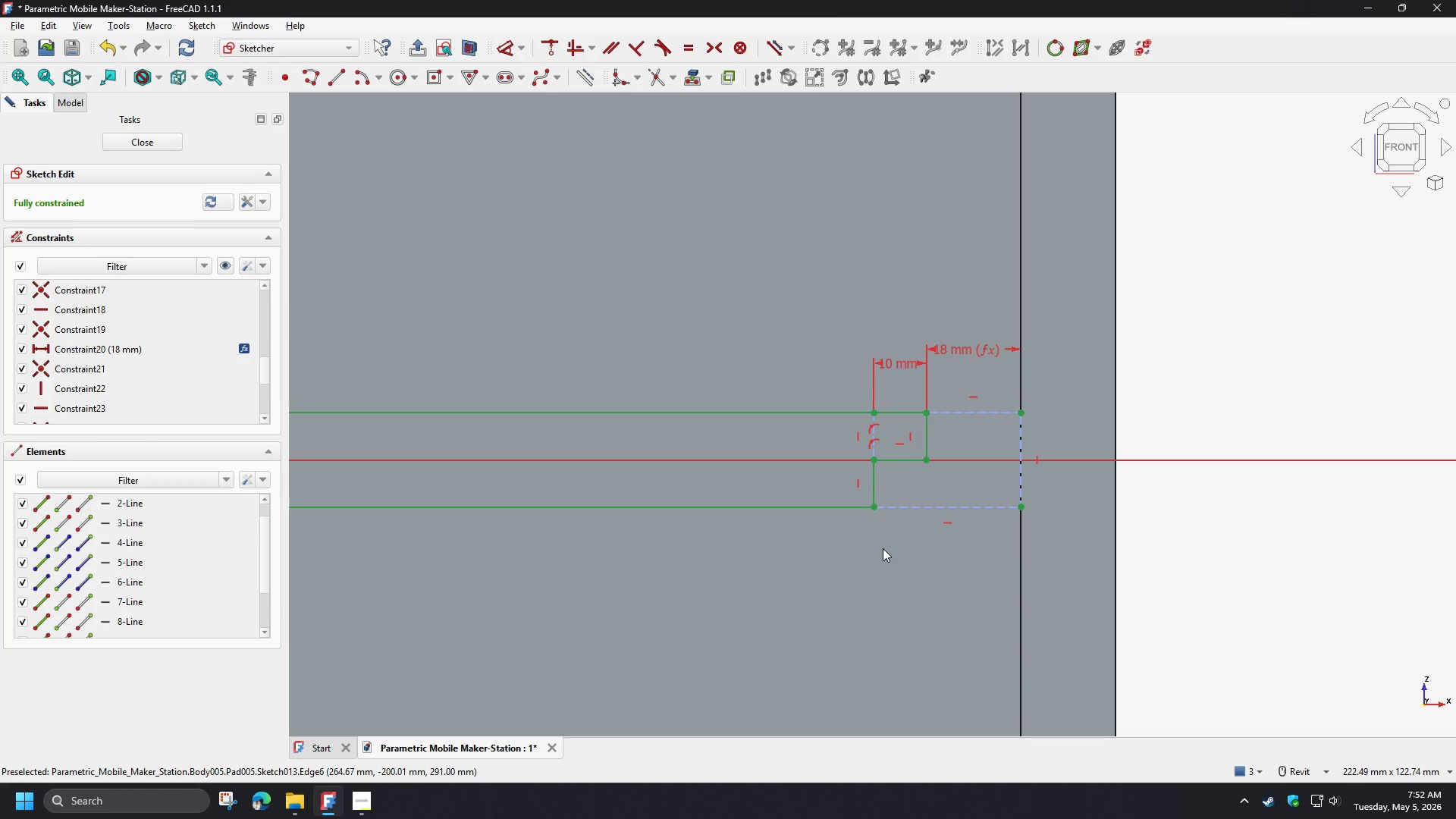 
double_click([954, 350])
 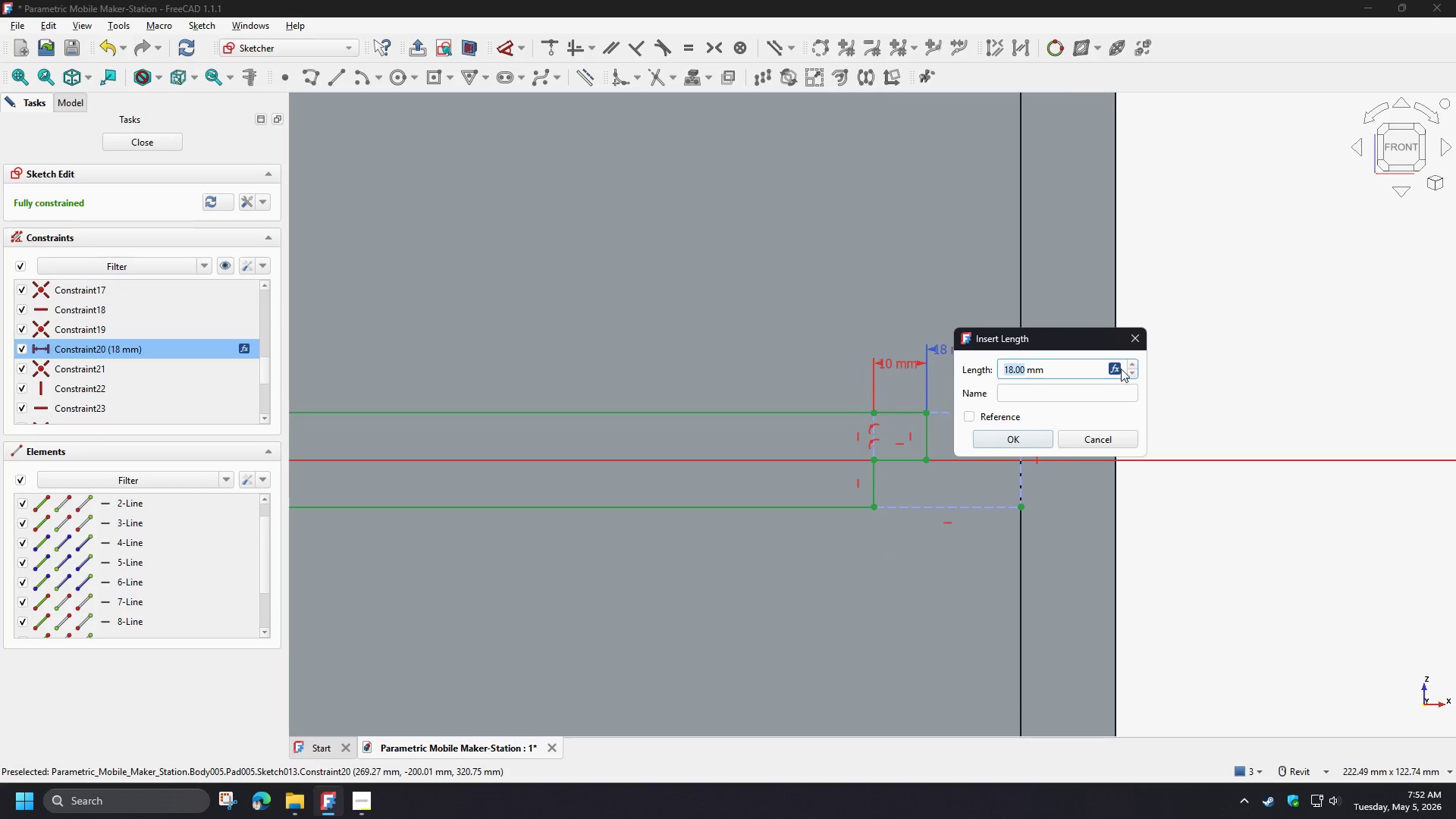 
left_click([1108, 369])
 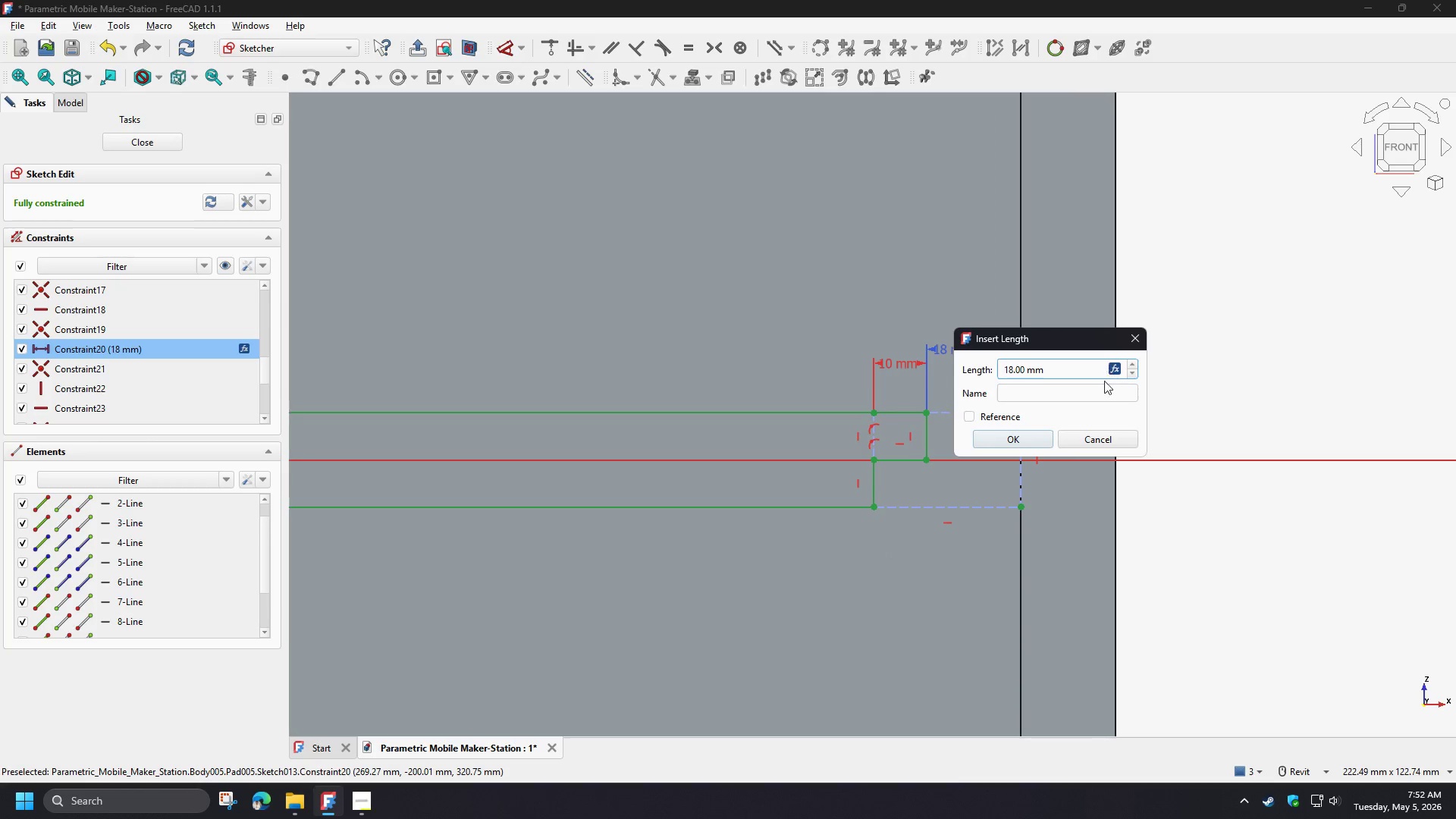 
key(Control+ControlLeft)
 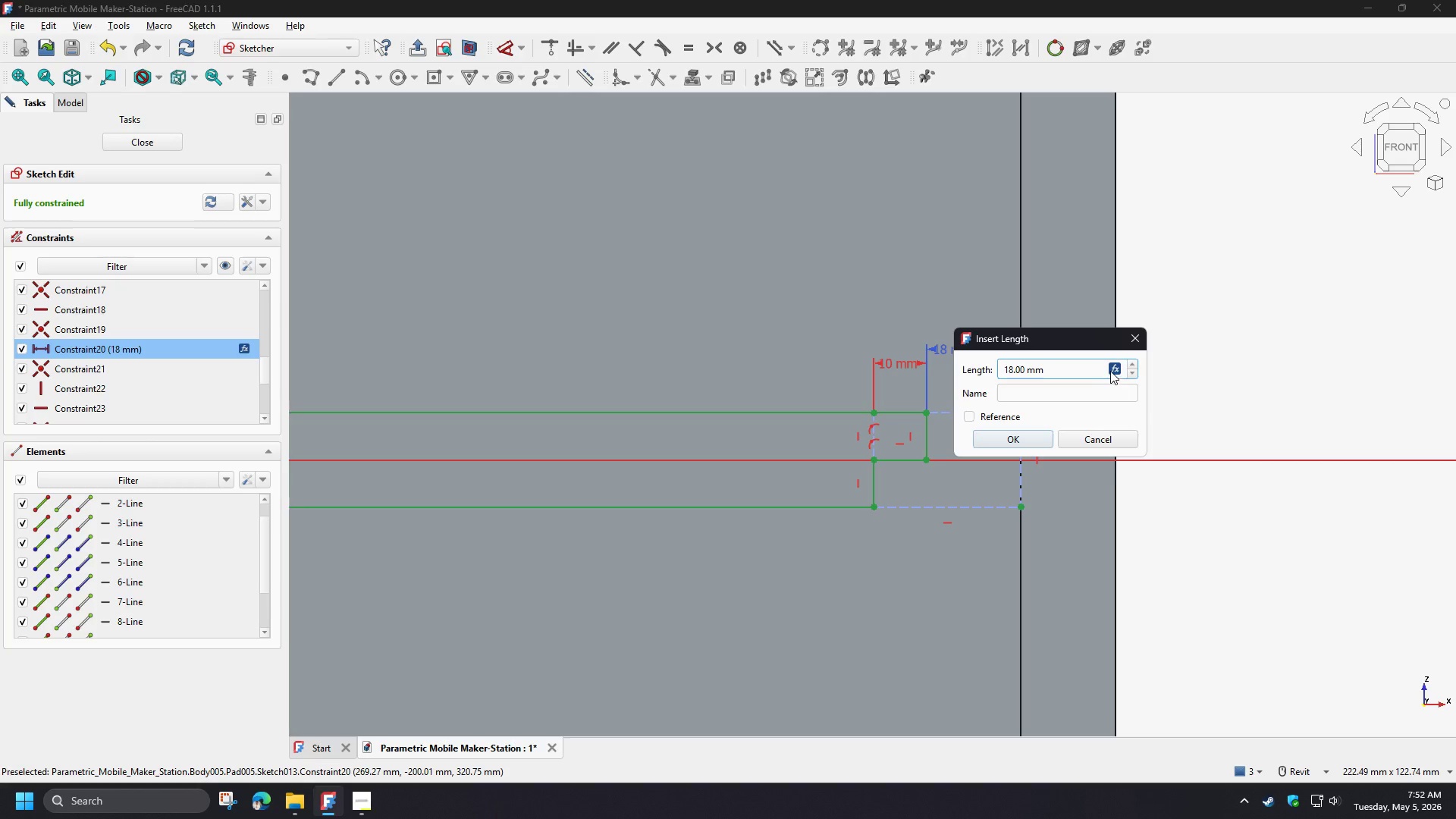 
left_click([1112, 370])
 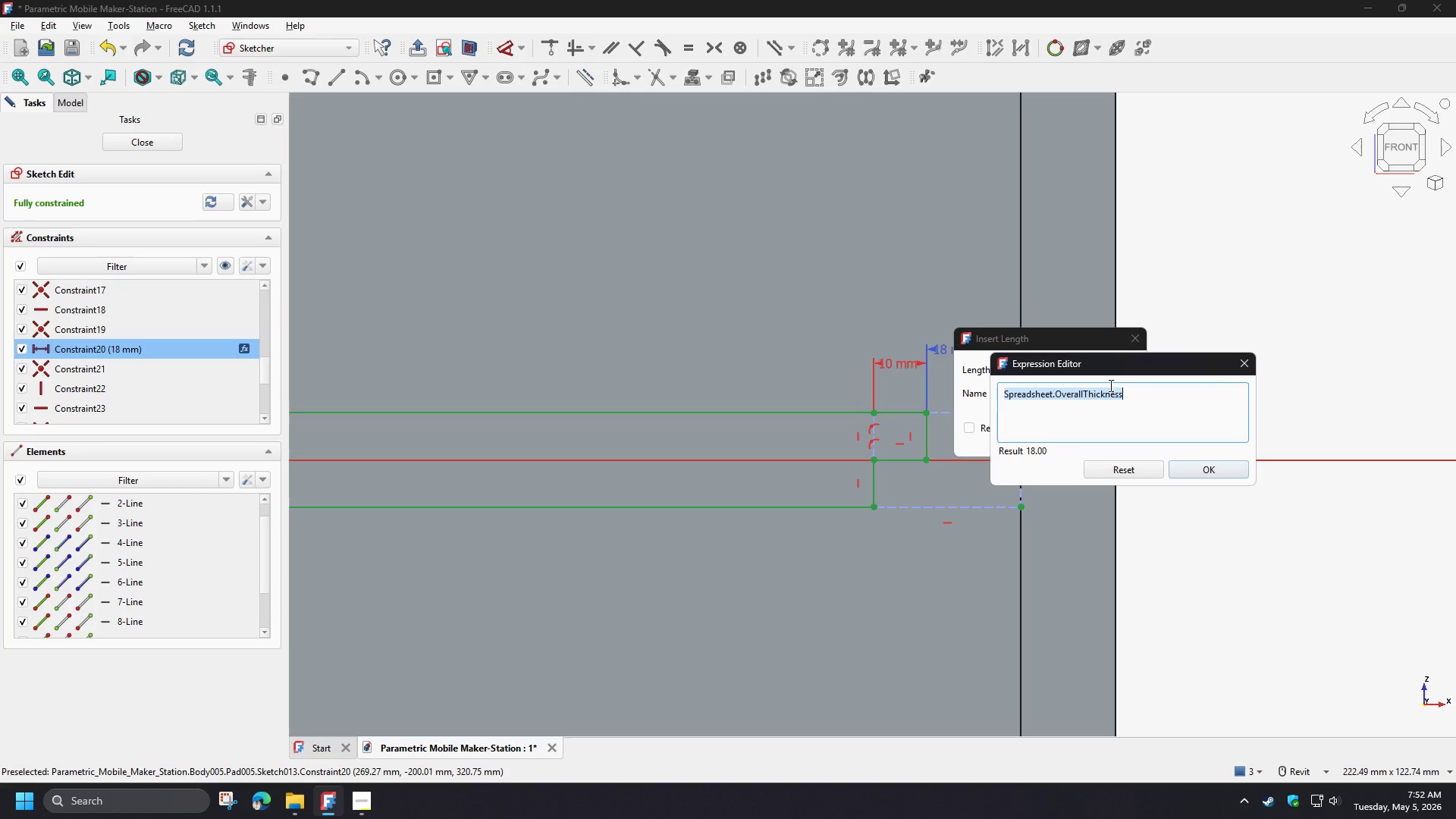 
key(Control+C)
 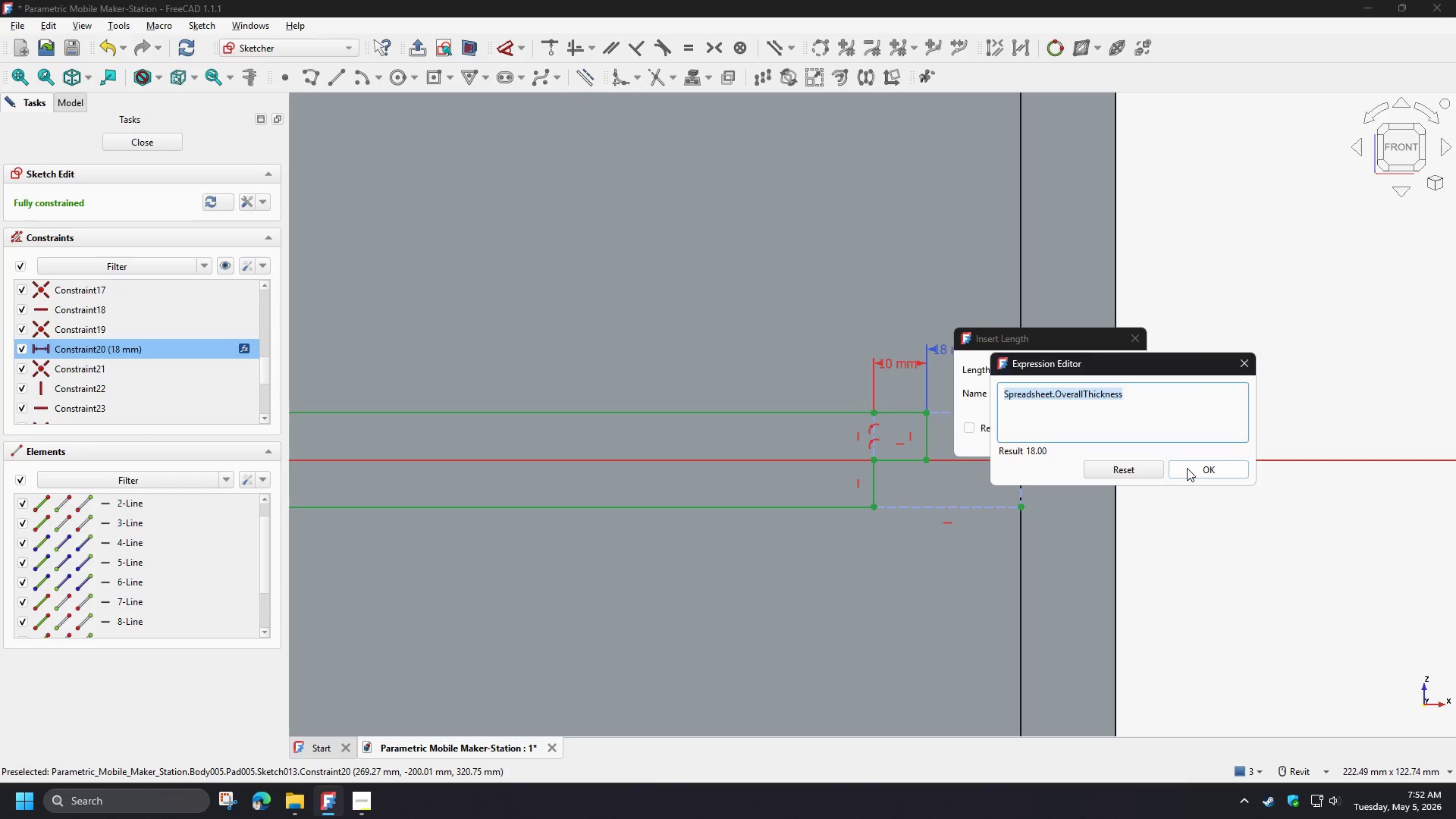 
left_click([1187, 468])
 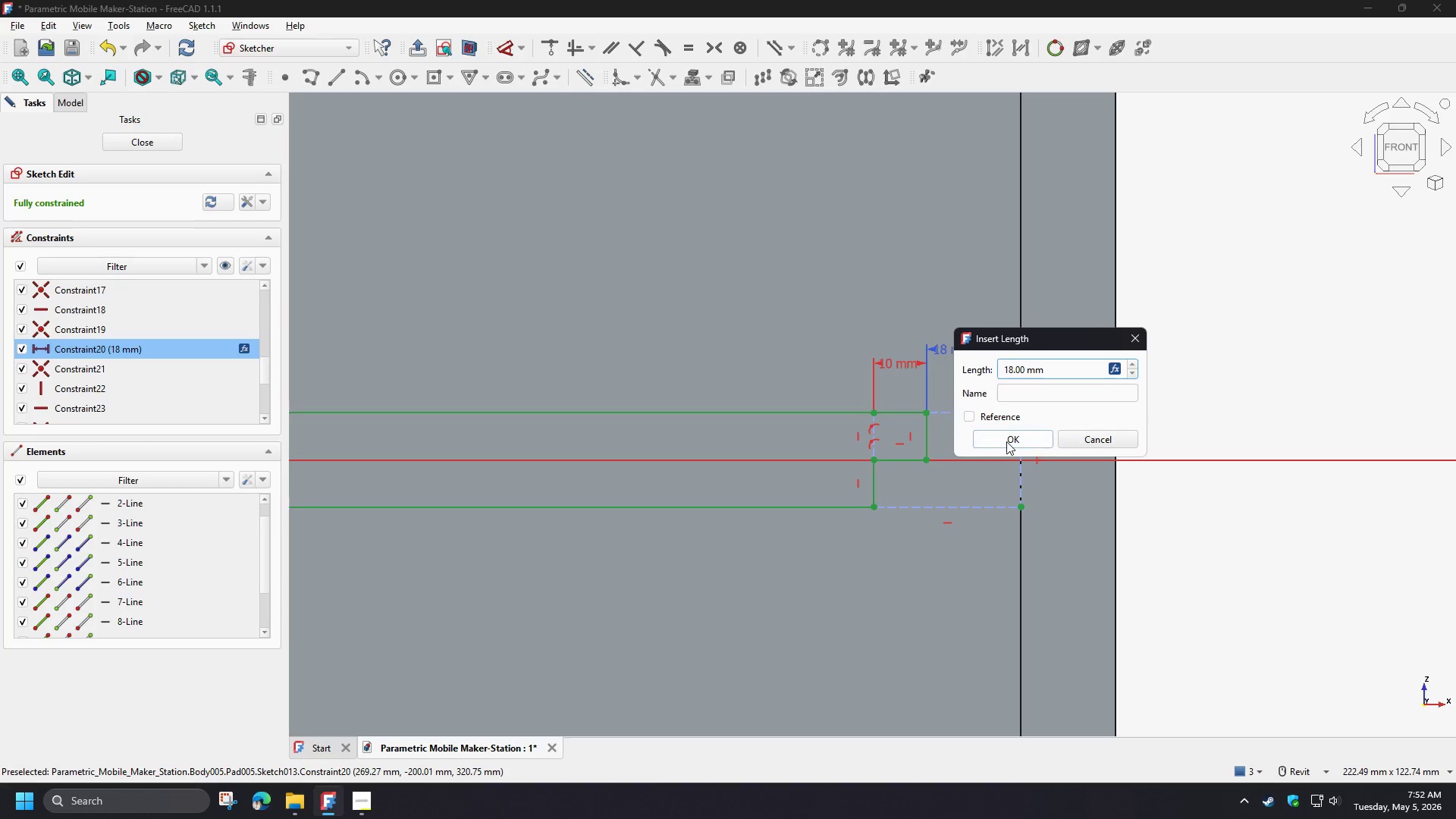 
left_click([1006, 441])
 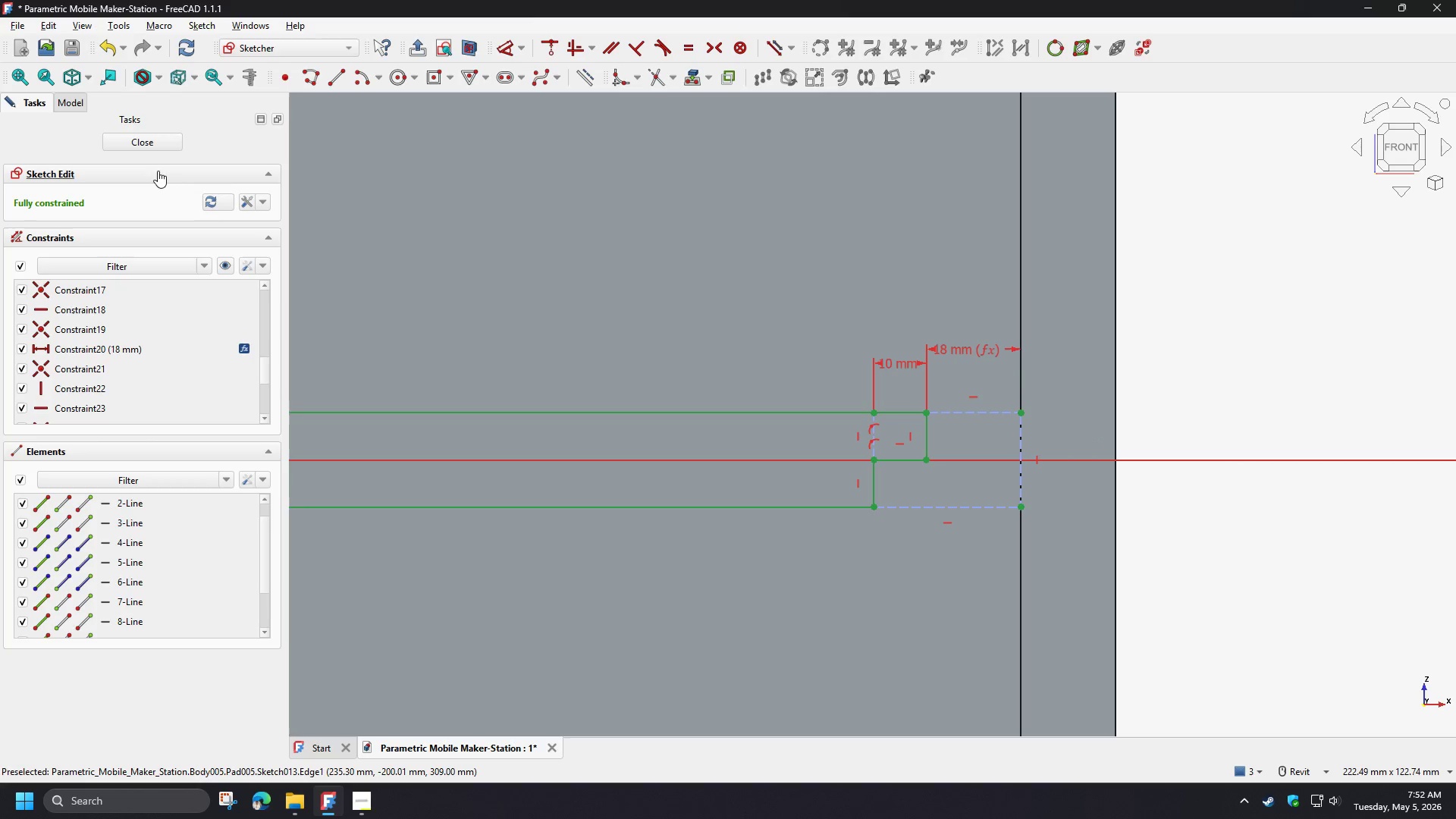 
left_click([162, 145])
 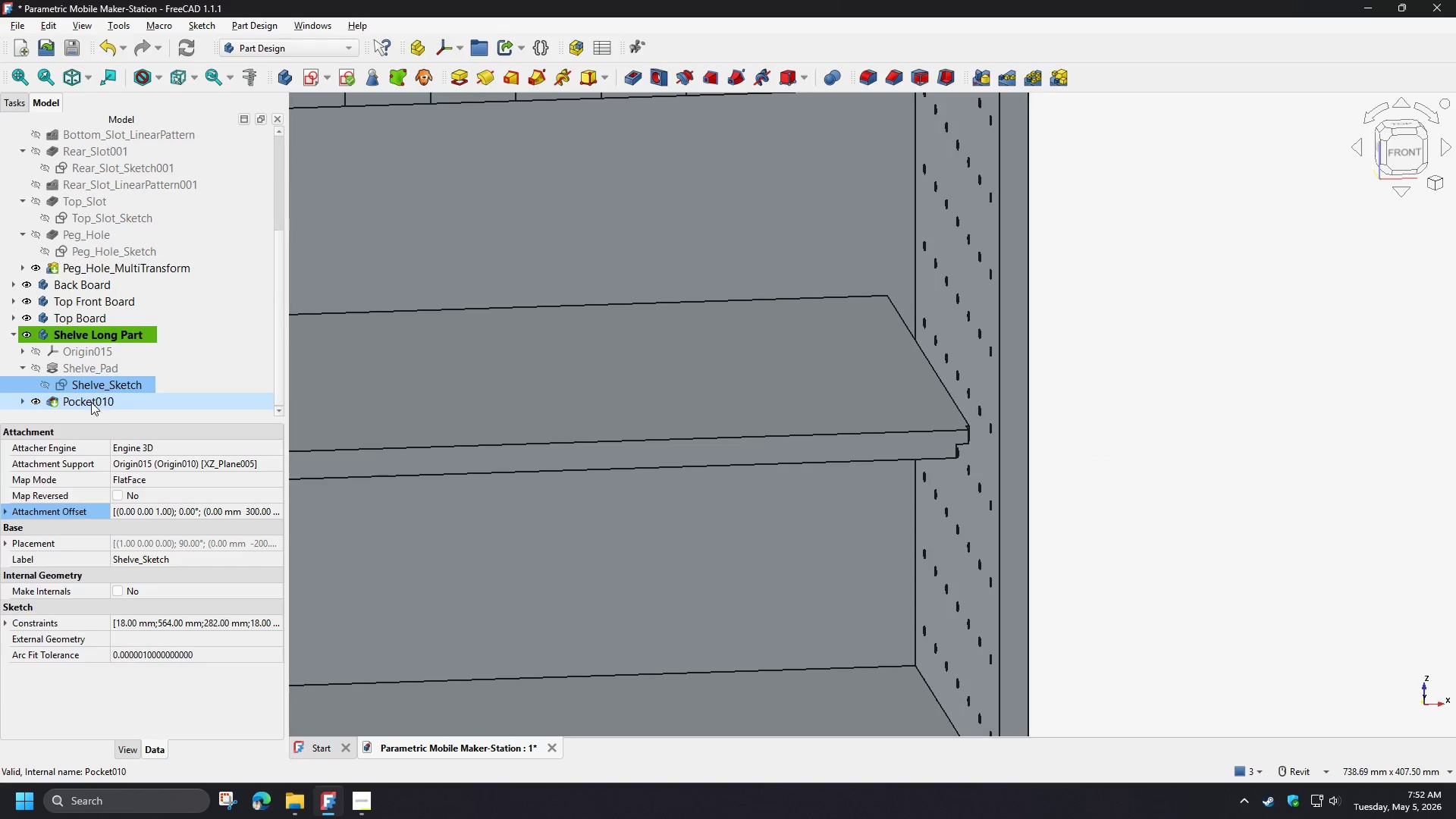 
left_click([90, 402])
 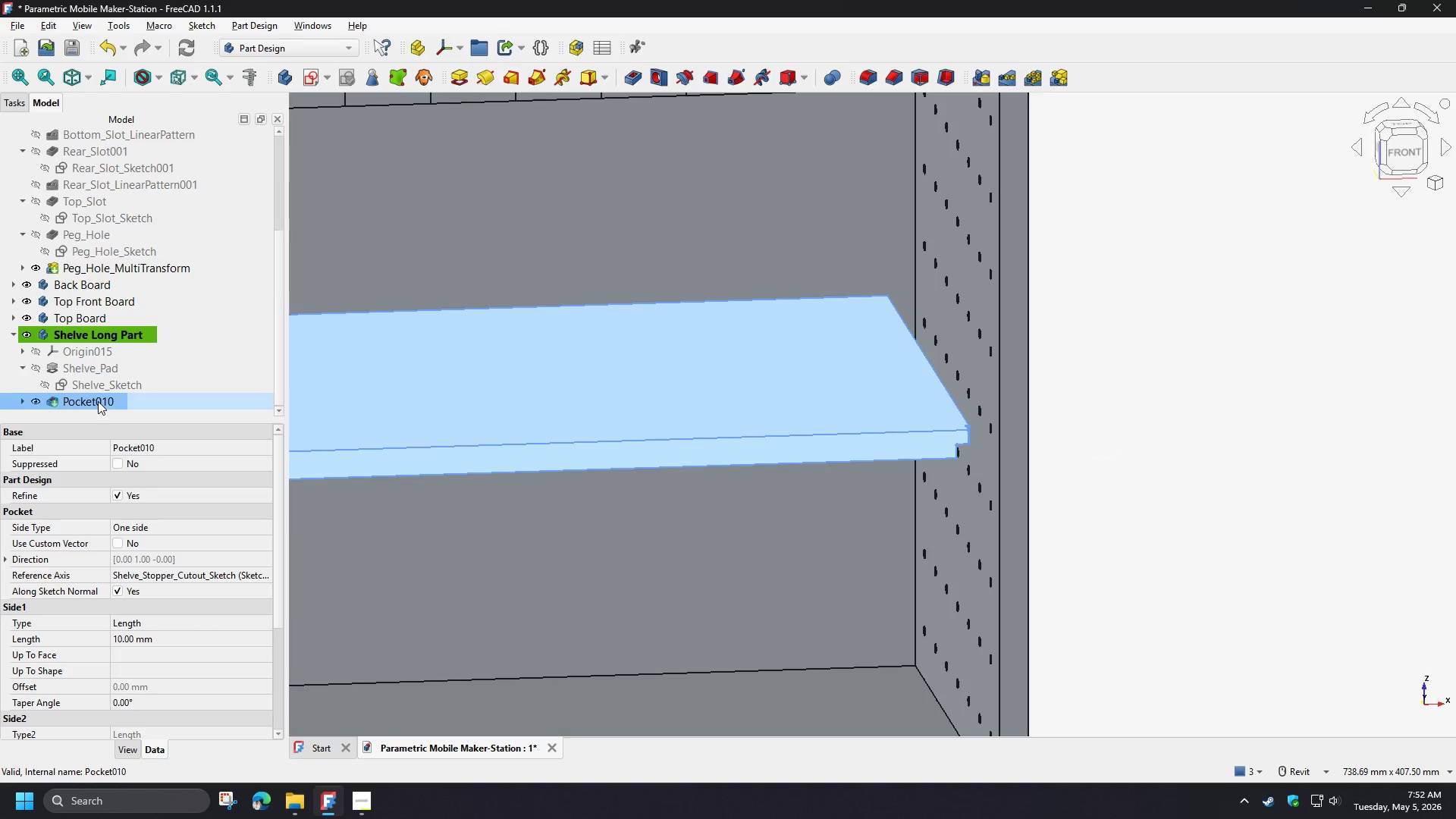 
scroll: coordinate [98, 401], scroll_direction: down, amount: 2.0
 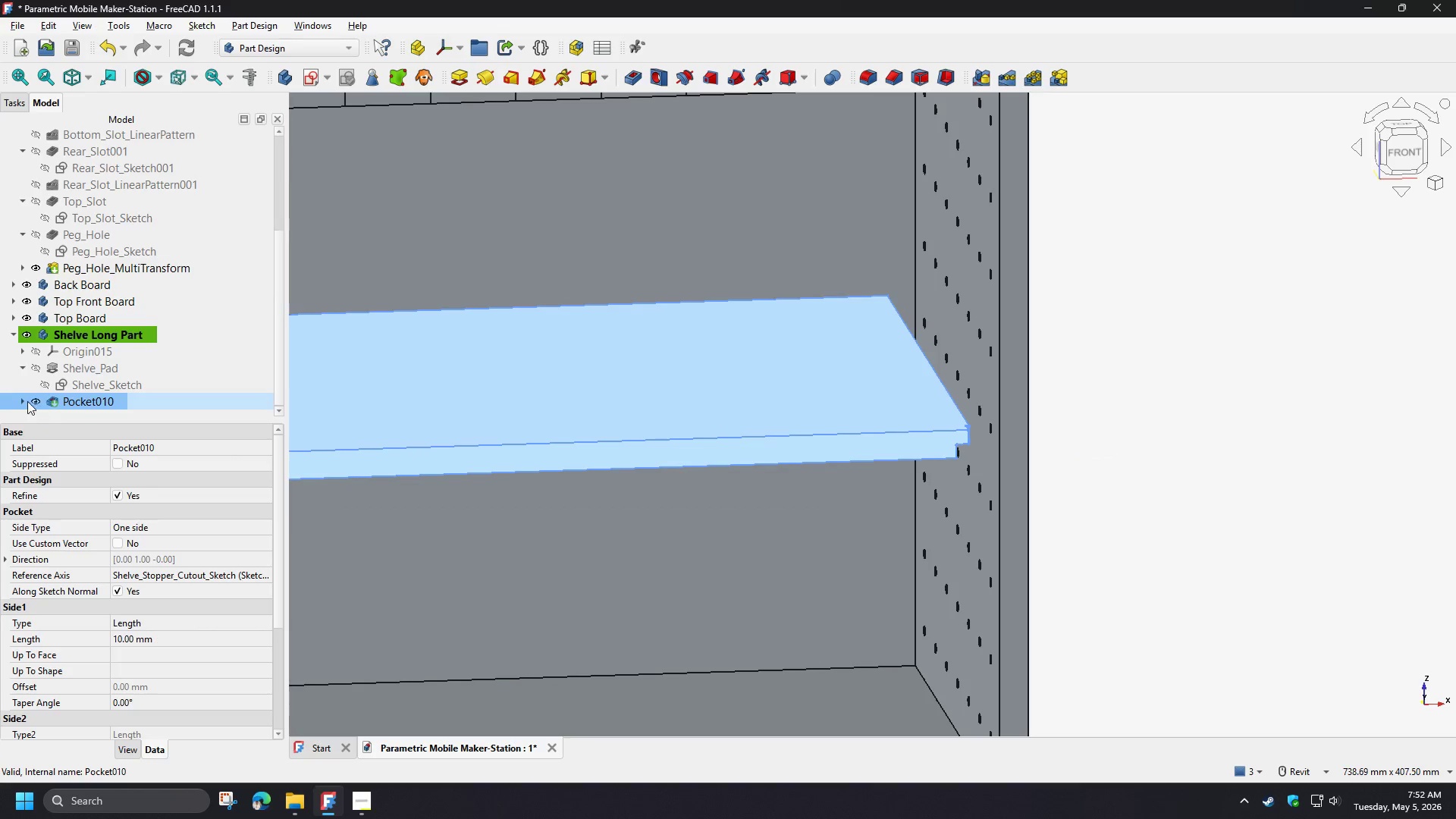 
left_click([24, 400])
 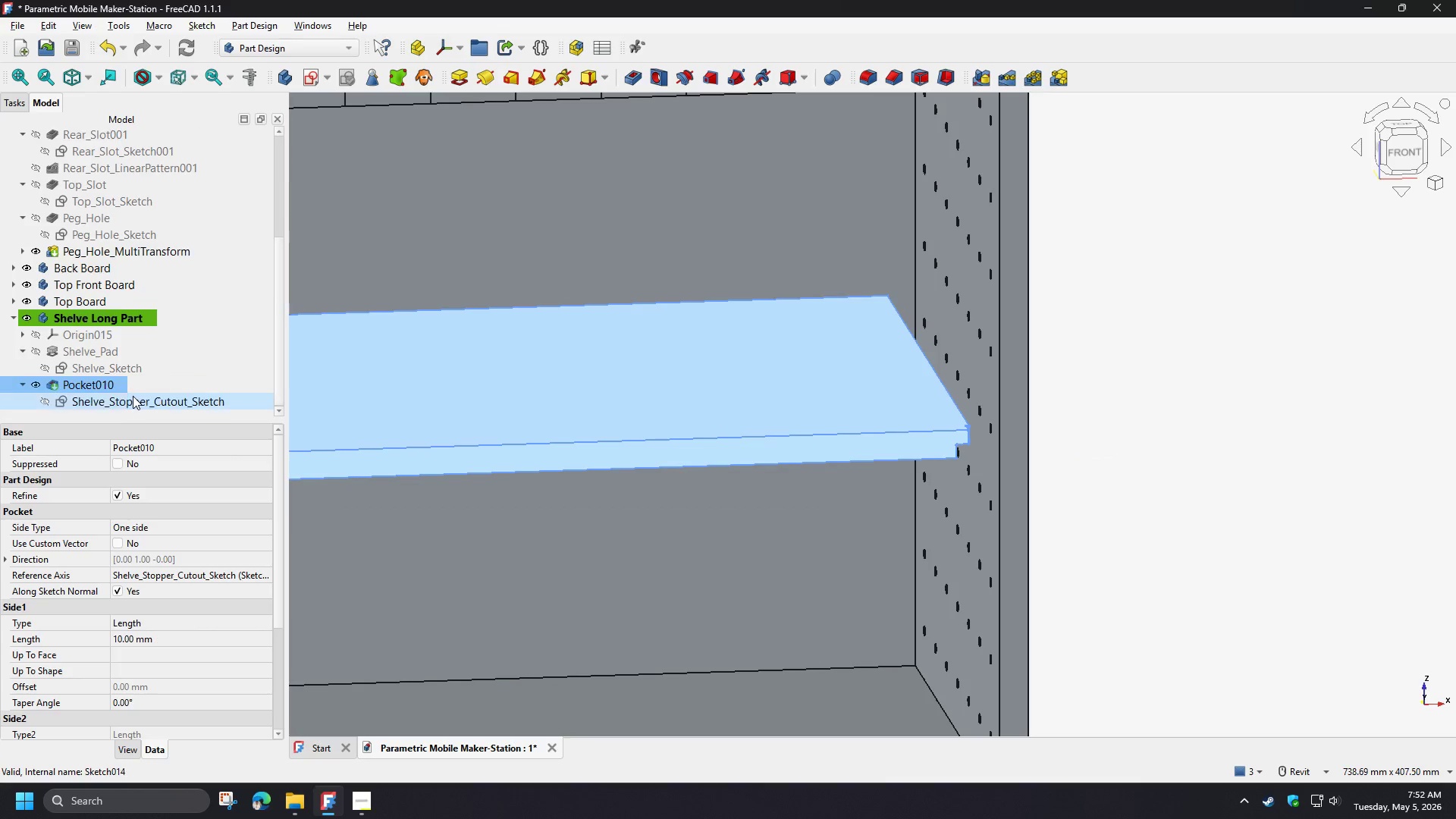 
scroll: coordinate [133, 396], scroll_direction: down, amount: 2.0
 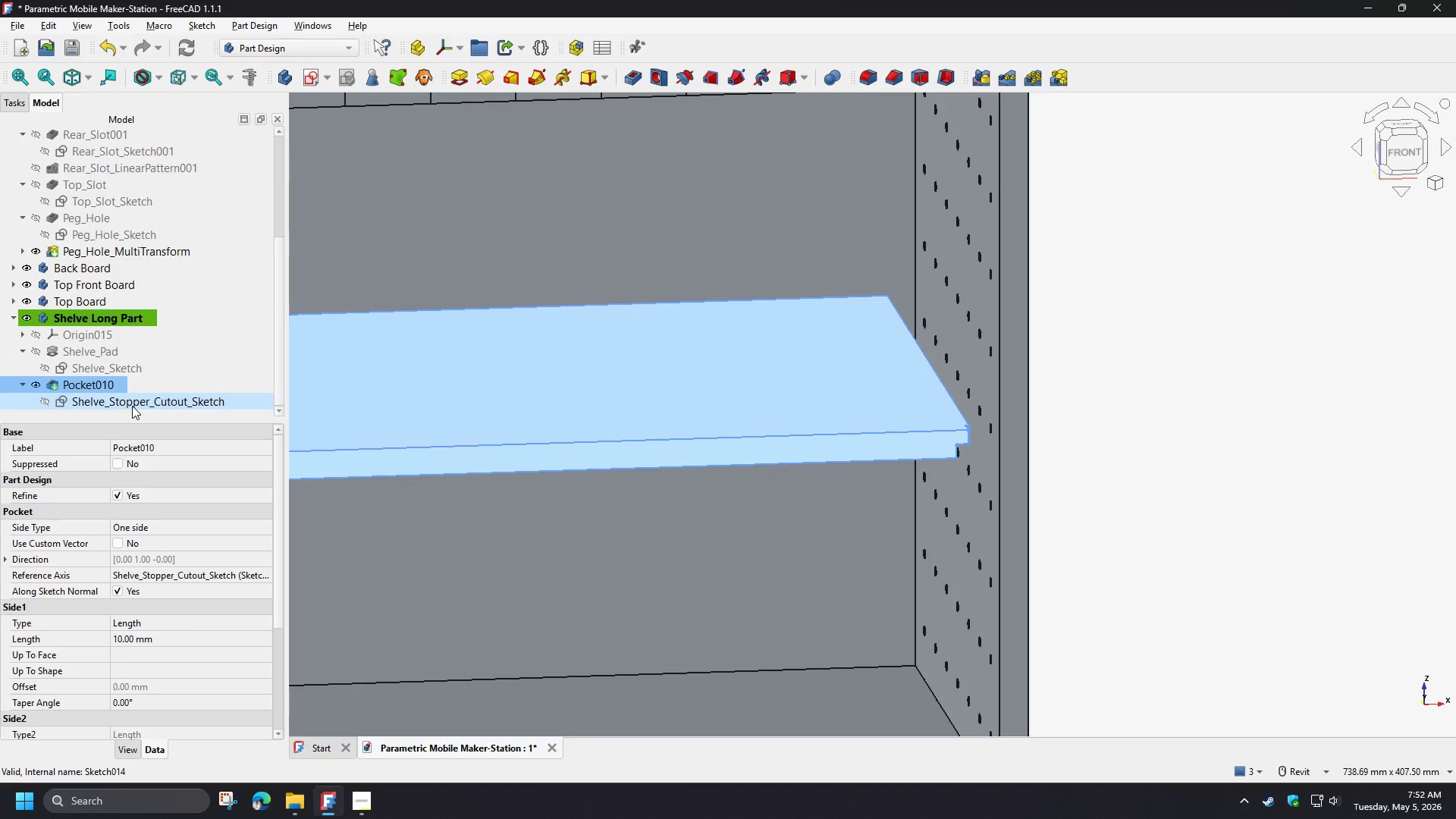 
wait(5.91)
 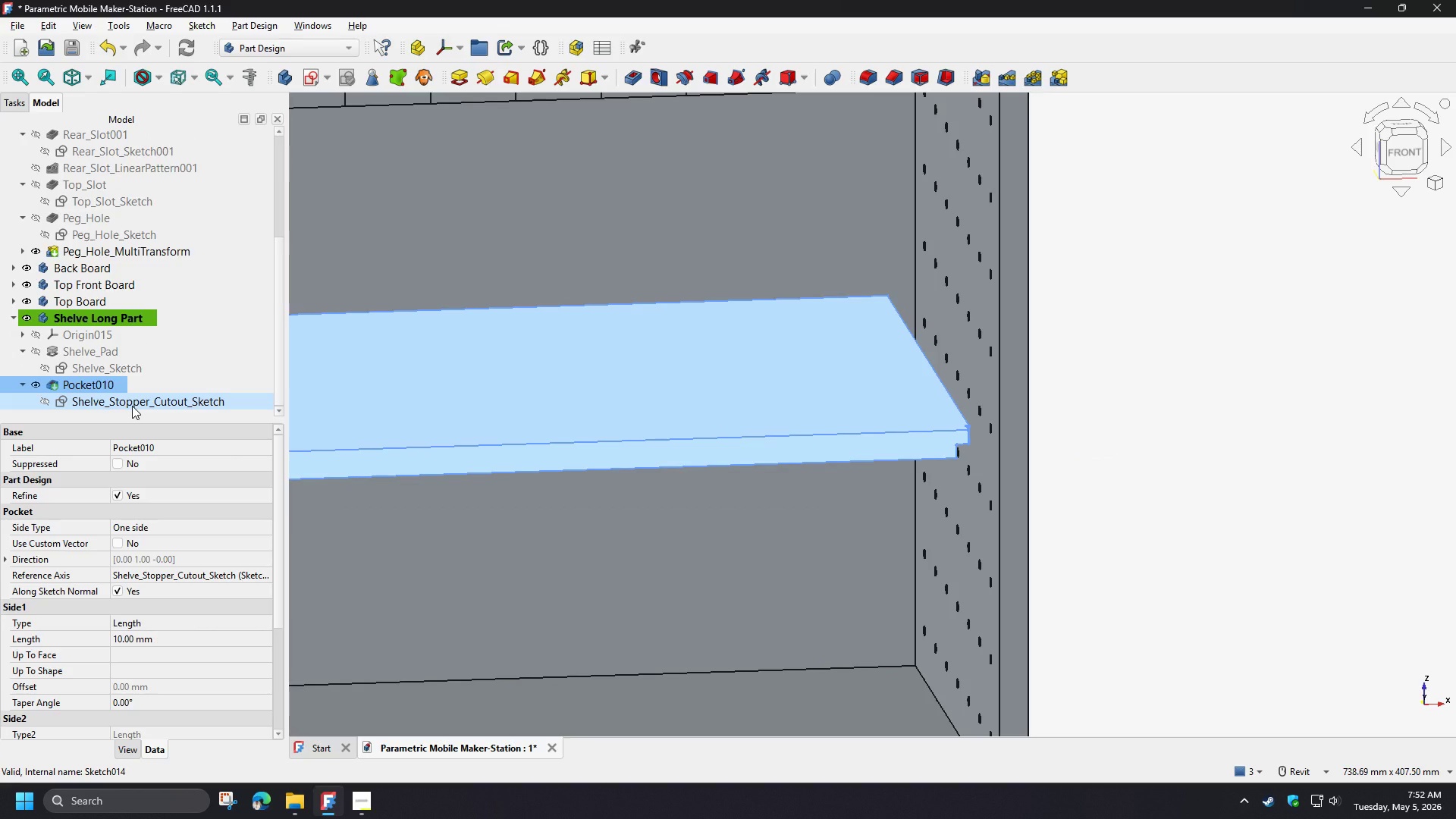 
double_click([132, 406])
 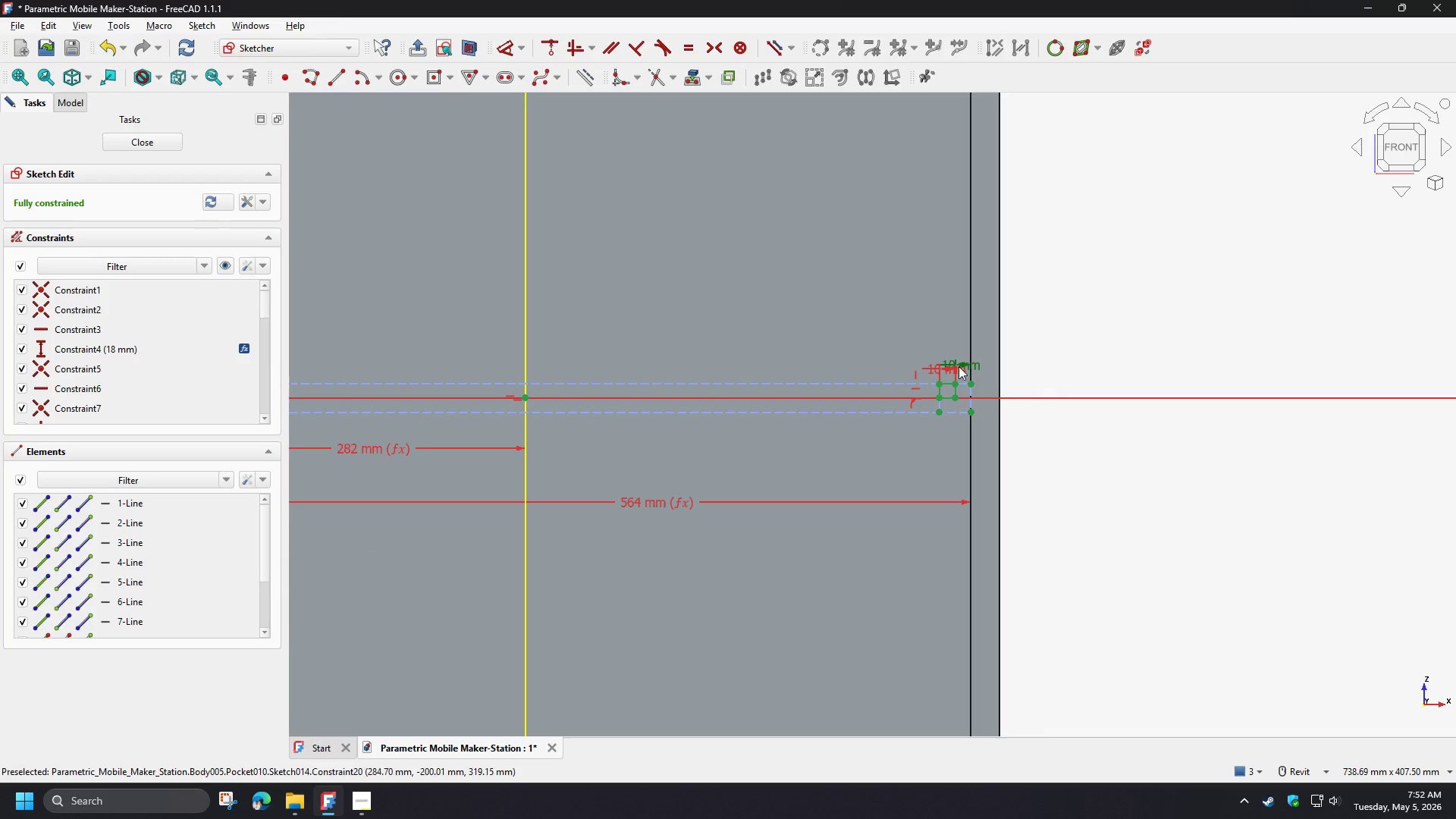 
scroll: coordinate [963, 370], scroll_direction: up, amount: 4.0
 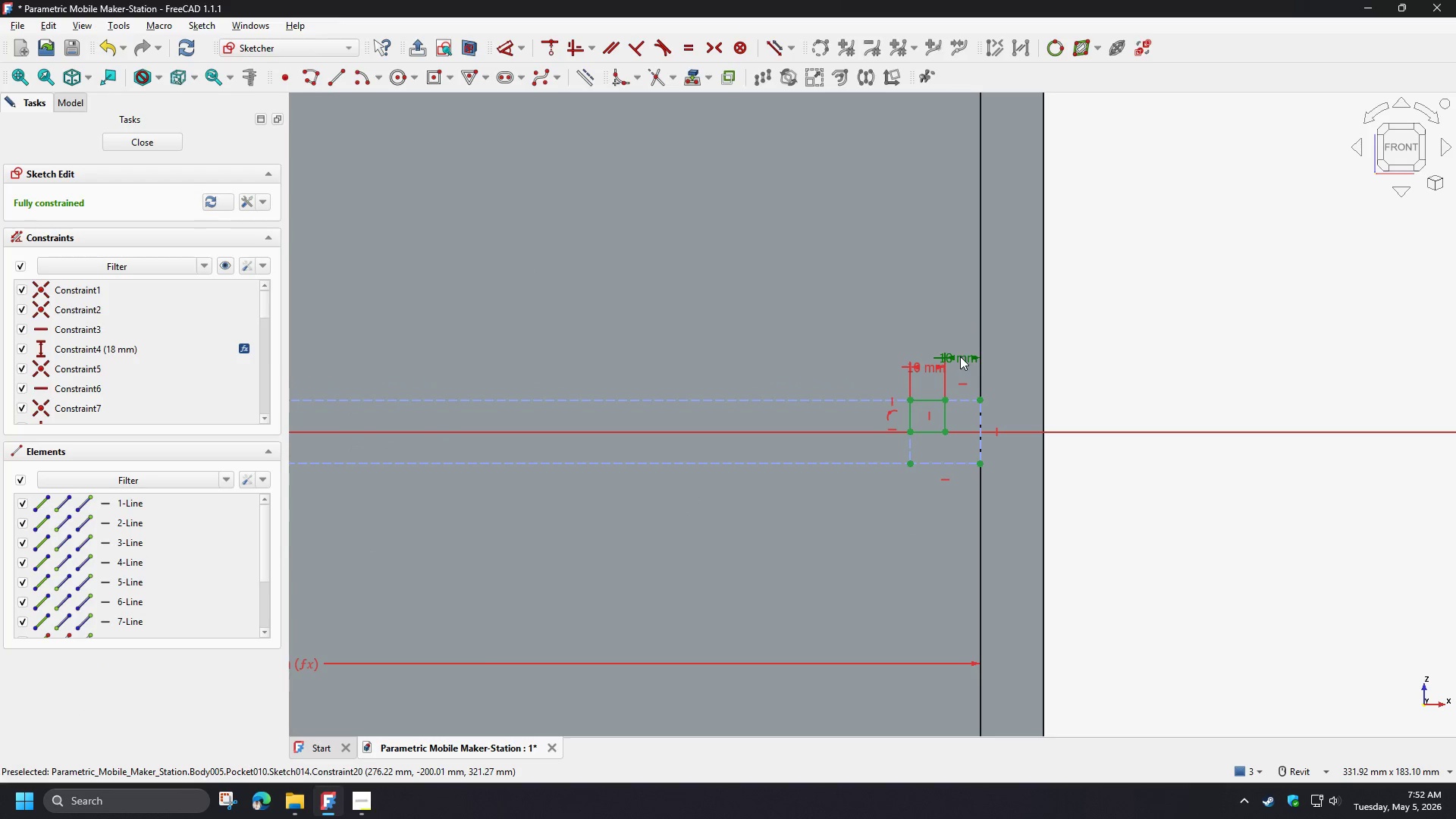 
double_click([960, 356])
 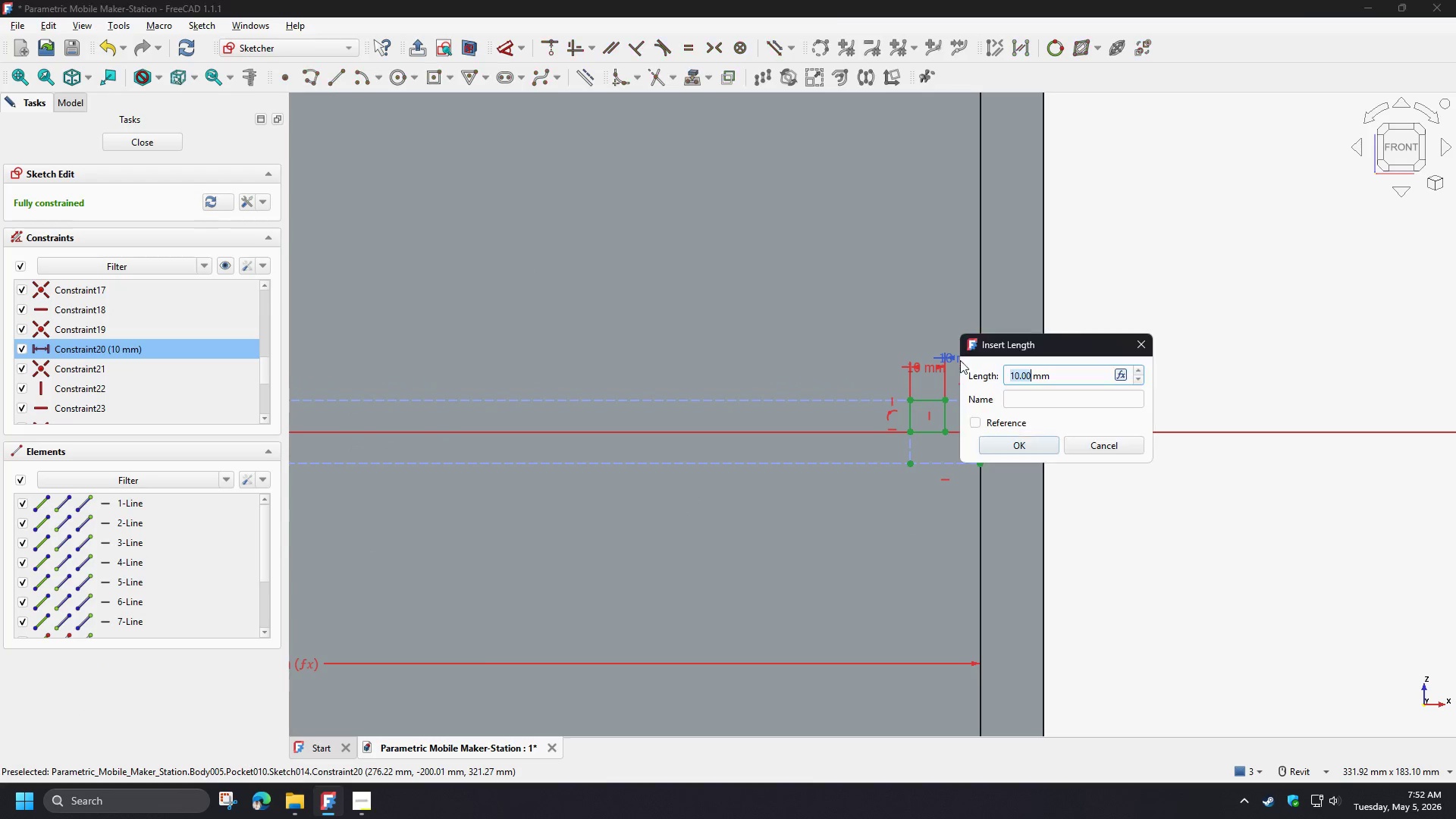 
key(Control+V)
 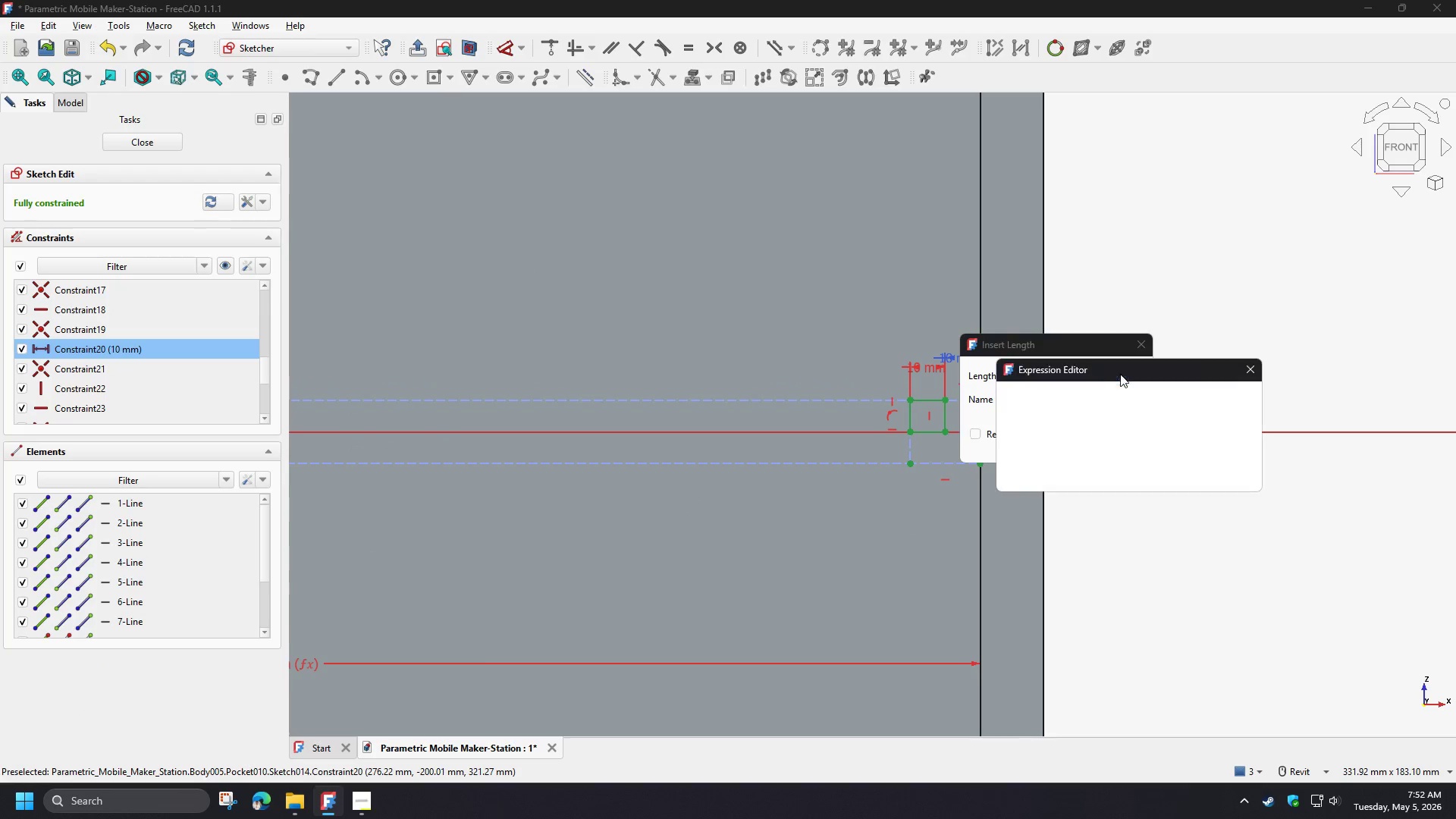 
key(Control+V)
 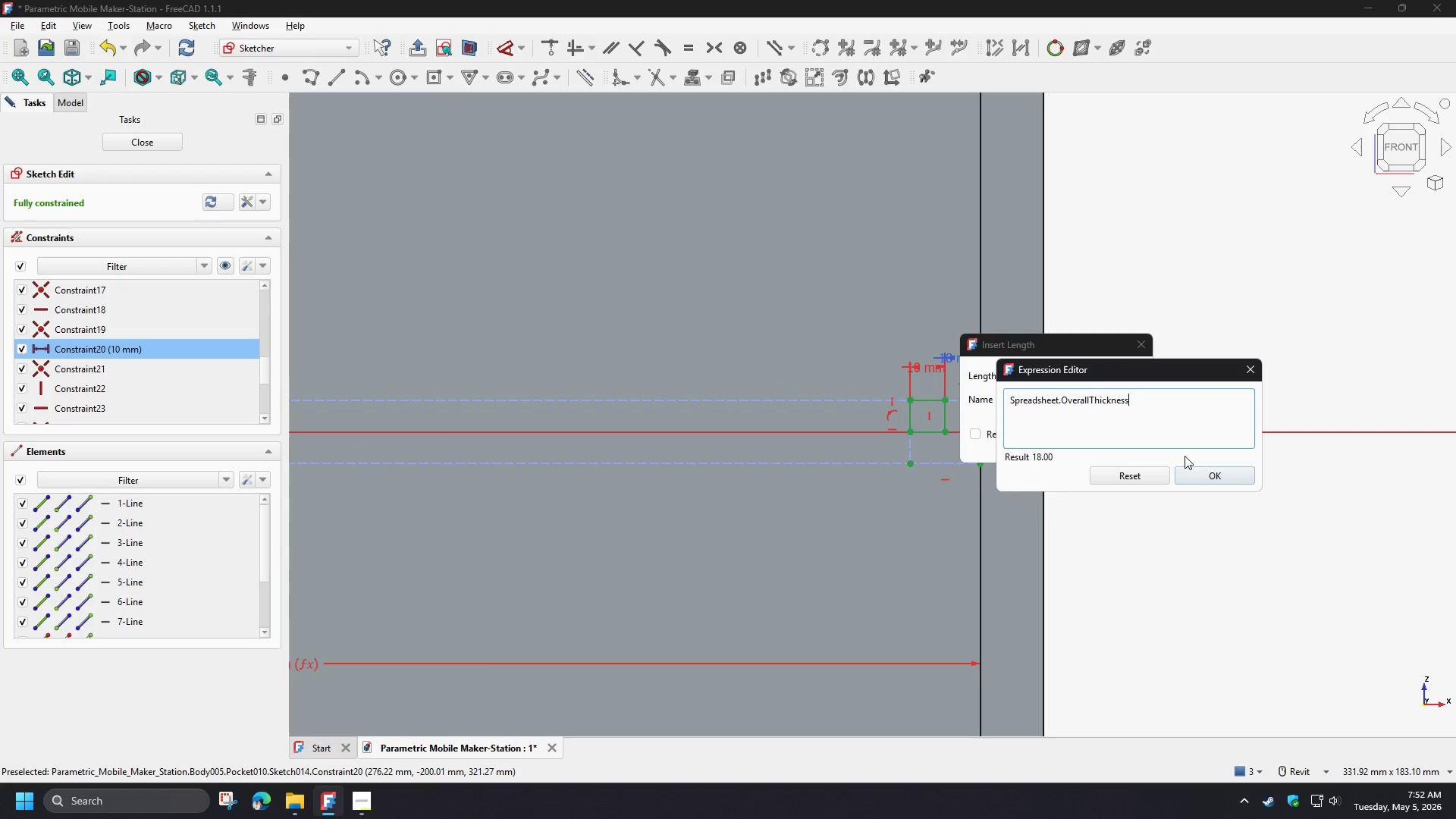 
double_click([1191, 472])
 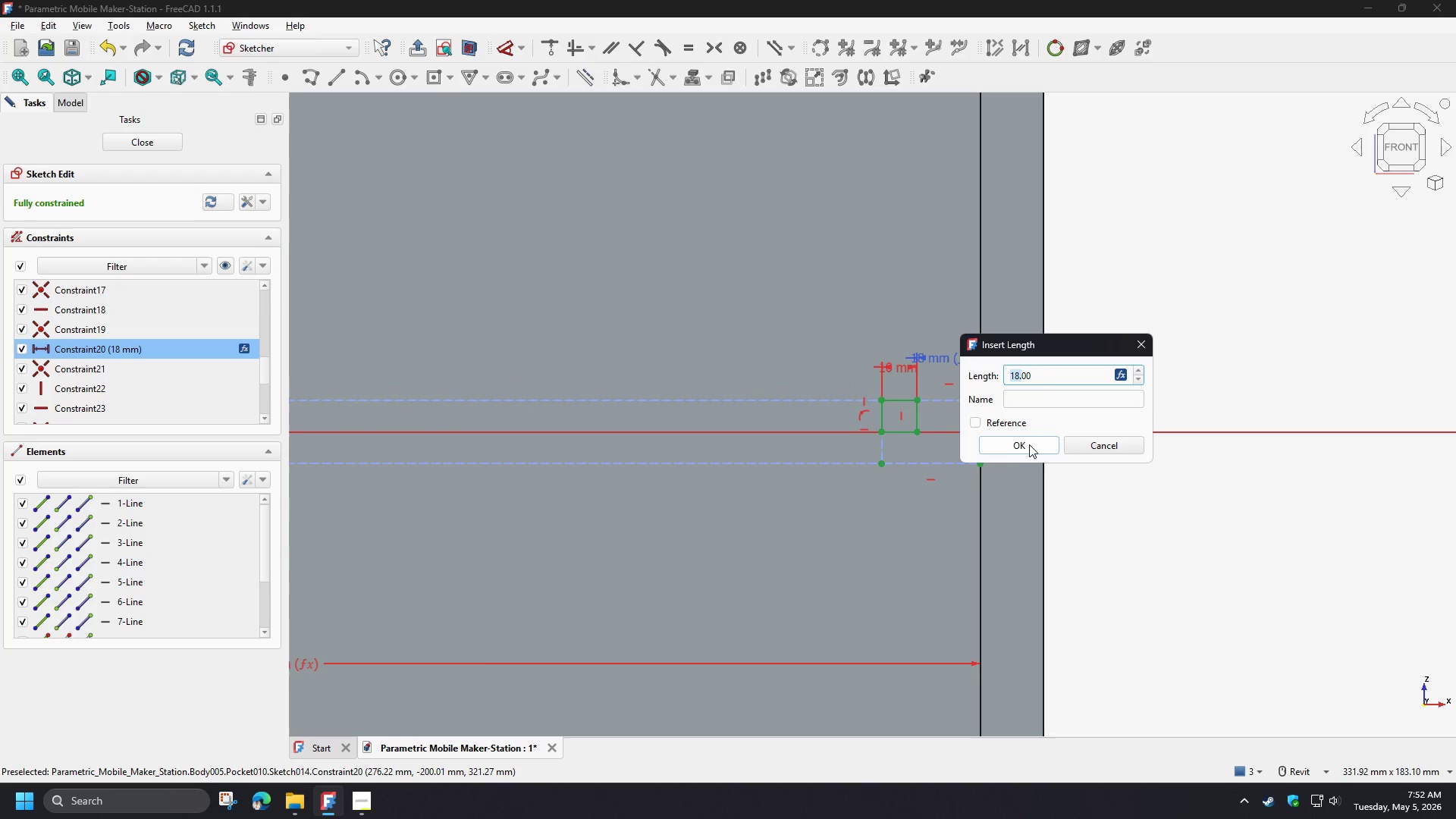 
left_click([1026, 444])
 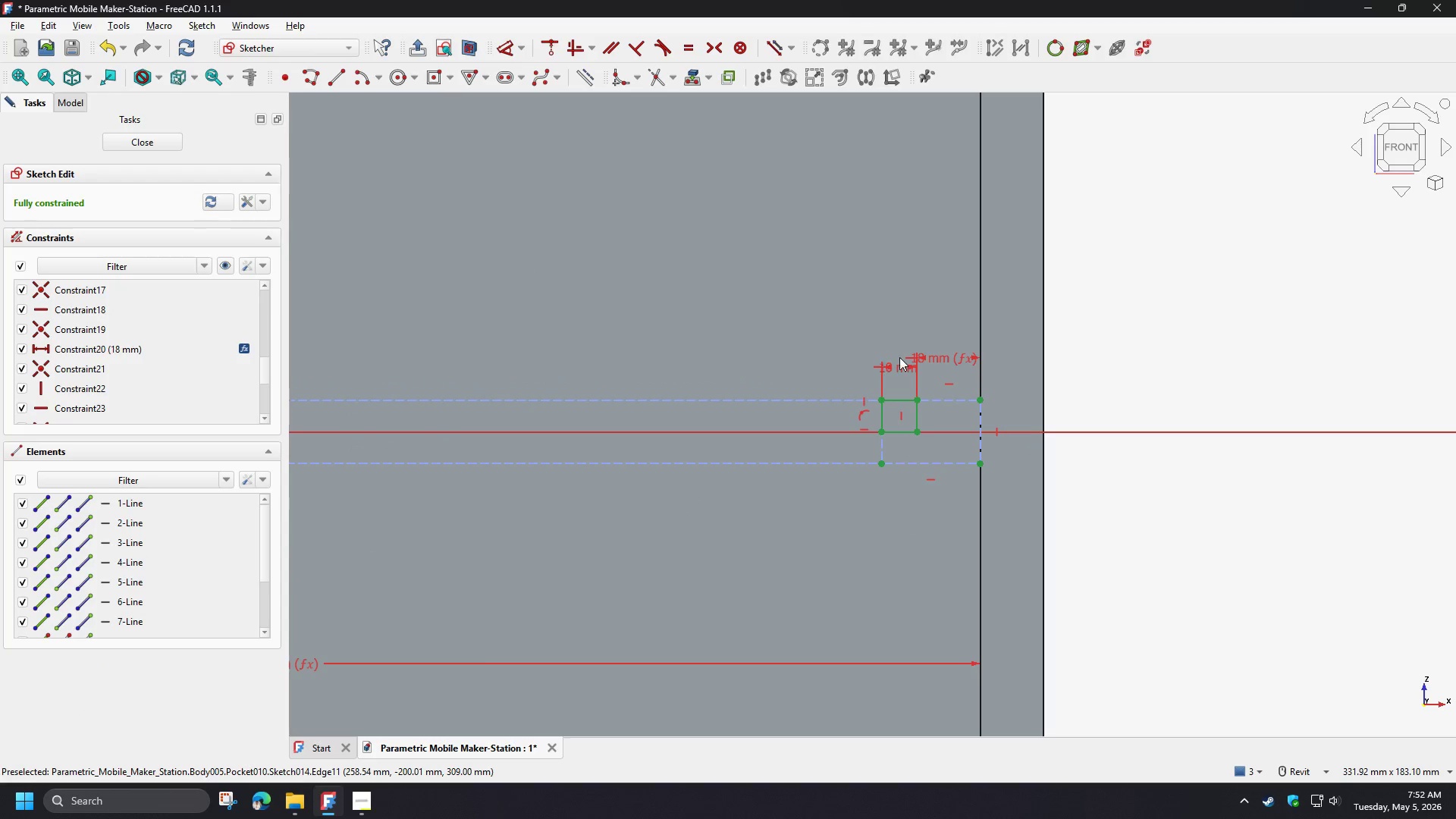 
scroll: coordinate [903, 351], scroll_direction: up, amount: 3.0
 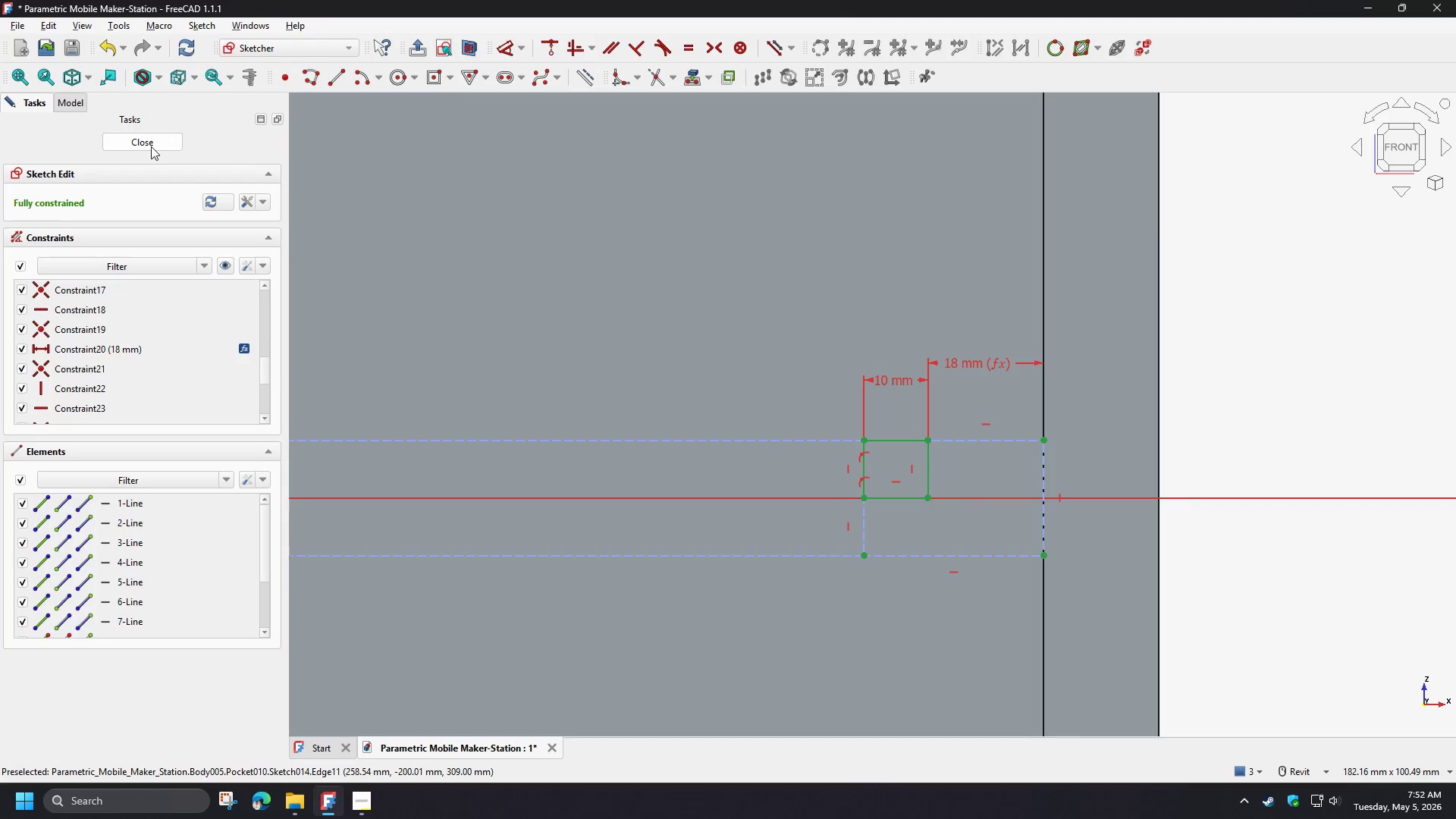 
left_click([150, 146])
 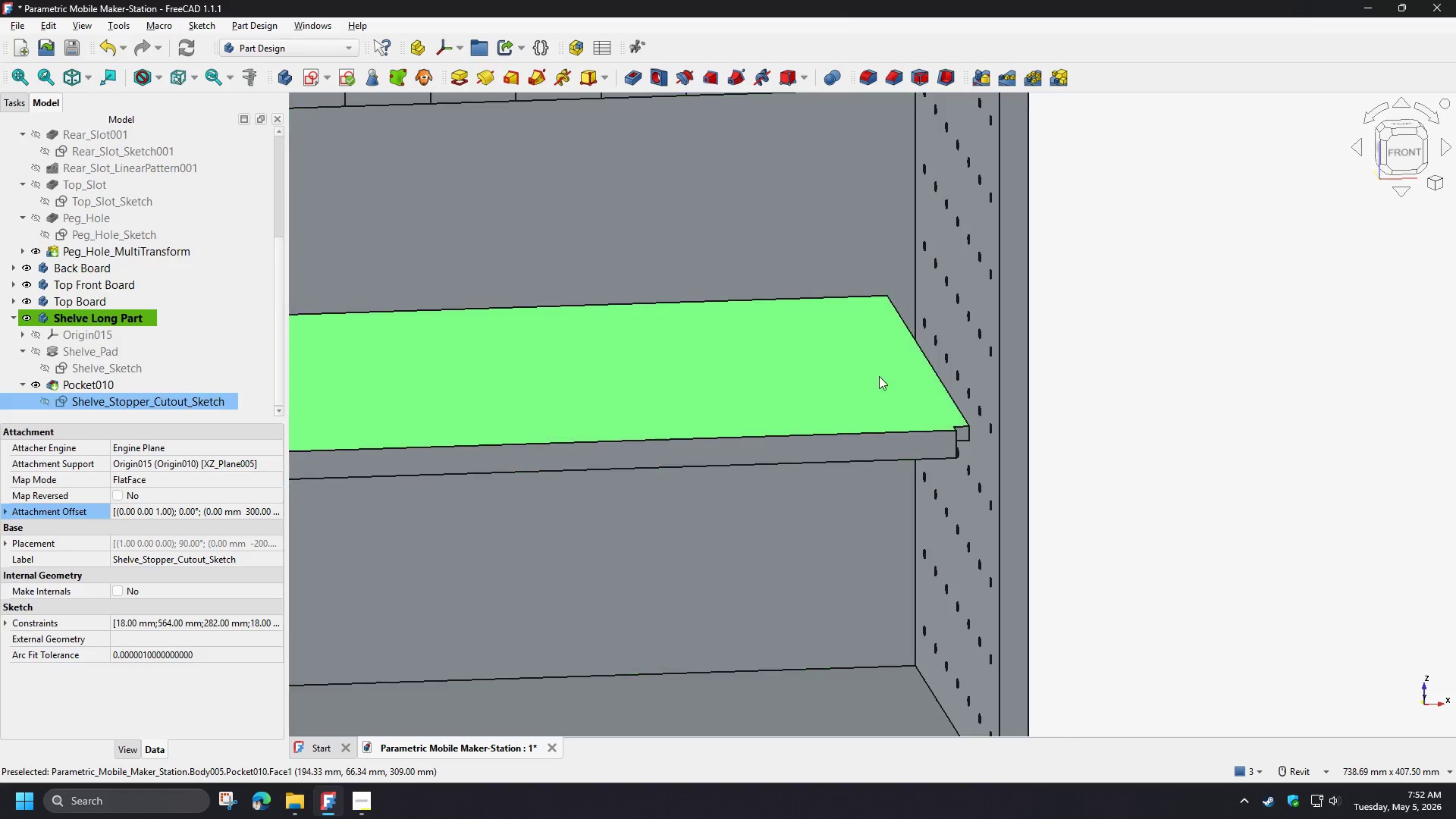 
hold_key(key=ShiftLeft, duration=1.5)
 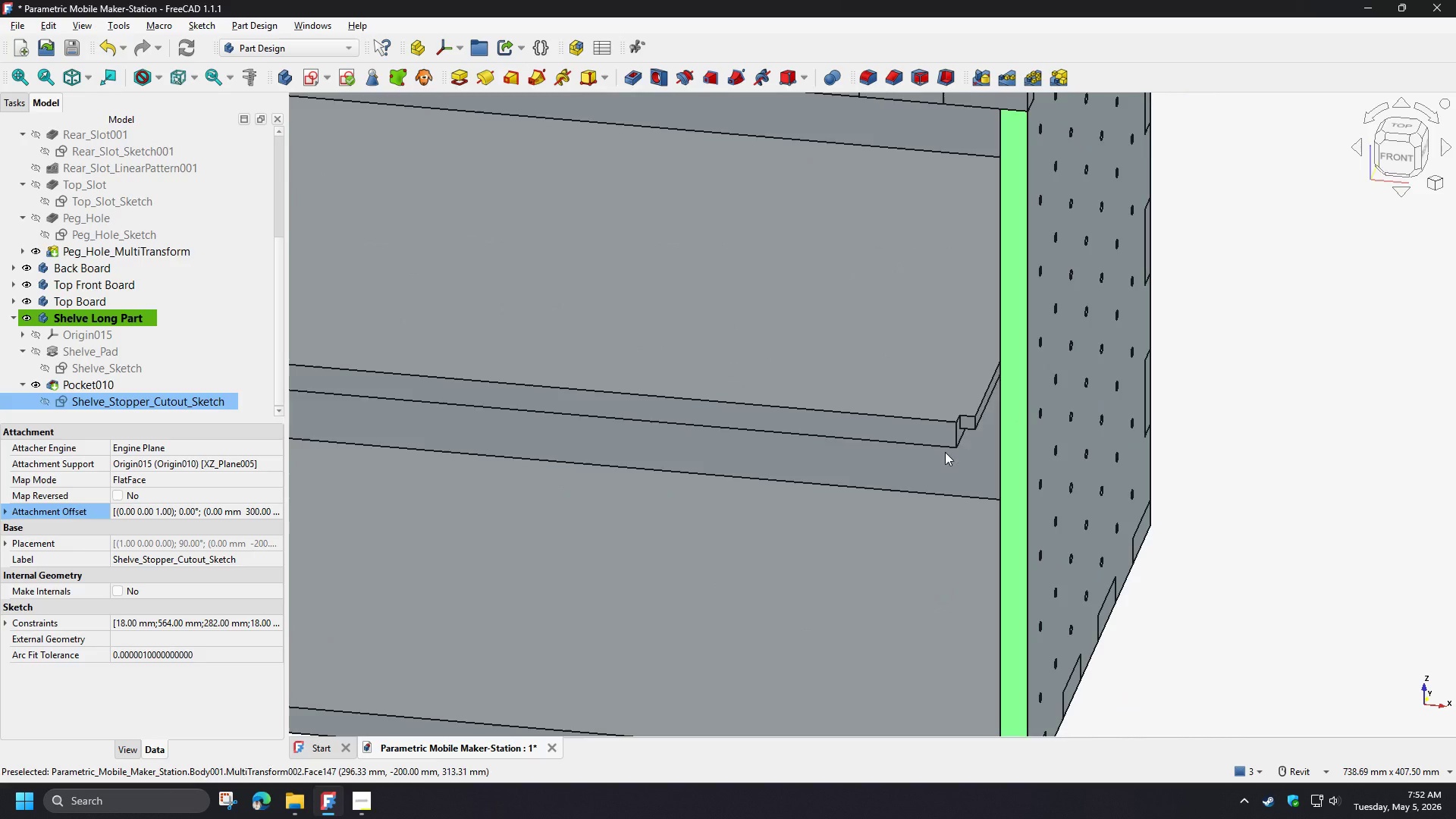 
hold_key(key=ShiftLeft, duration=0.55)
 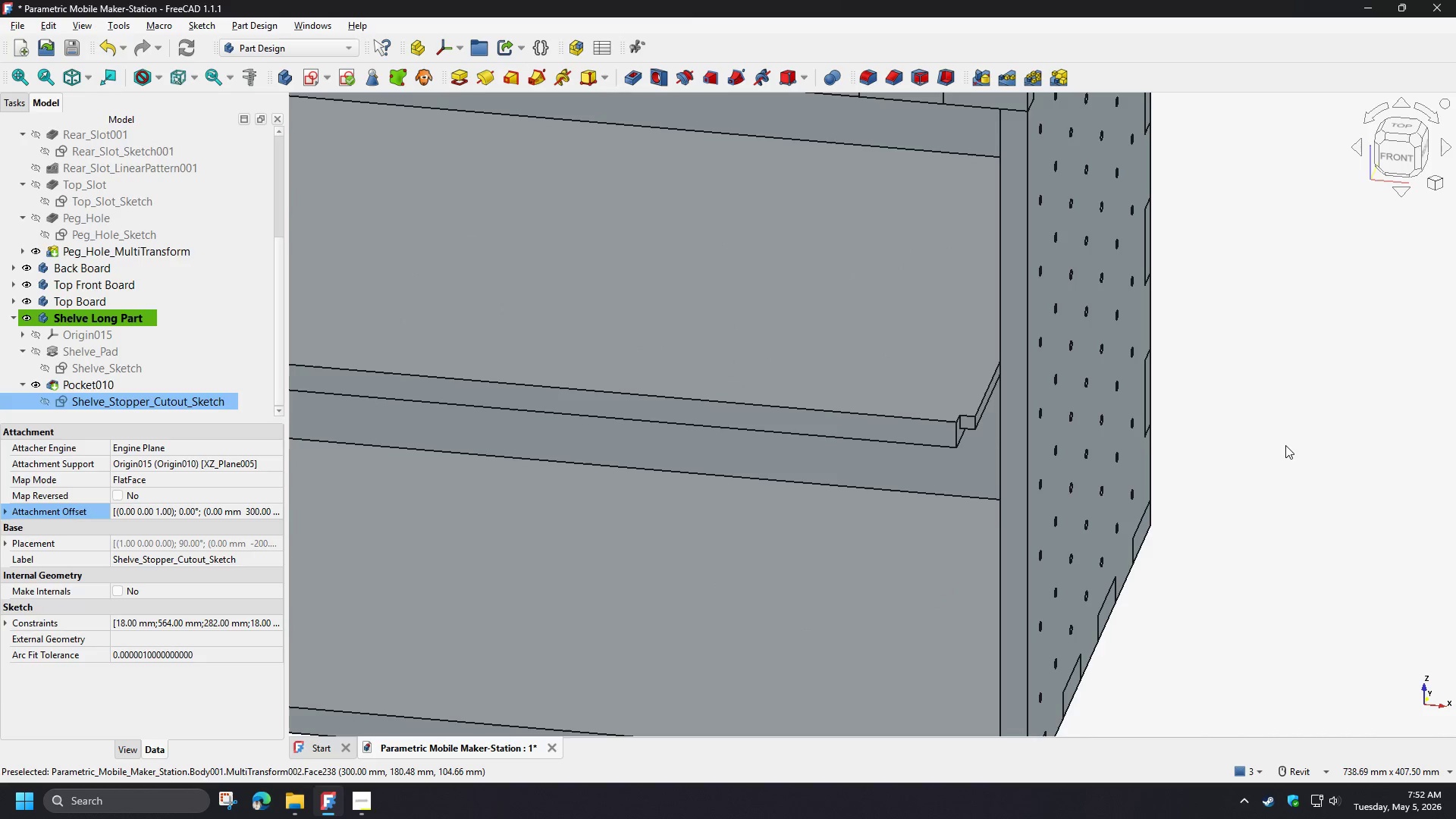 
scroll: coordinate [1285, 447], scroll_direction: down, amount: 1.0
 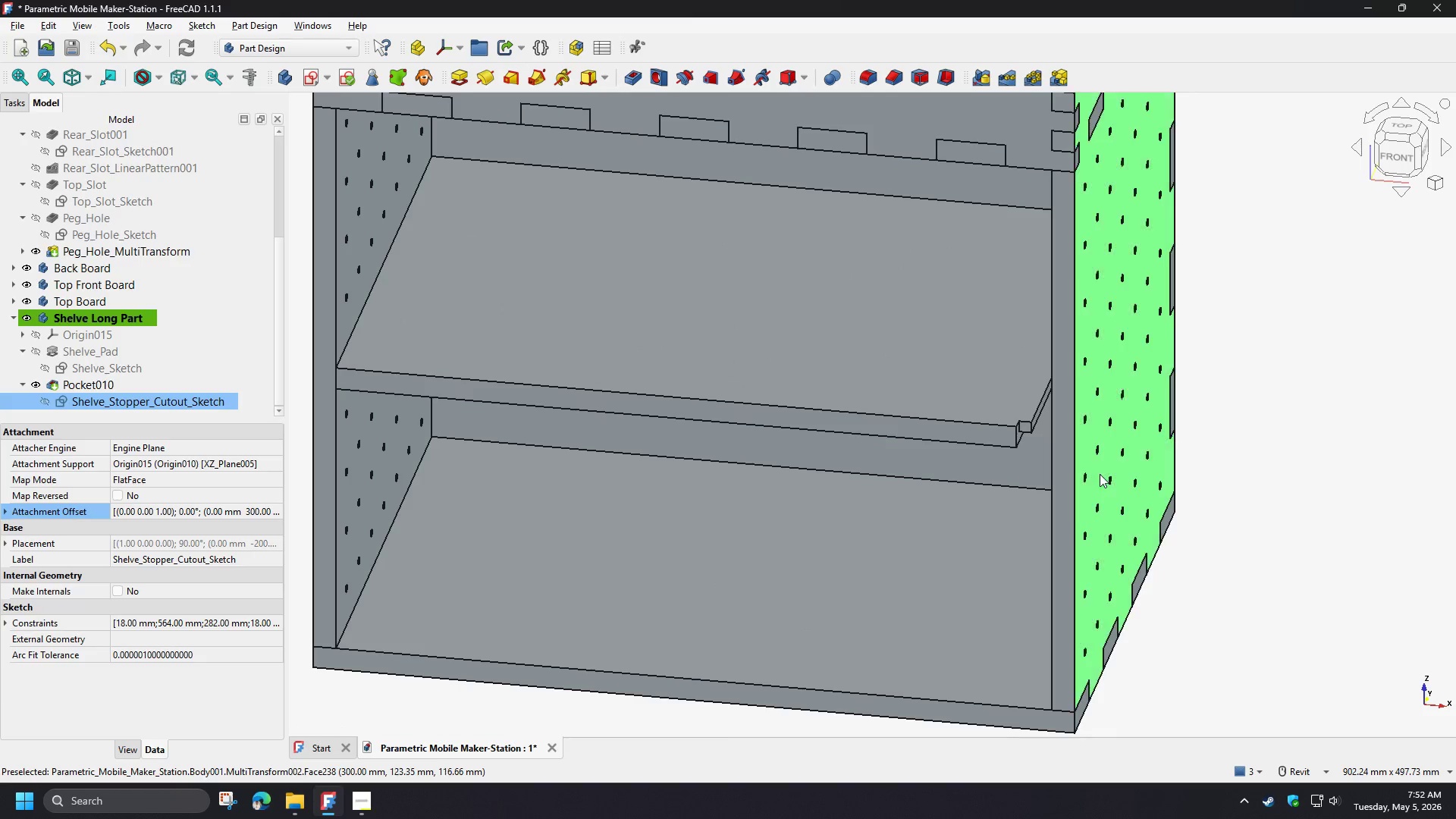 
hold_key(key=ShiftLeft, duration=1.5)
 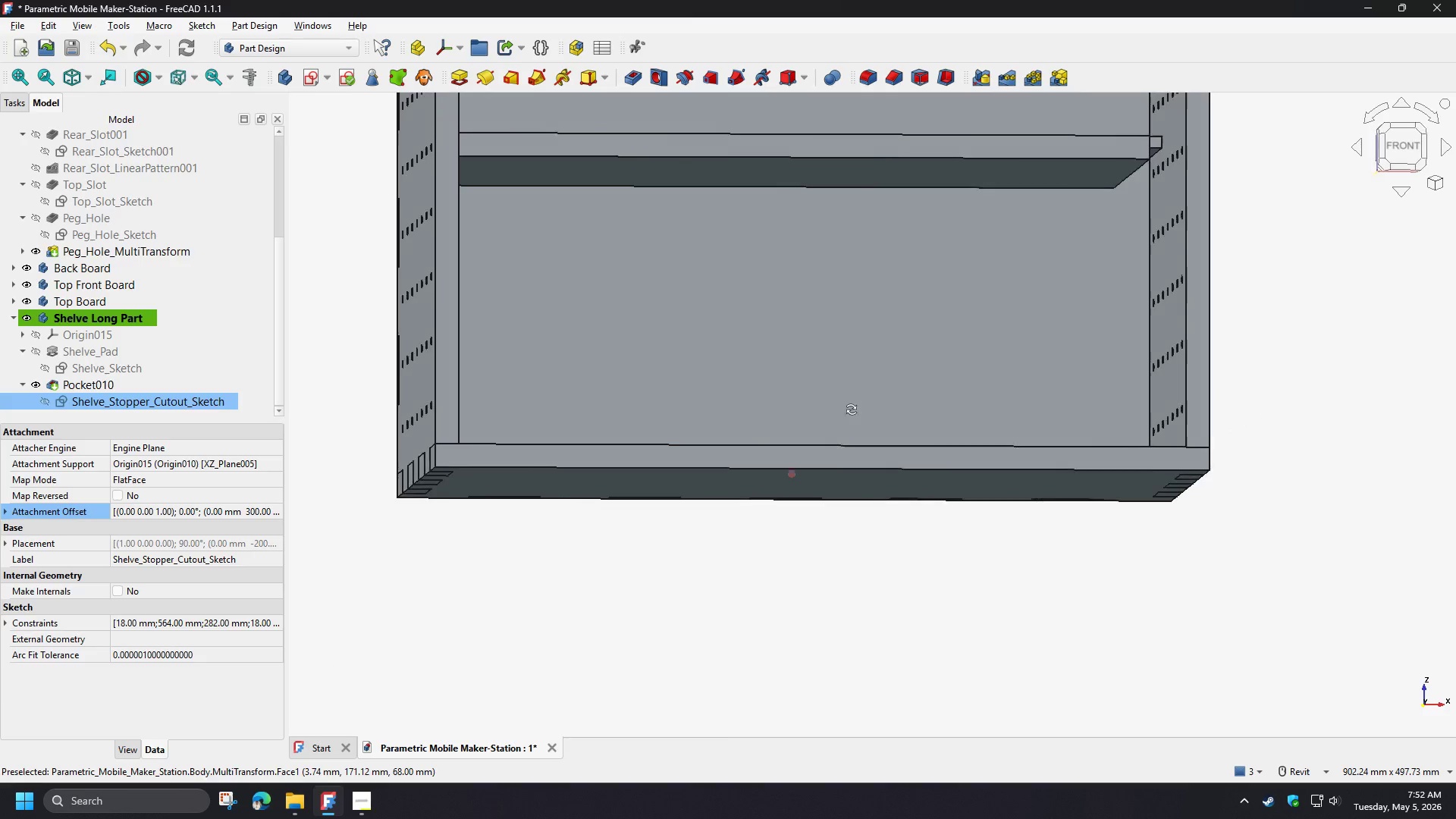 
hold_key(key=ShiftLeft, duration=1.51)
 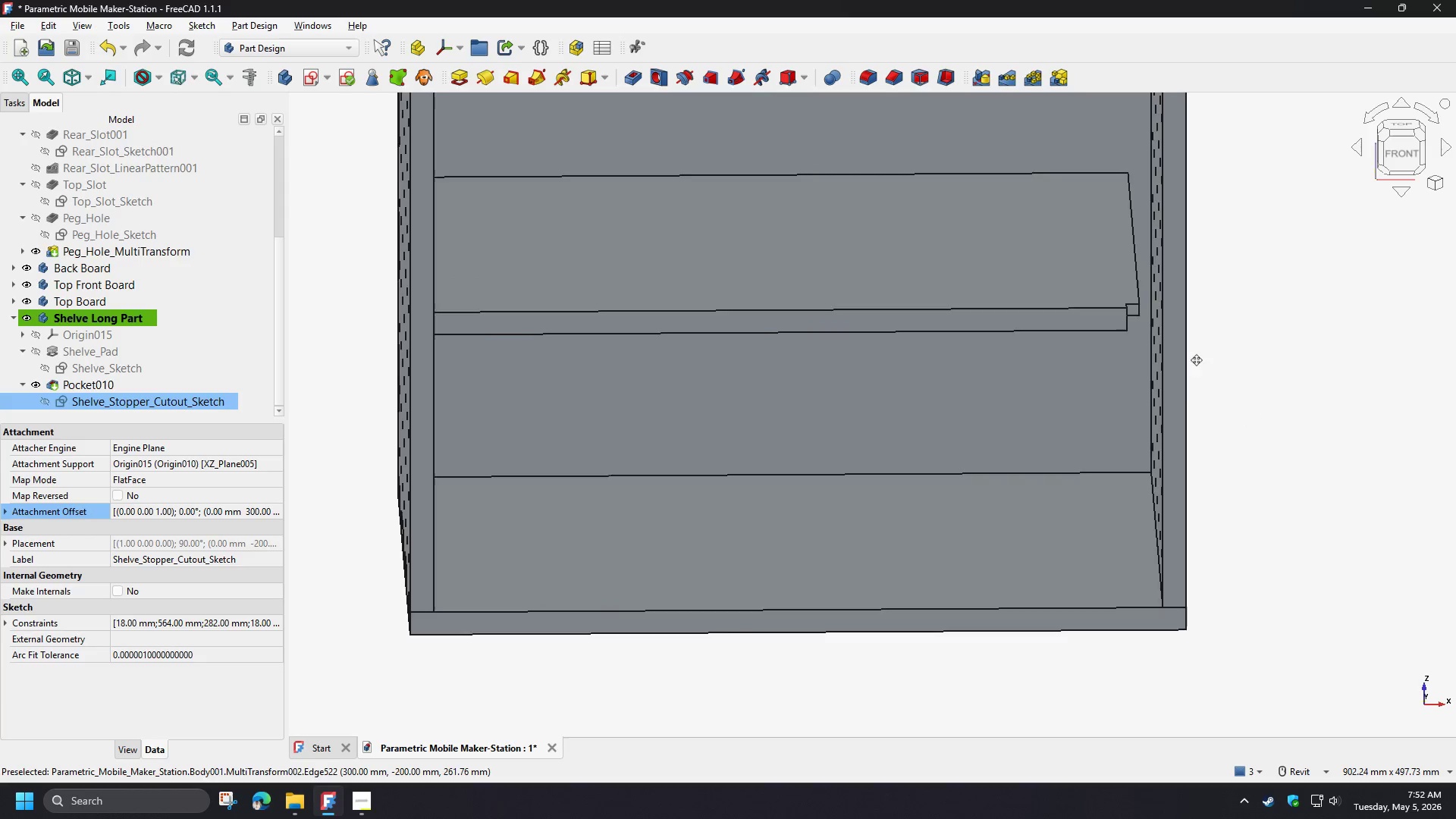 
key(Shift+ShiftLeft)
 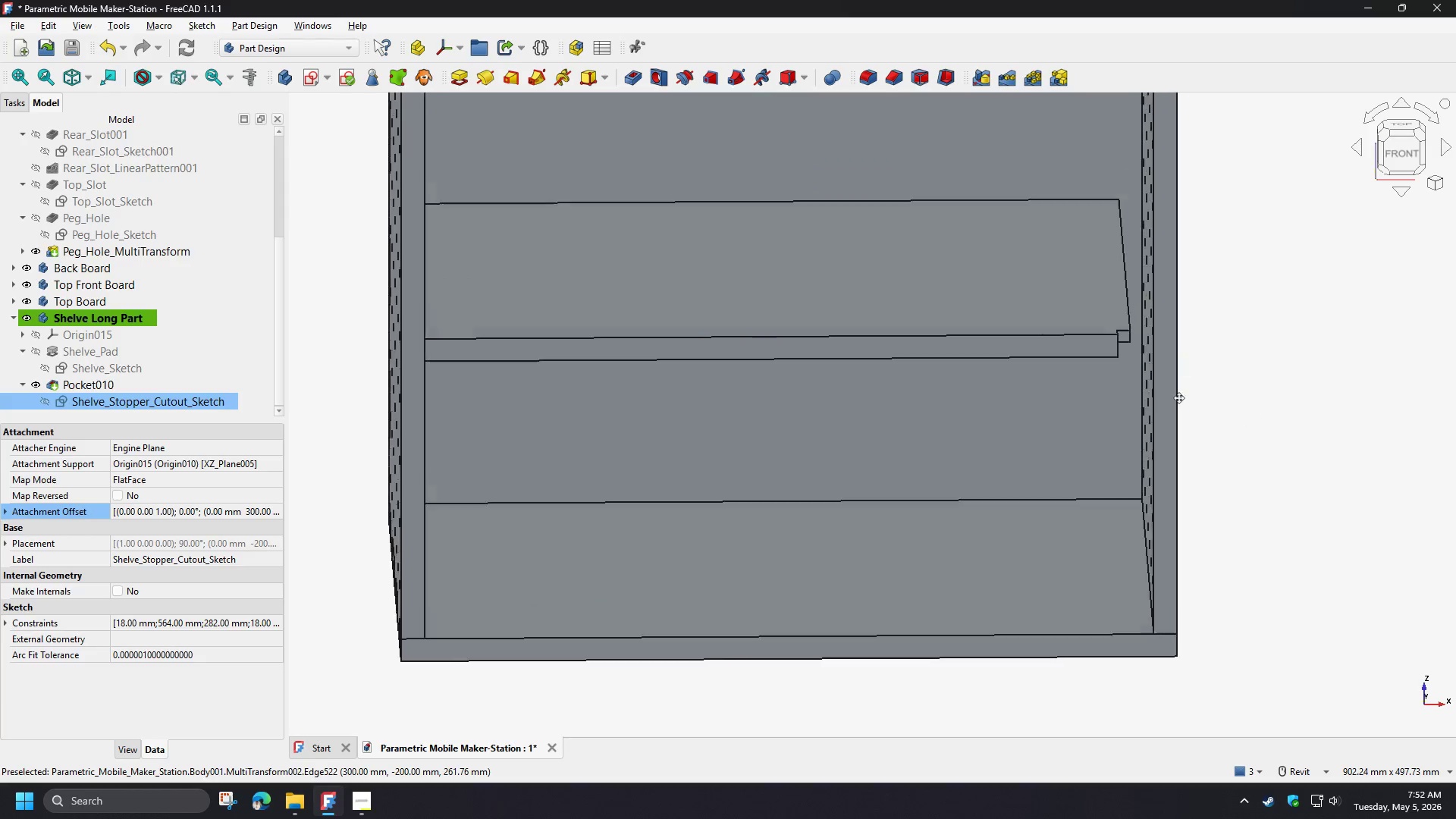 
hold_key(key=ShiftLeft, duration=1.5)
 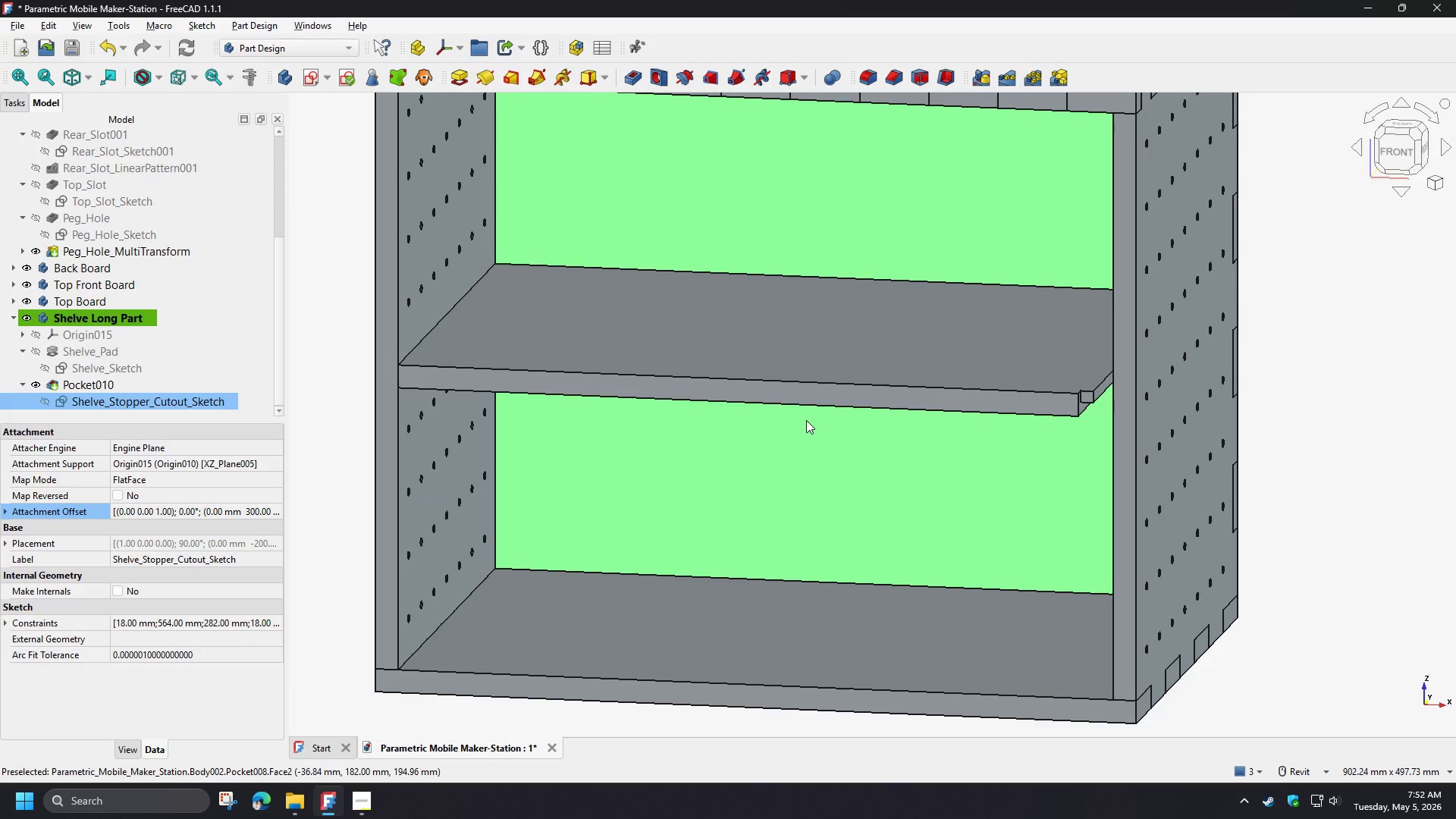 
hold_key(key=ShiftLeft, duration=0.39)
 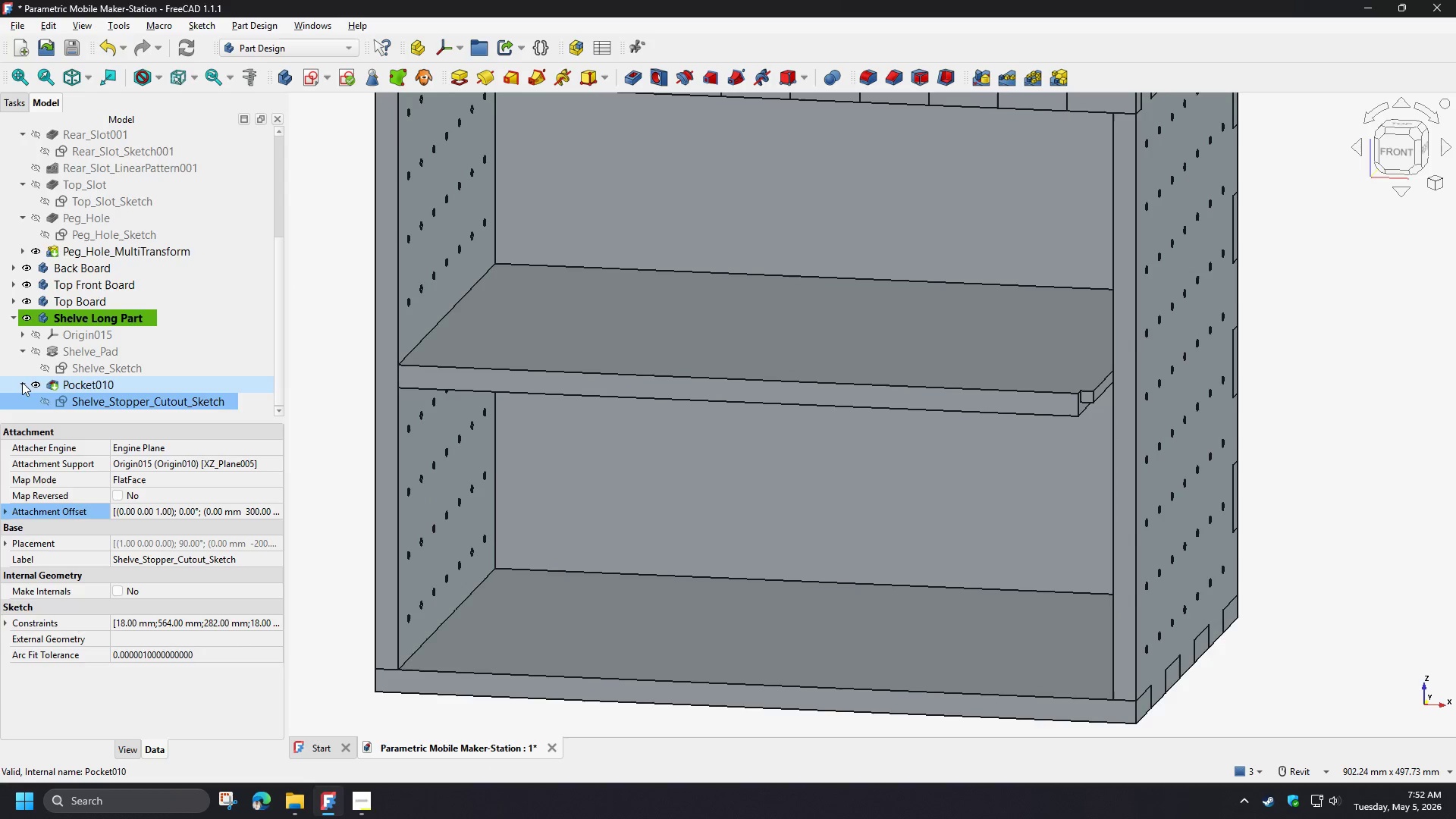 
left_click([77, 368])
 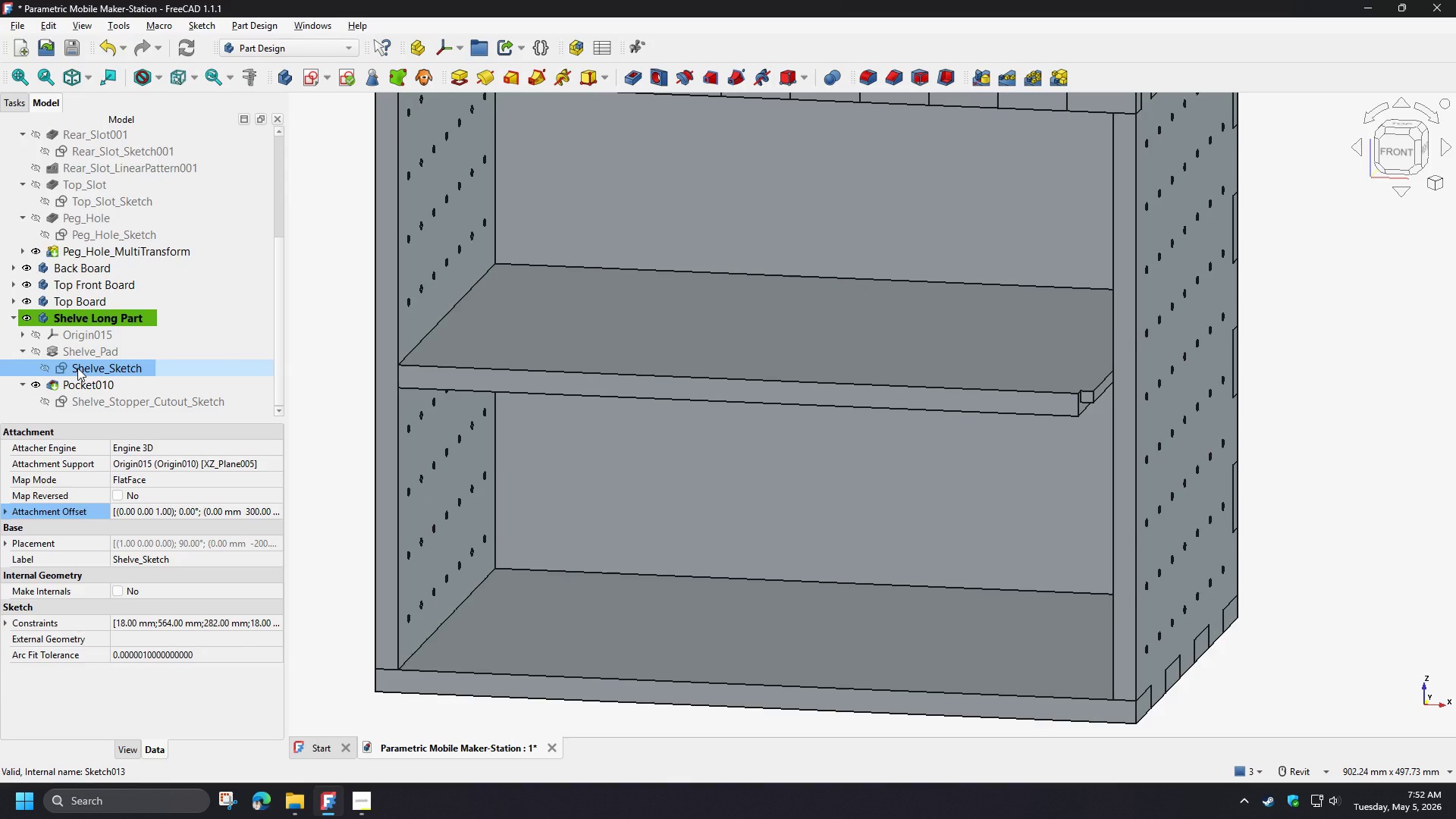 
key(Control+C)
 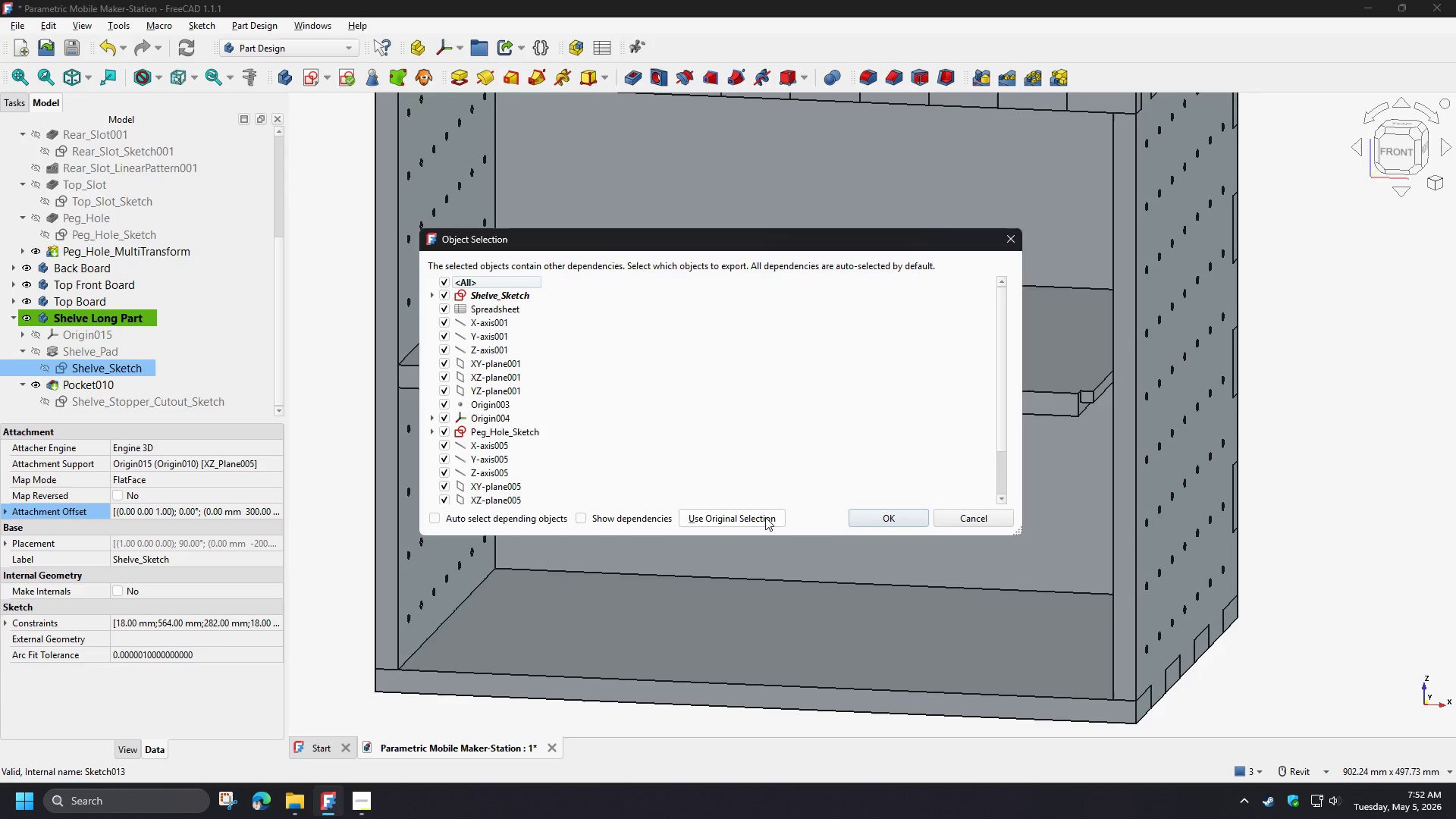 
left_click([760, 520])
 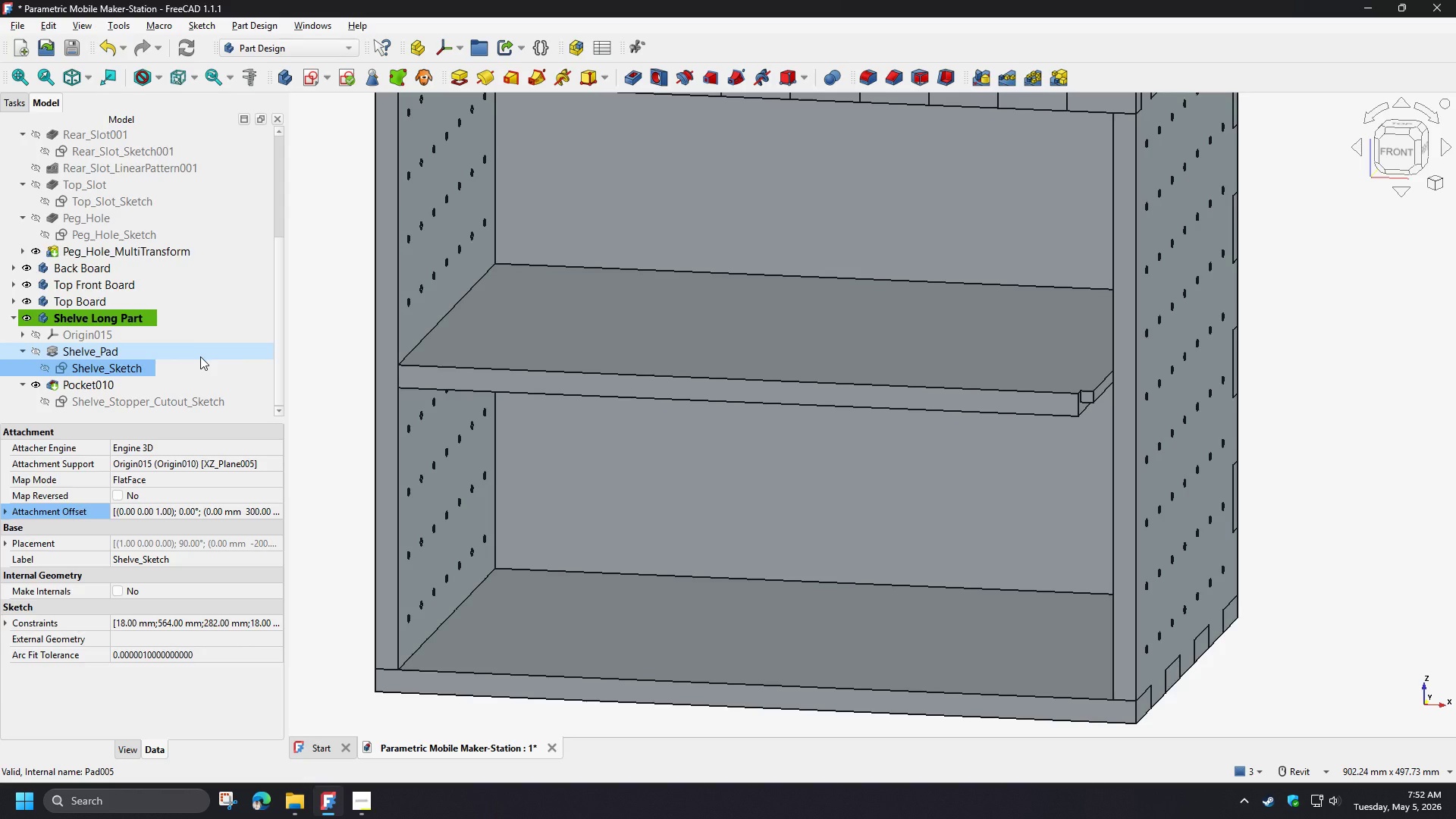 
wait(9.67)
 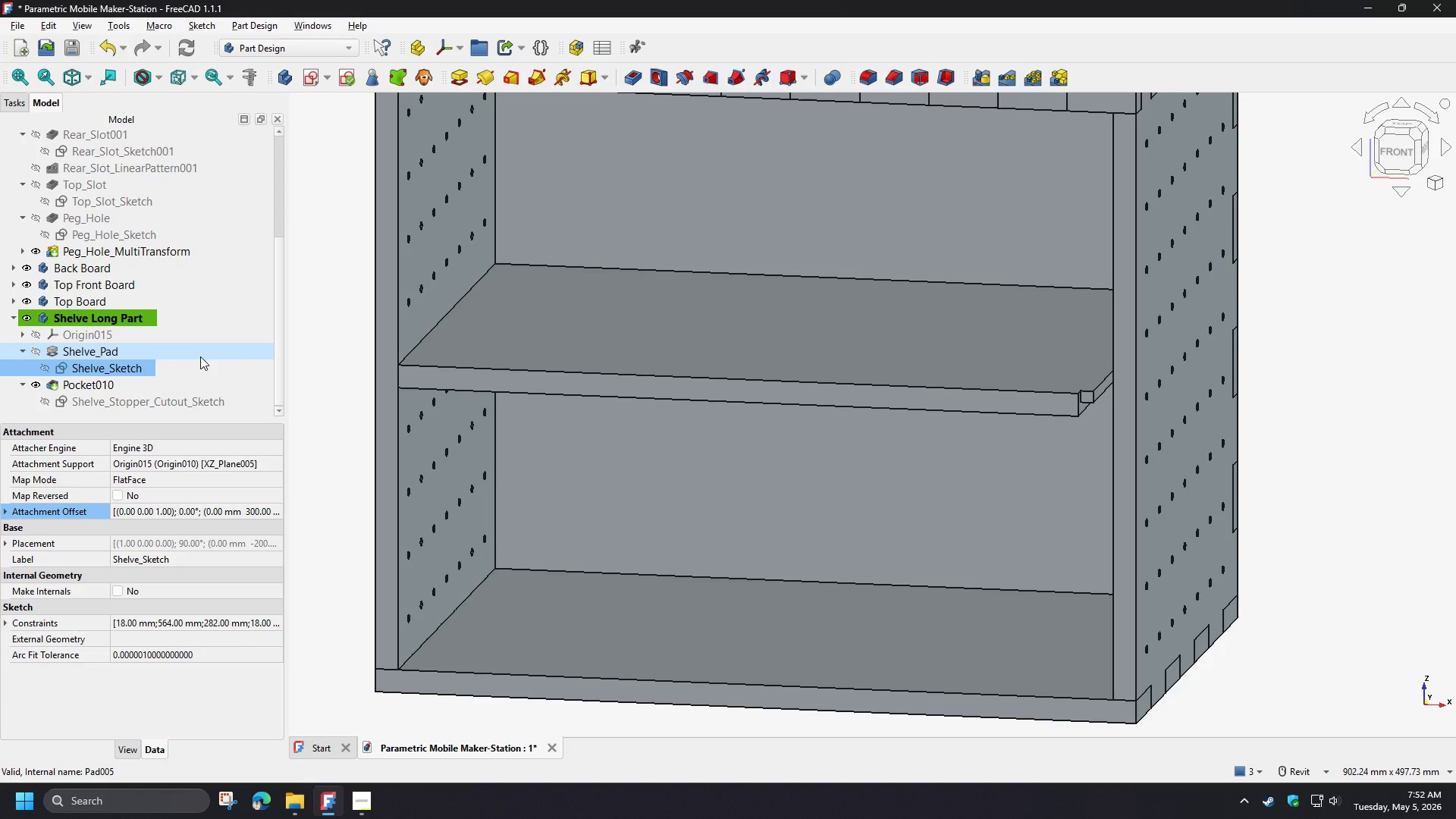 
scroll: coordinate [595, 472], scroll_direction: down, amount: 2.0
 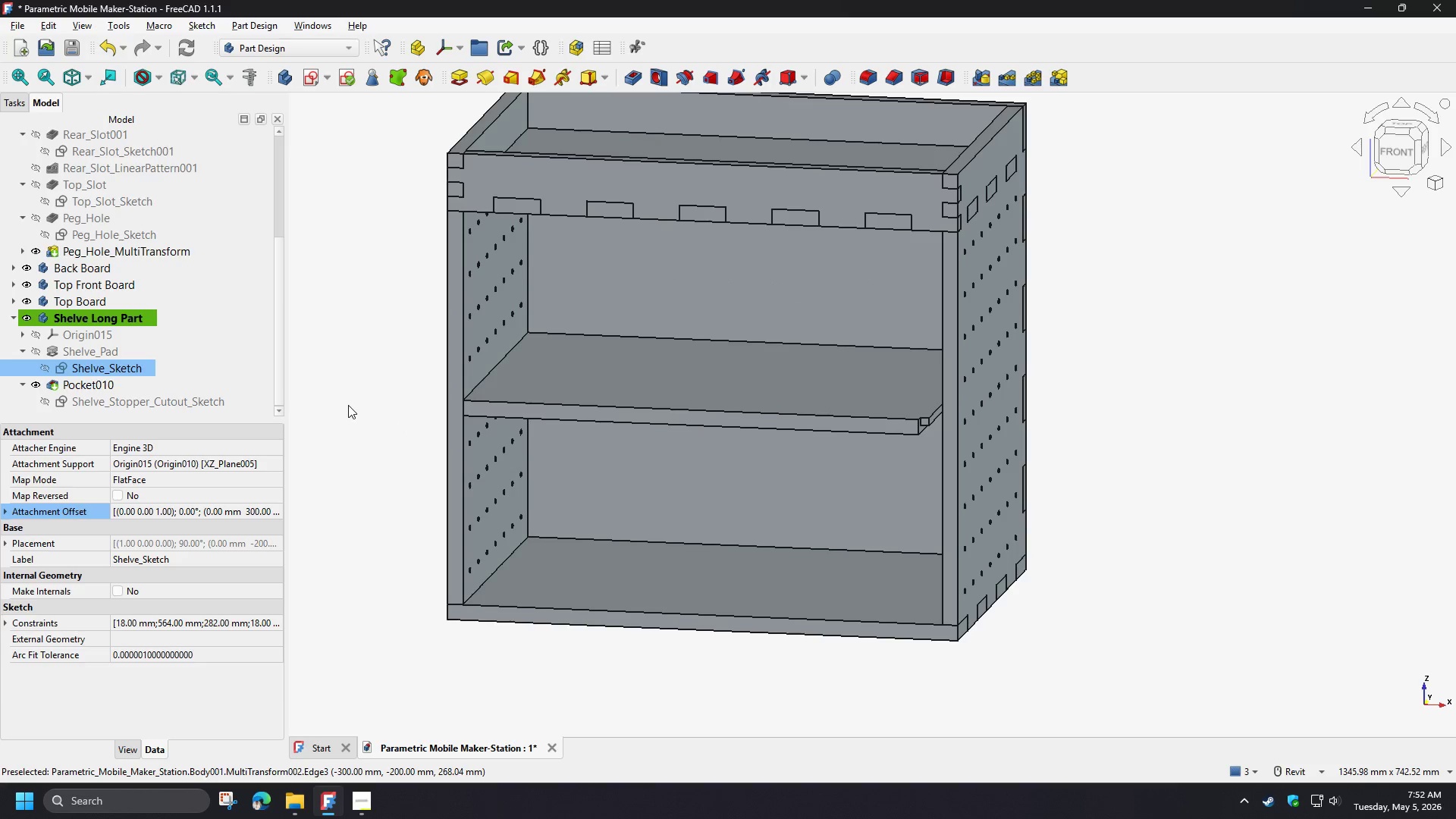 
left_click([348, 405])
 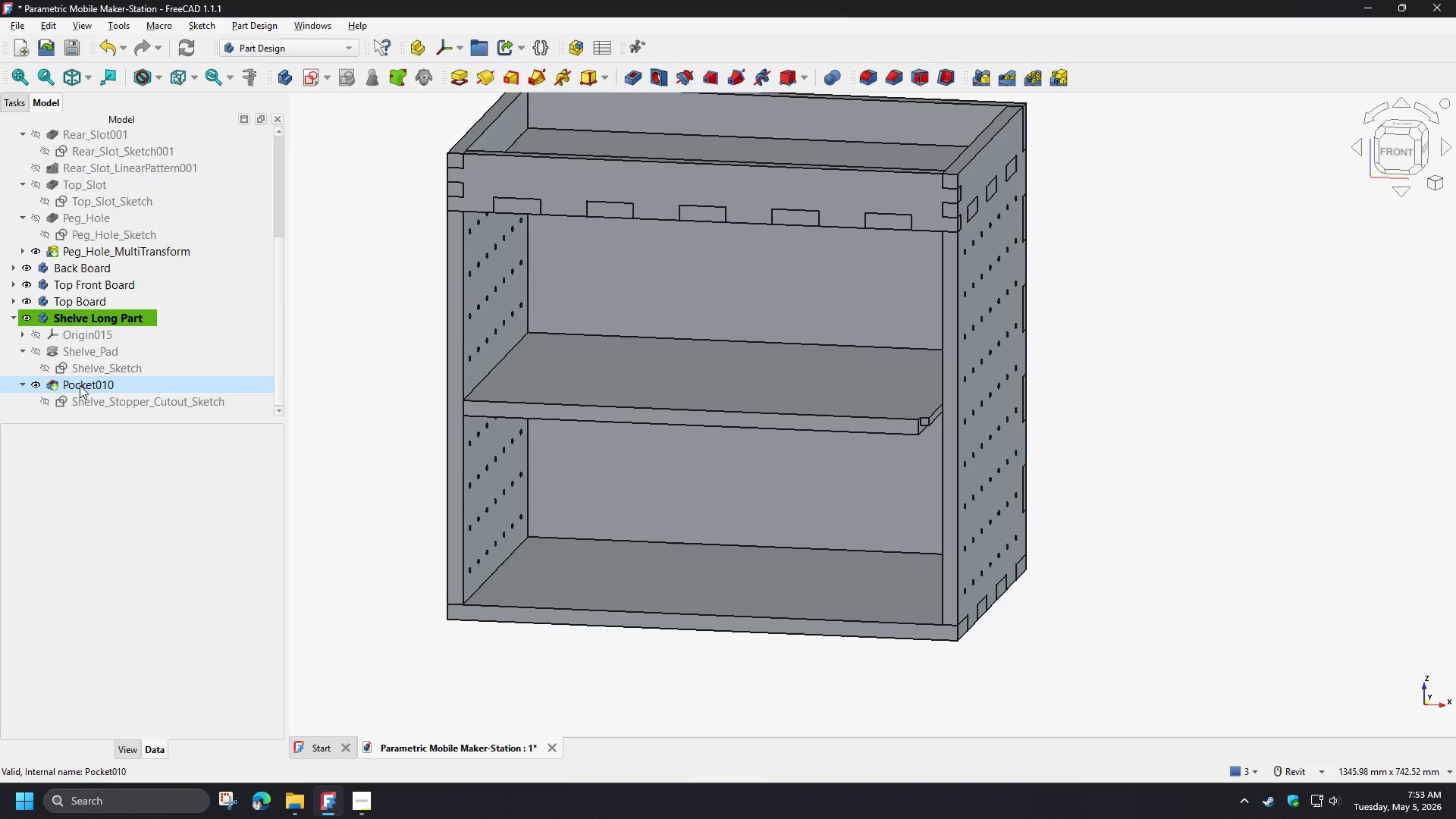 
left_click([95, 406])
 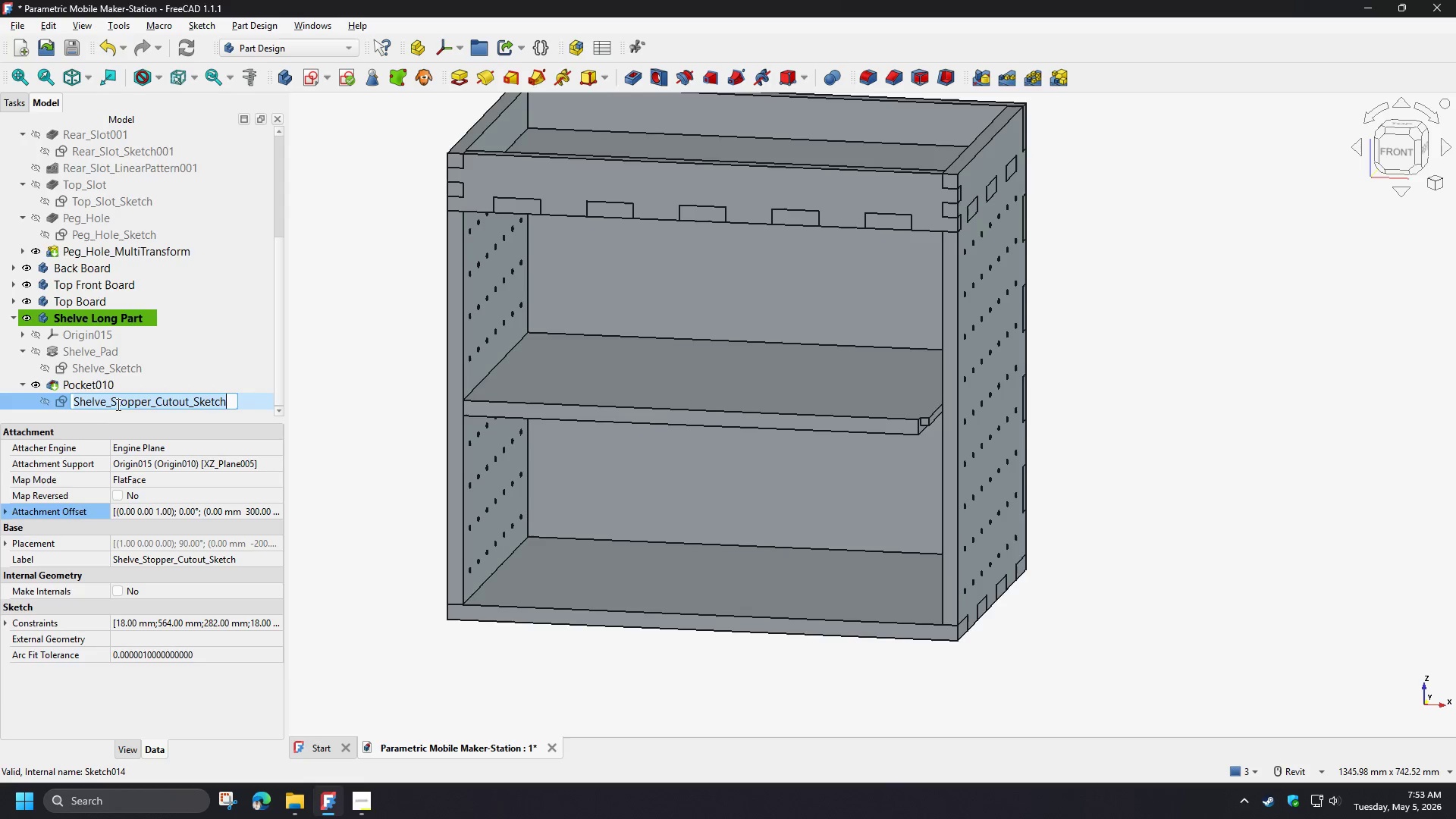 
key(F2)
 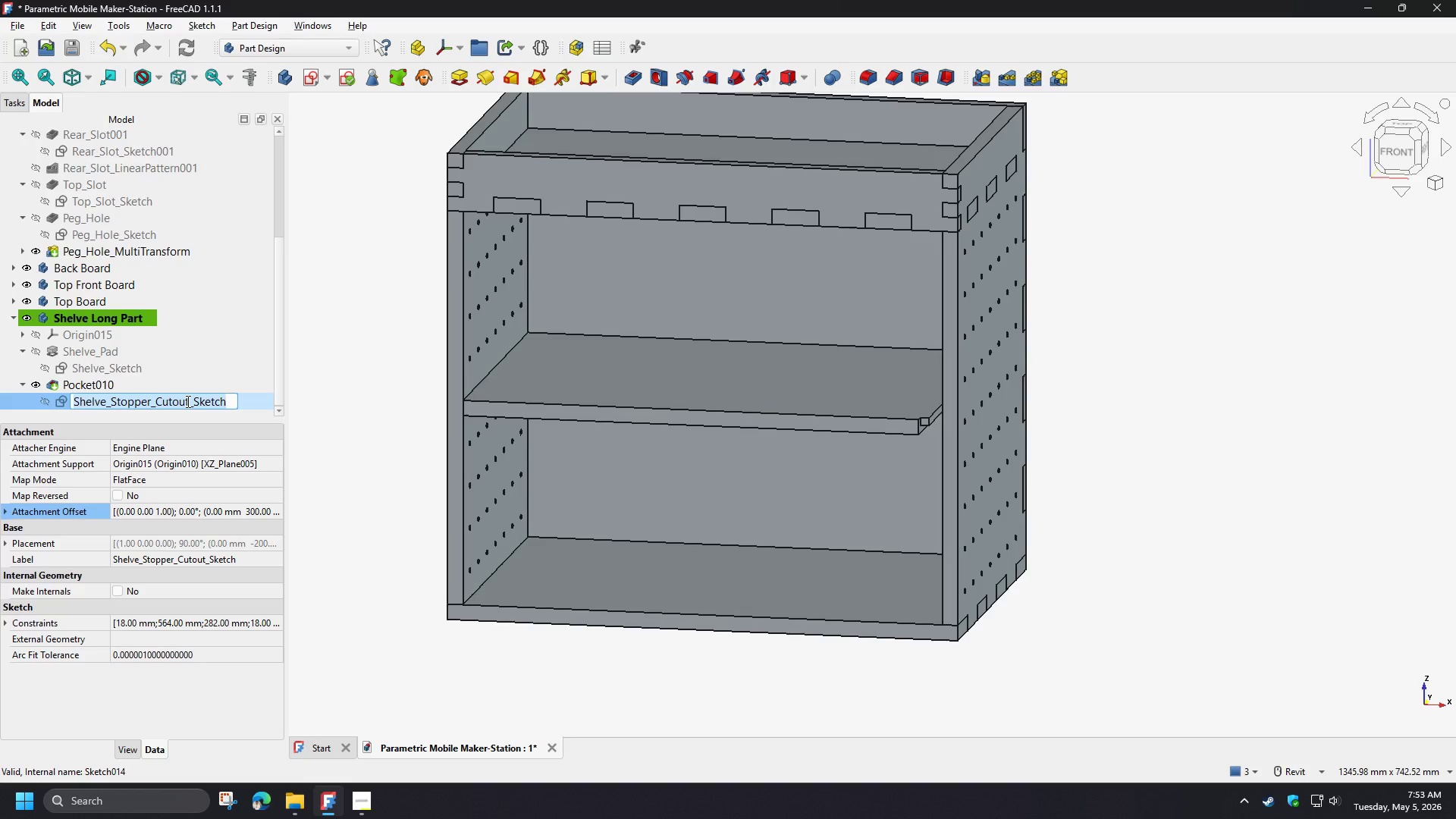 
left_click_drag(start_coordinate=[187, 401], to_coordinate=[57, 403])
 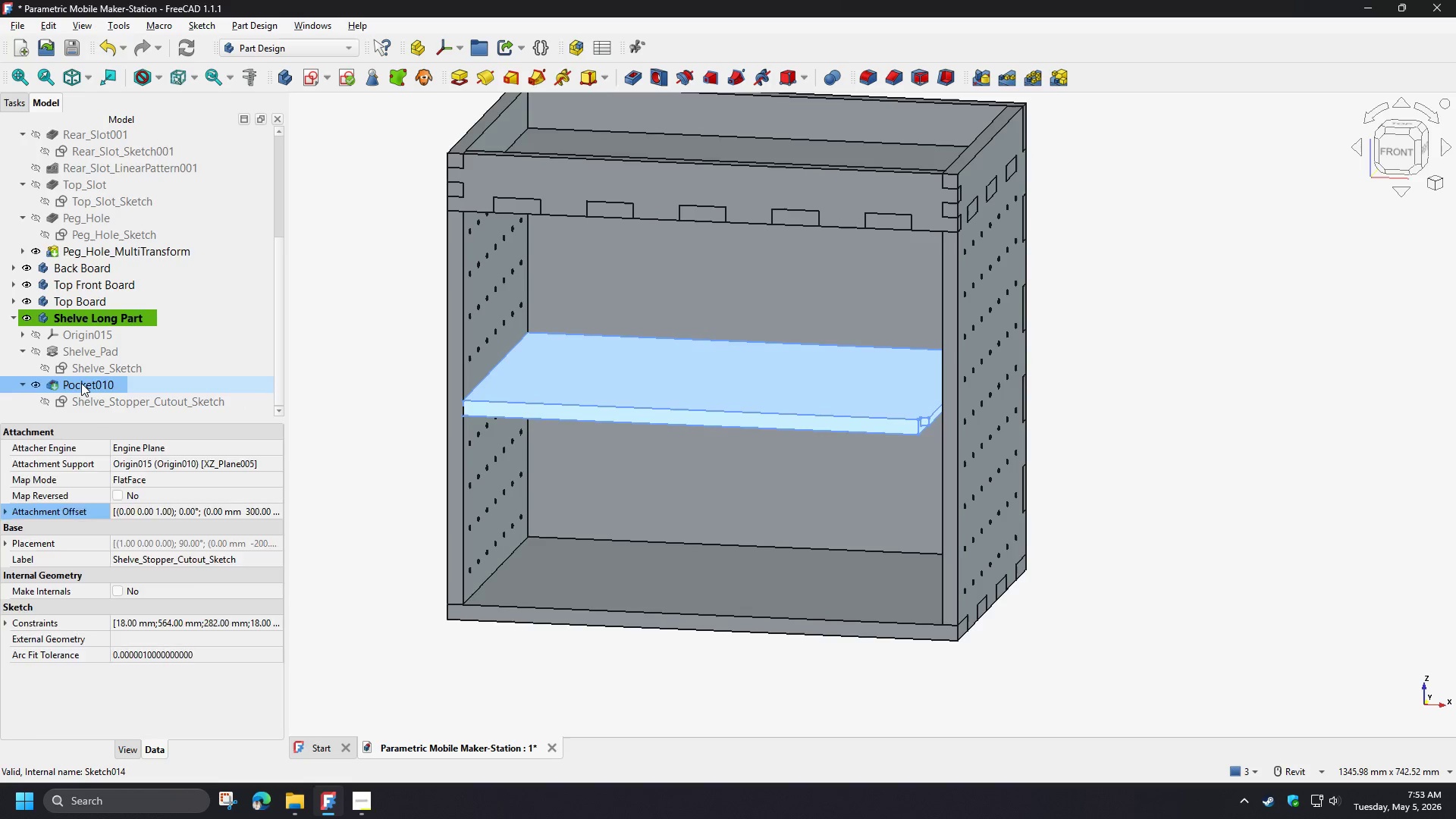 
key(Control+C)
 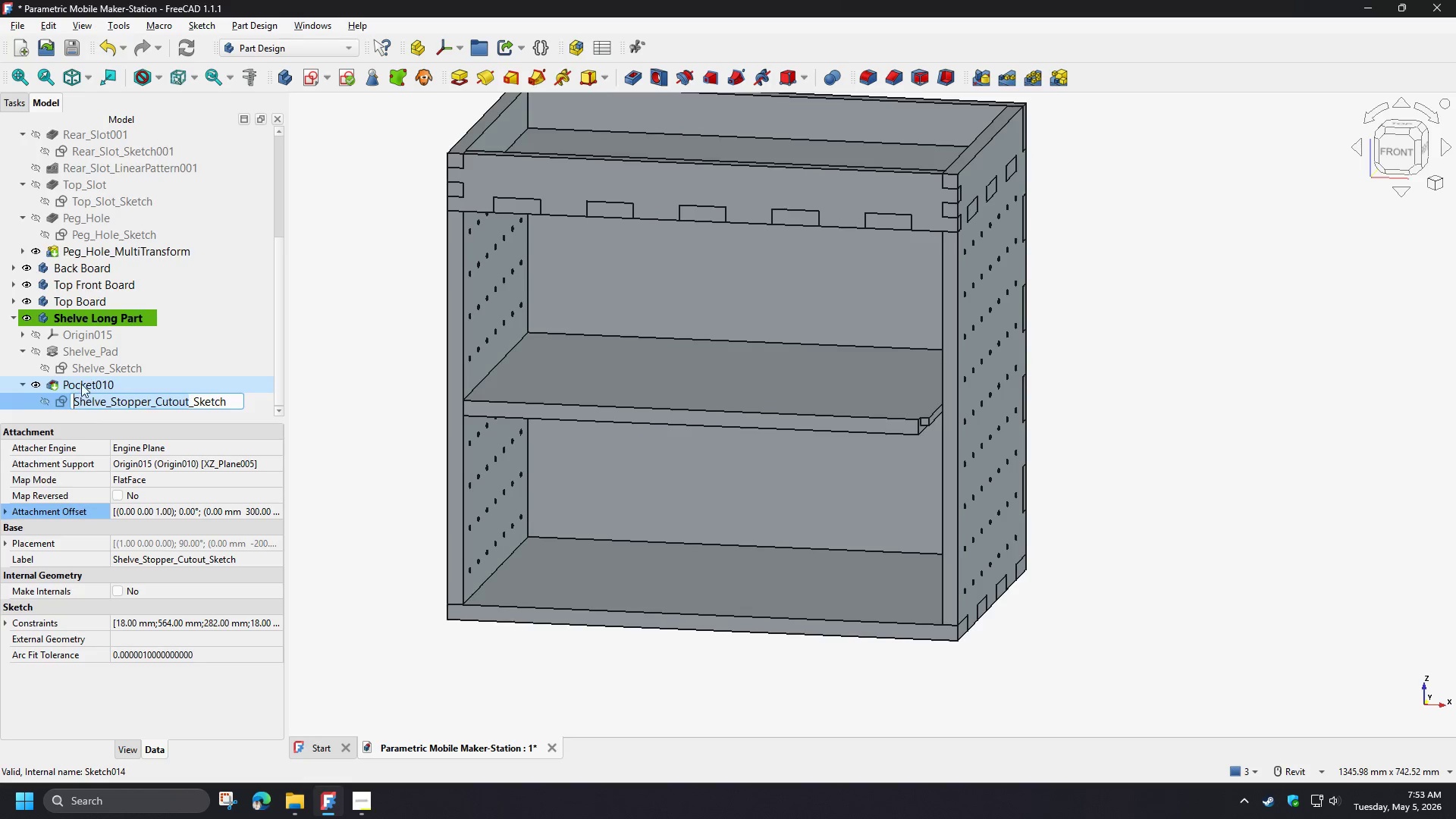 
left_click([81, 383])
 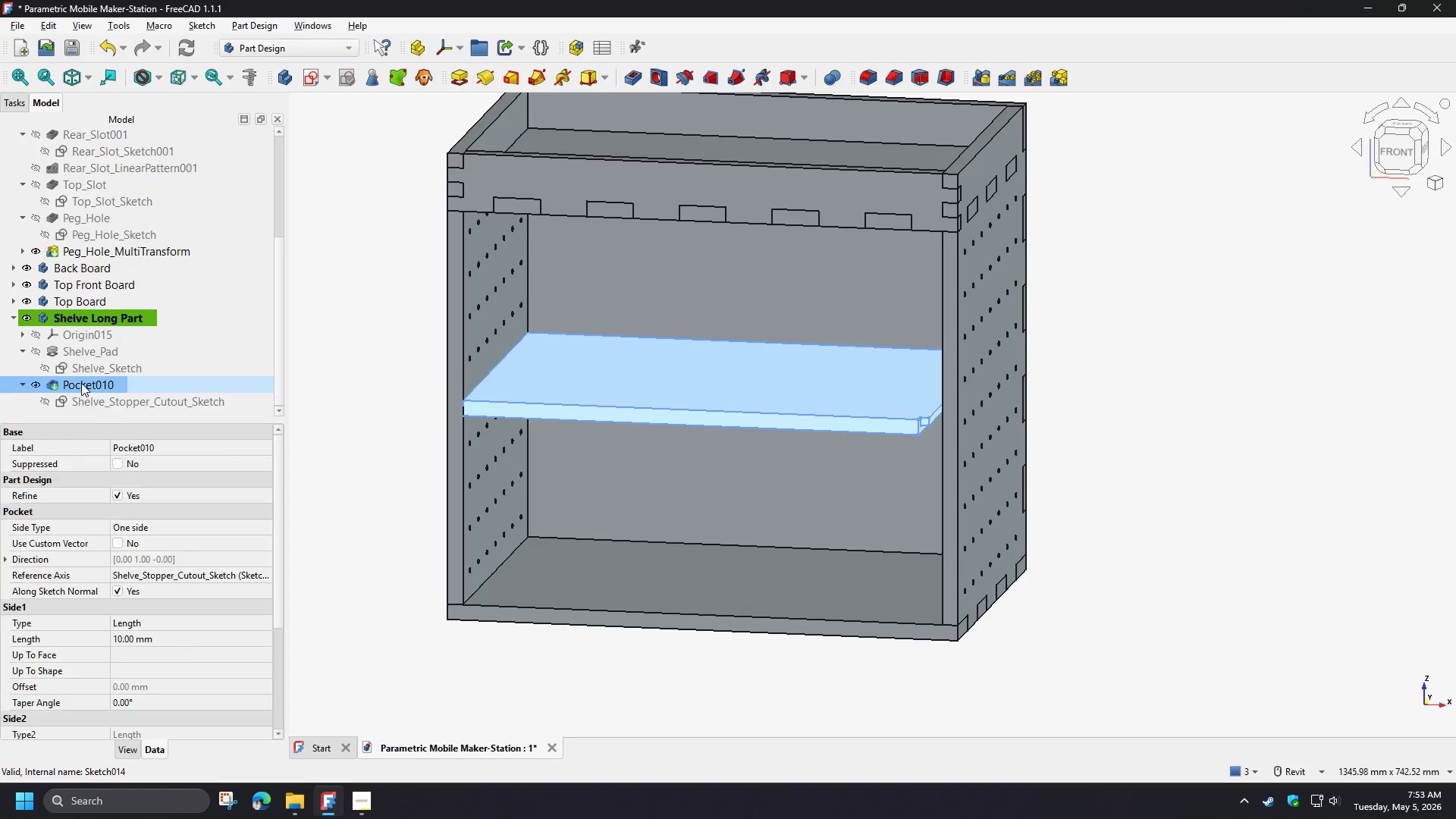 
key(F2)
 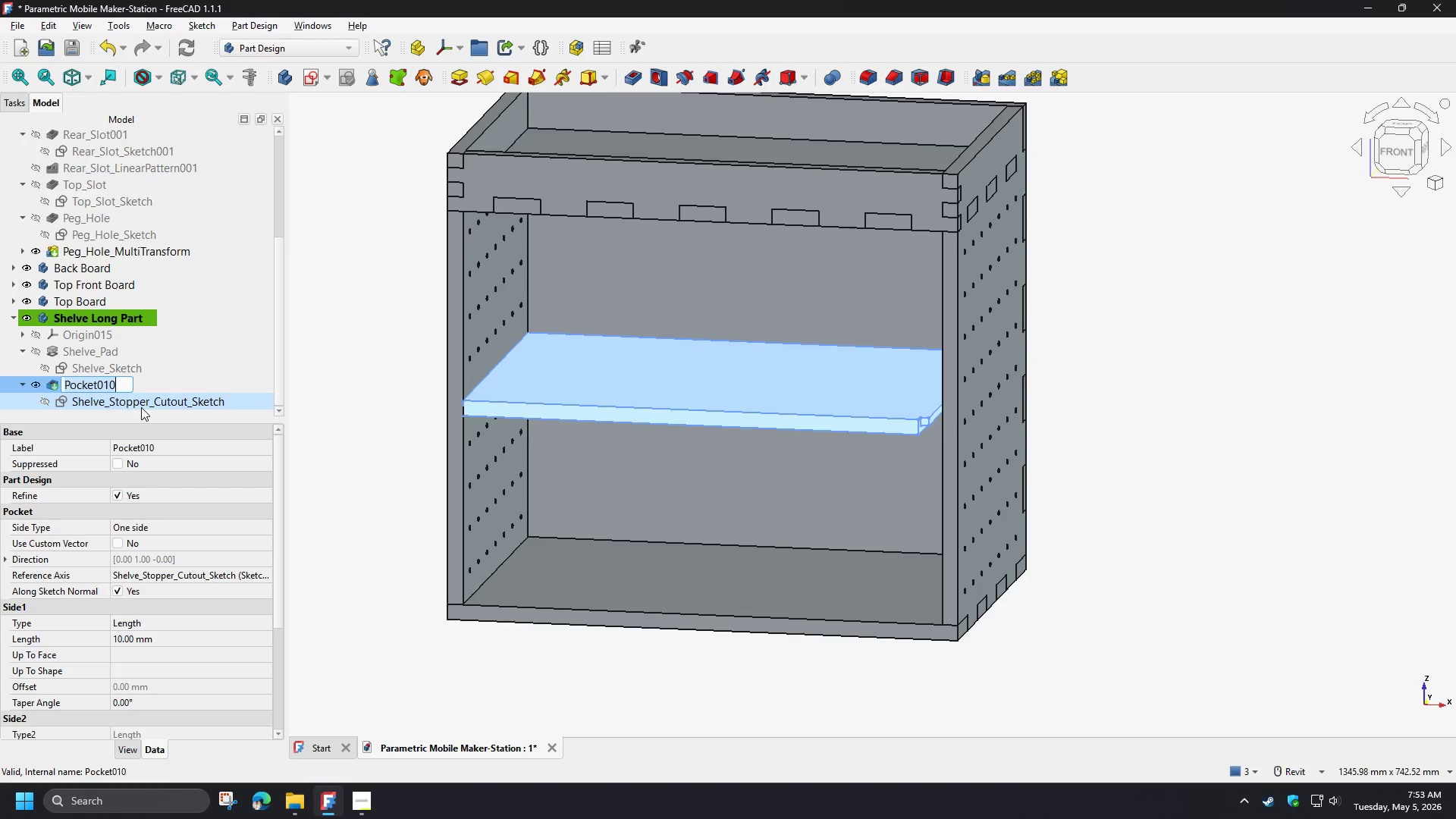 
key(Control+V)
 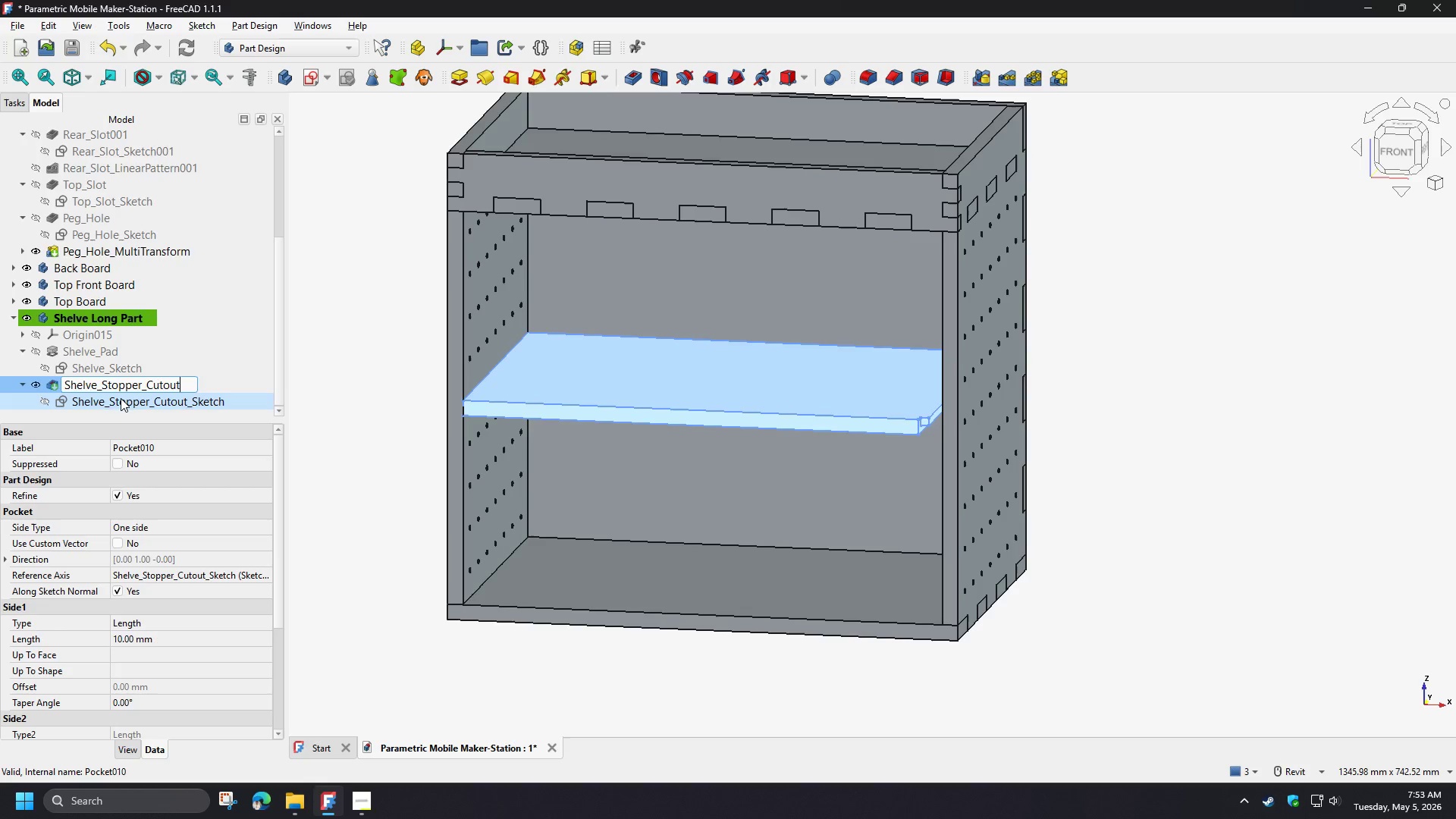 
key(NumpadEnter)
 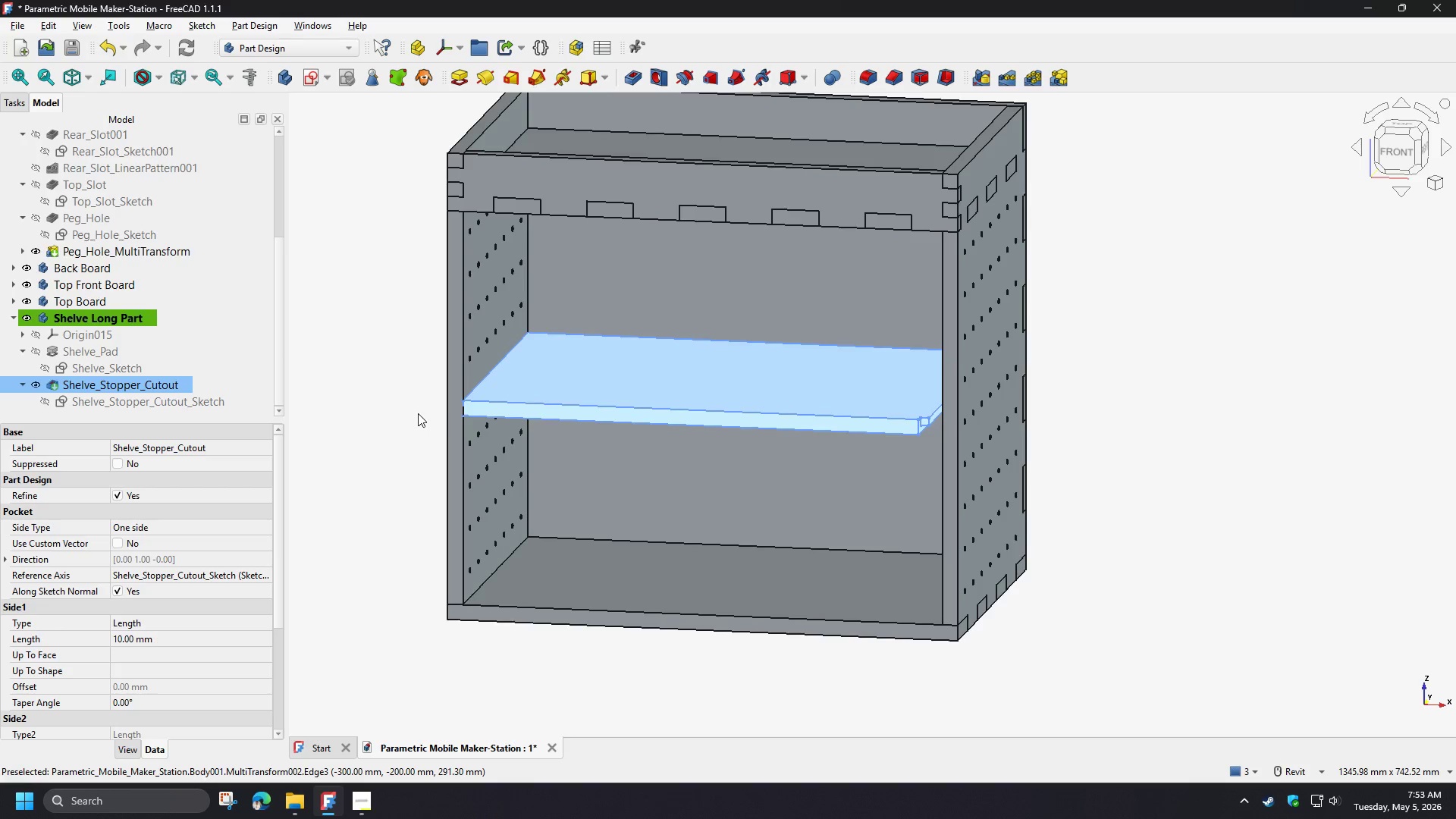 
left_click([394, 413])
 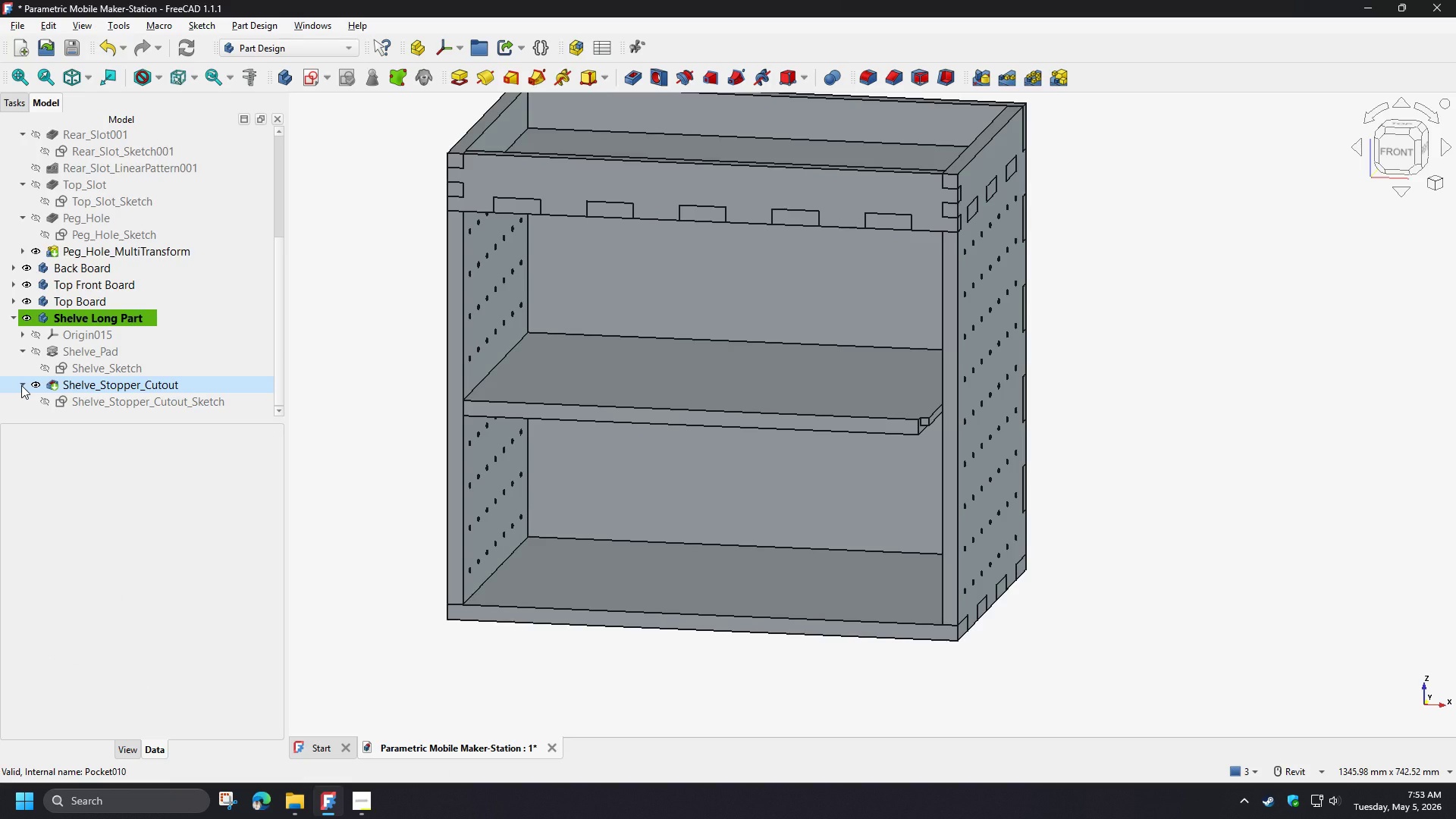 
left_click([21, 385])
 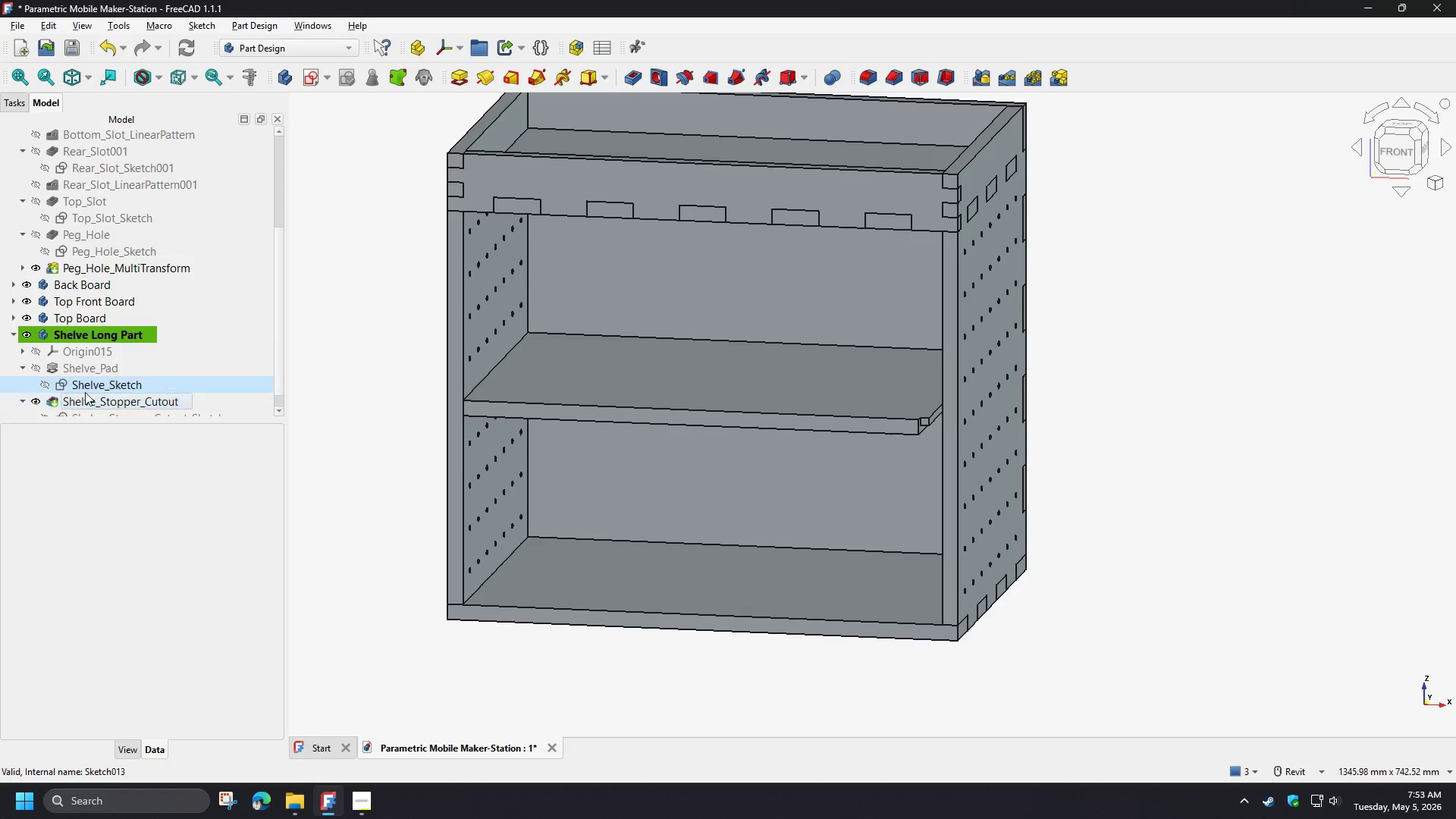 
scroll: coordinate [111, 391], scroll_direction: down, amount: 3.0
 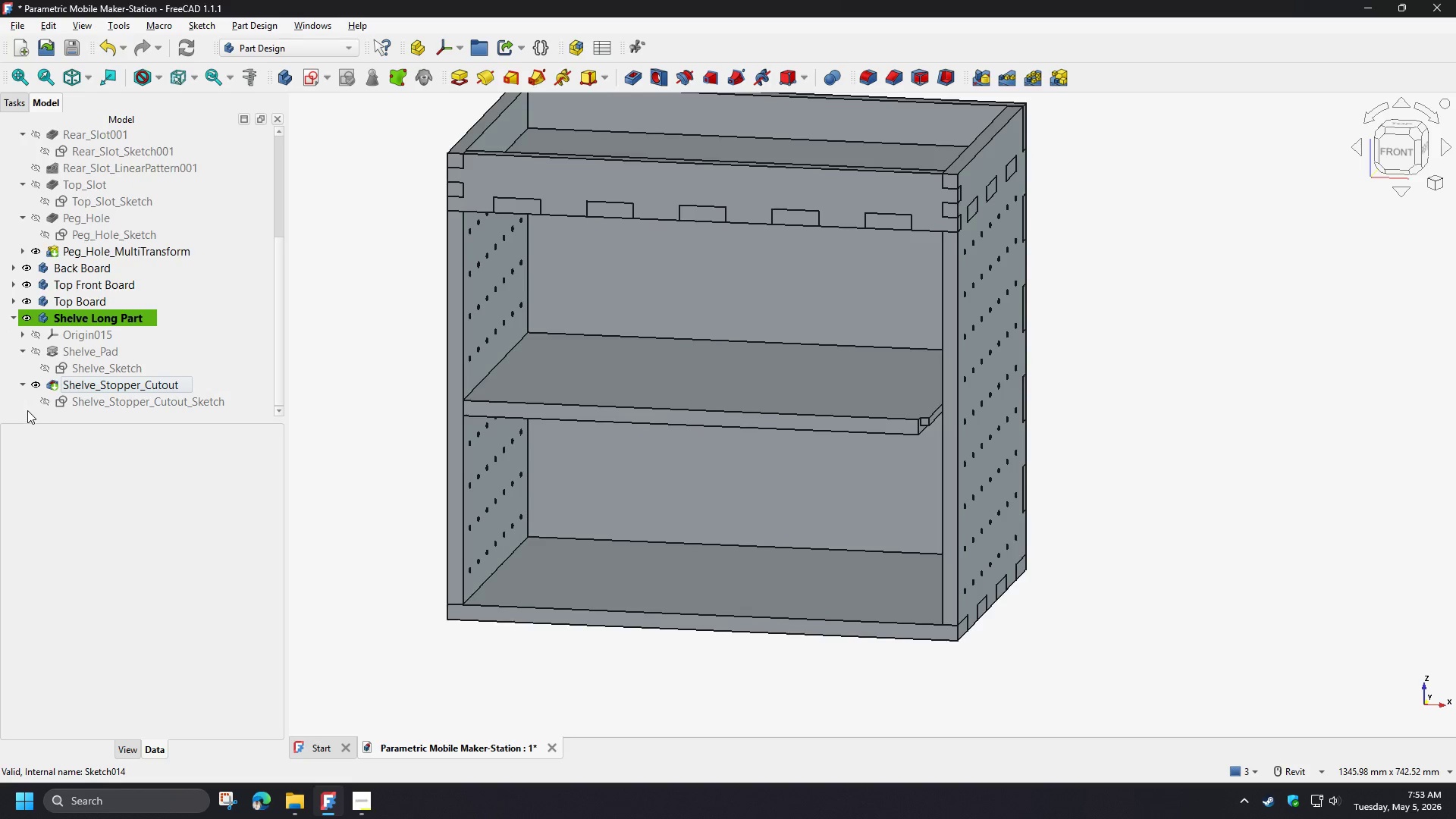 
left_click([27, 410])
 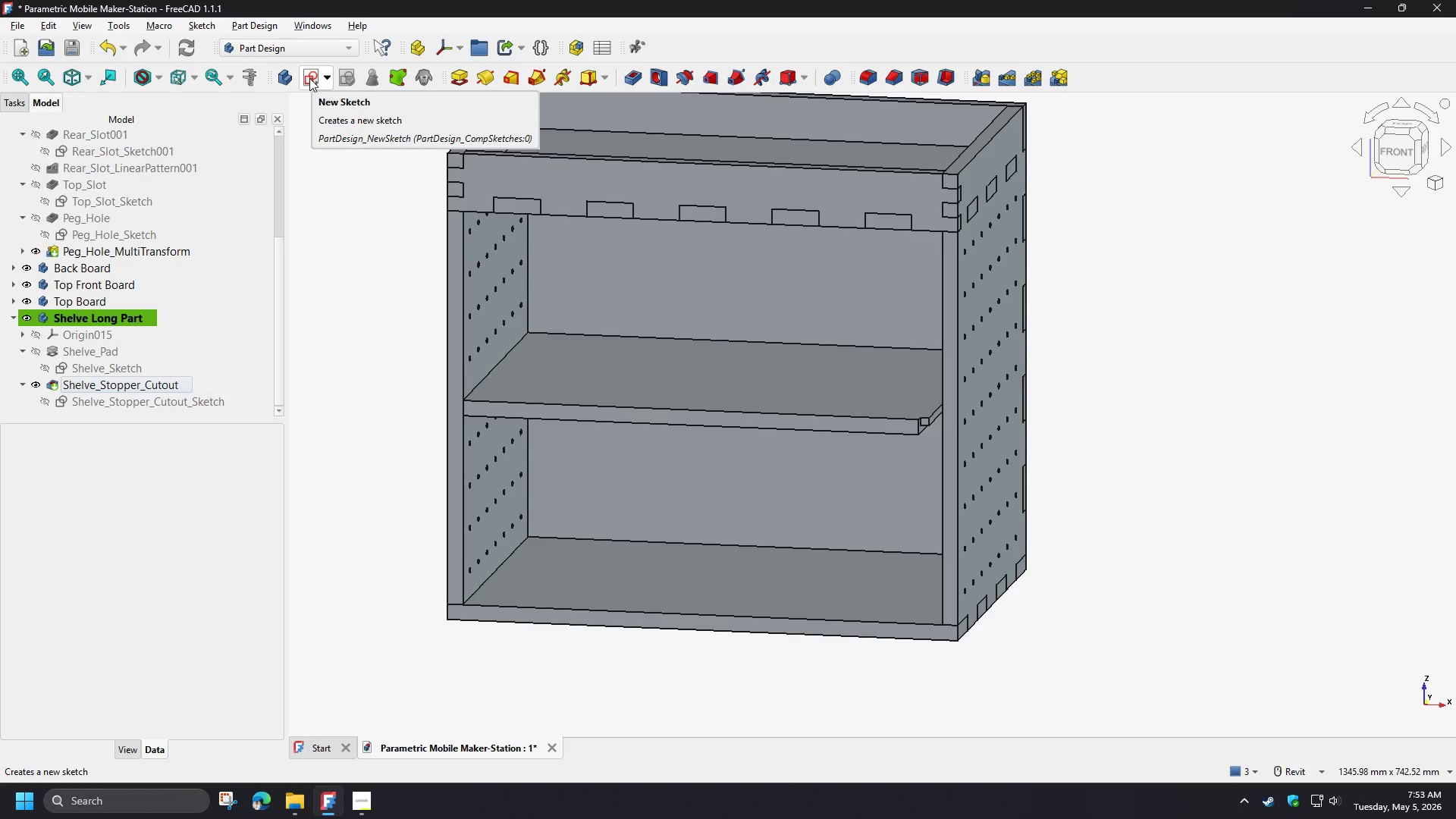 
wait(7.52)
 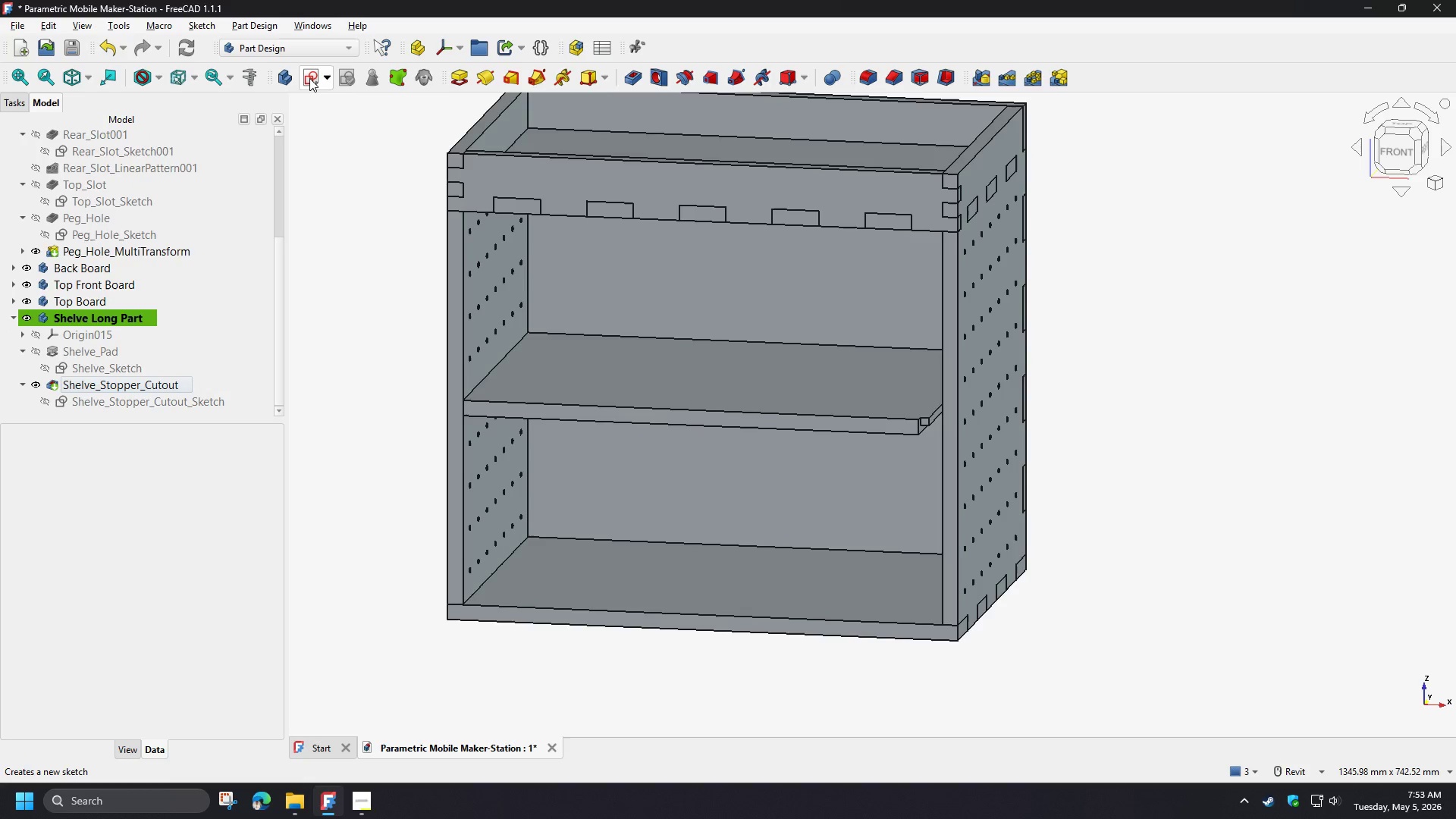 
left_click([309, 78])
 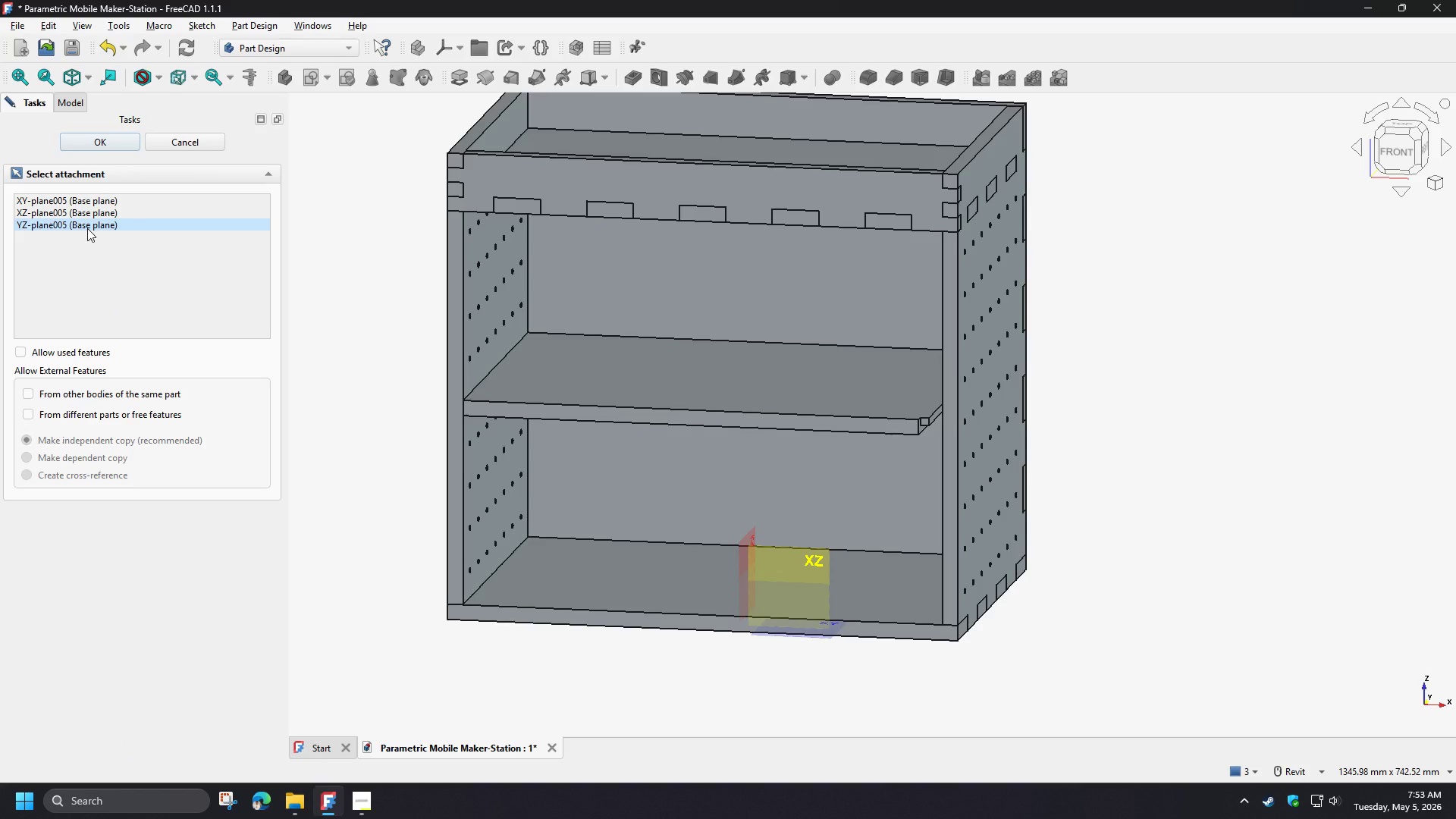 
left_click([87, 228])
 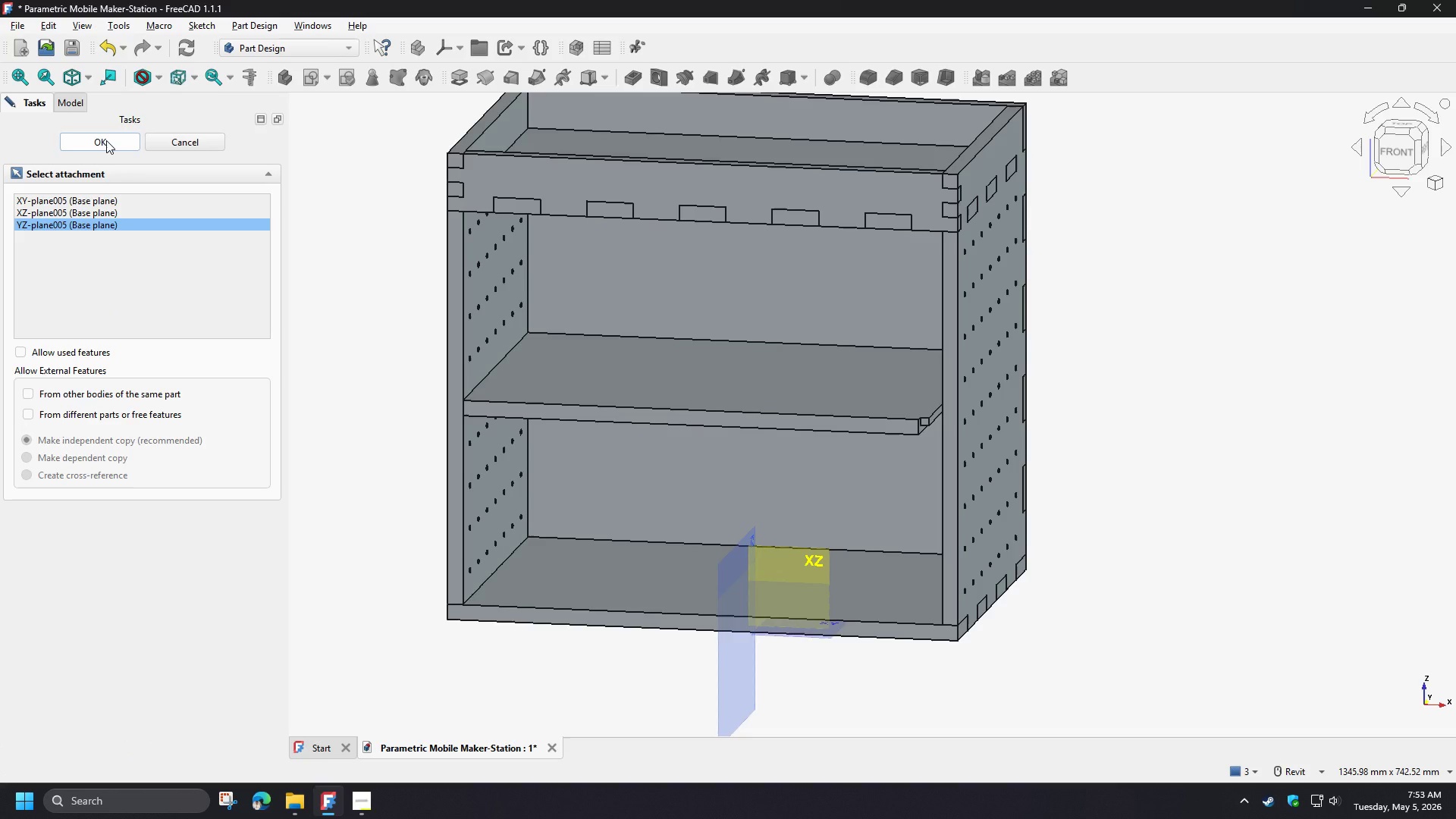 
left_click([106, 140])
 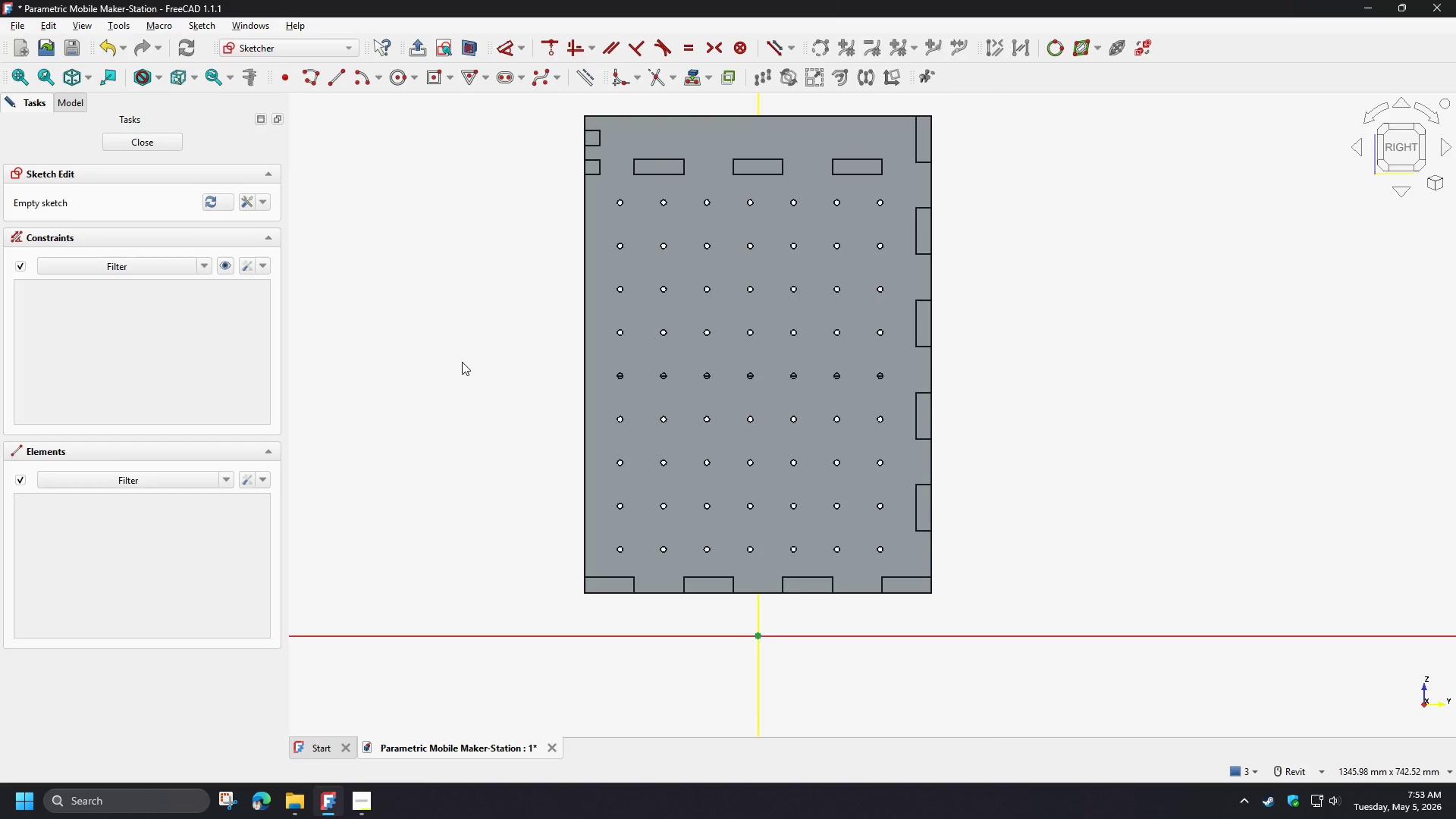 
wait(12.19)
 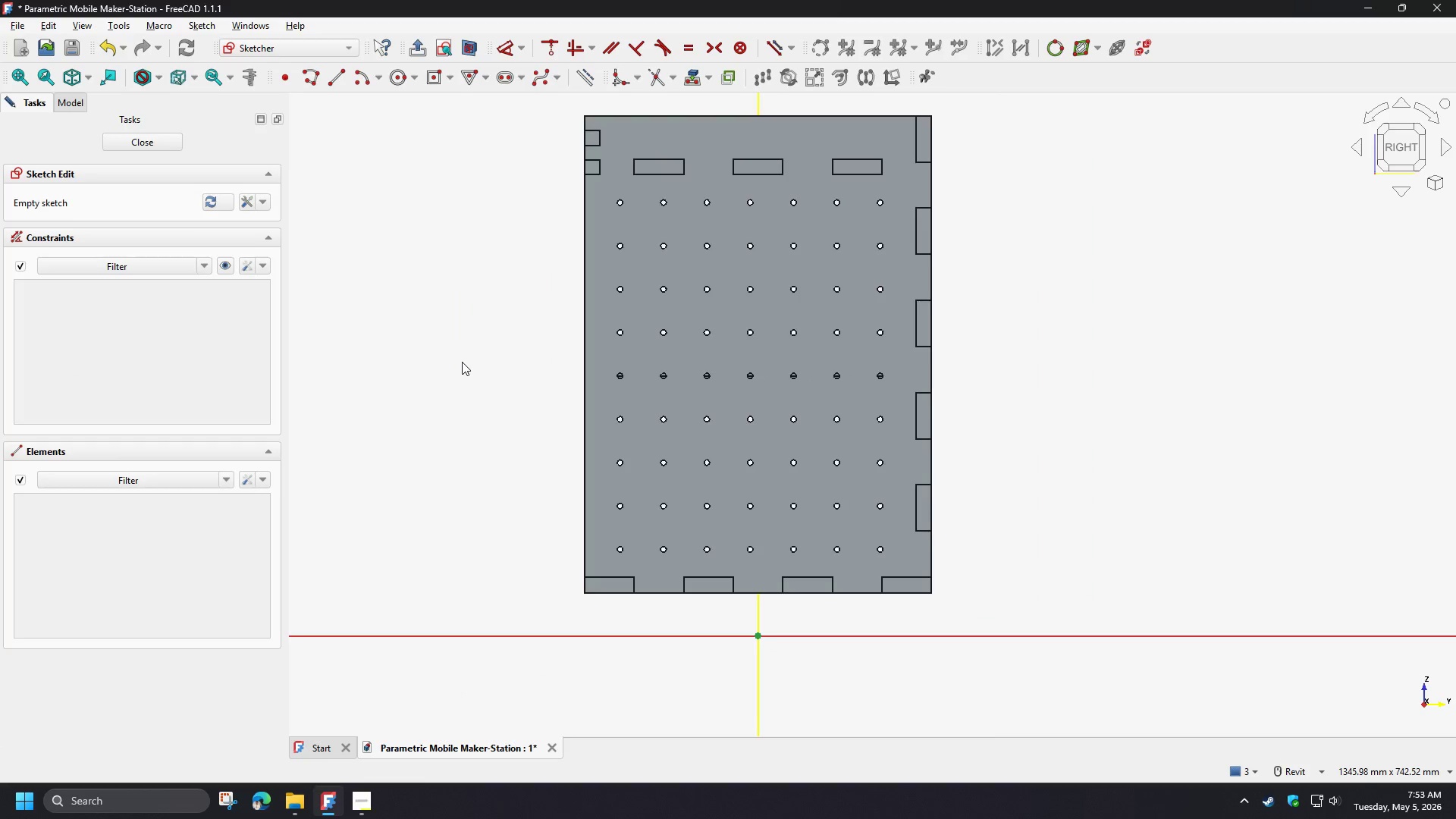 
left_click([162, 143])
 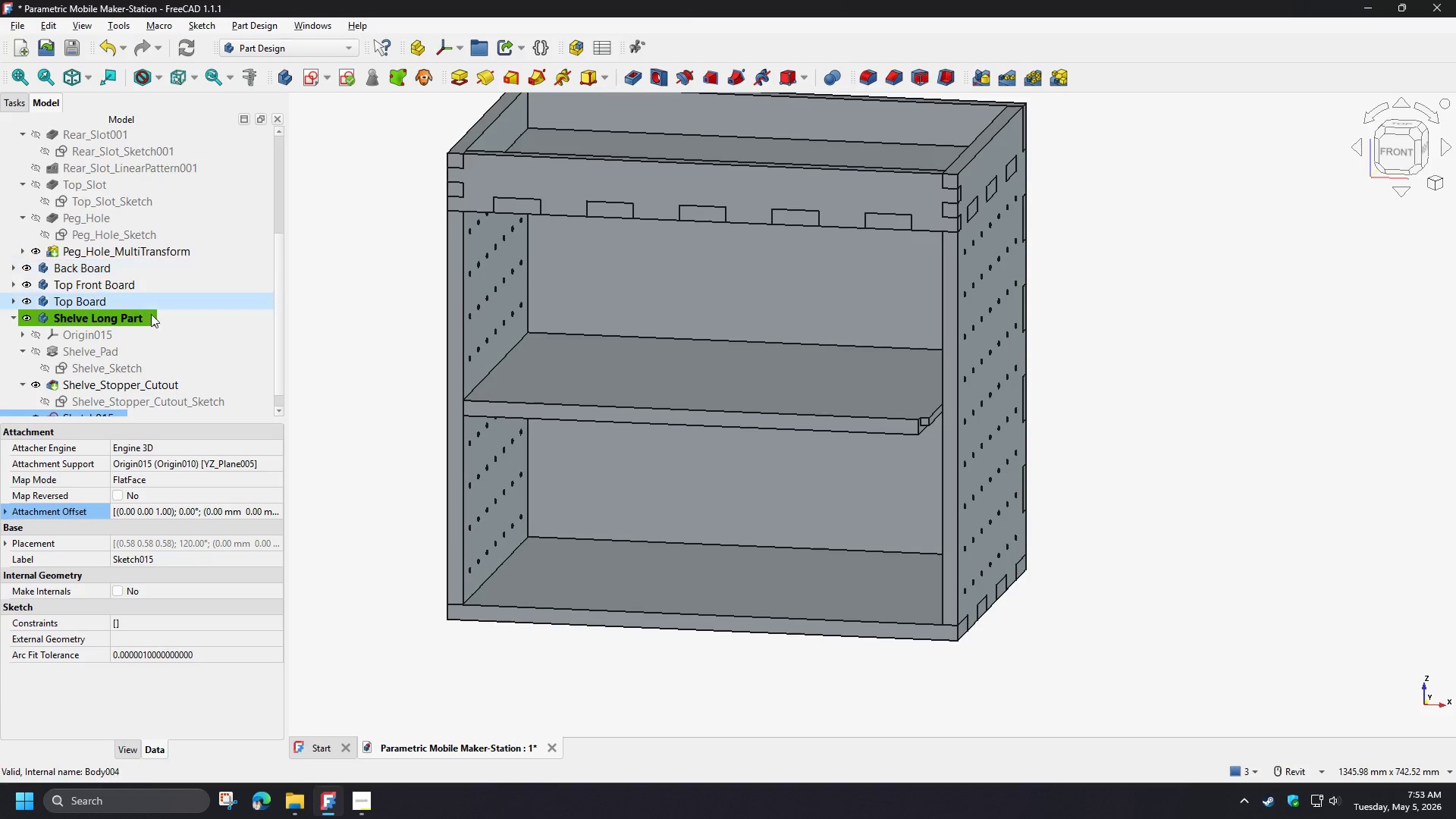 
scroll: coordinate [142, 334], scroll_direction: down, amount: 2.0
 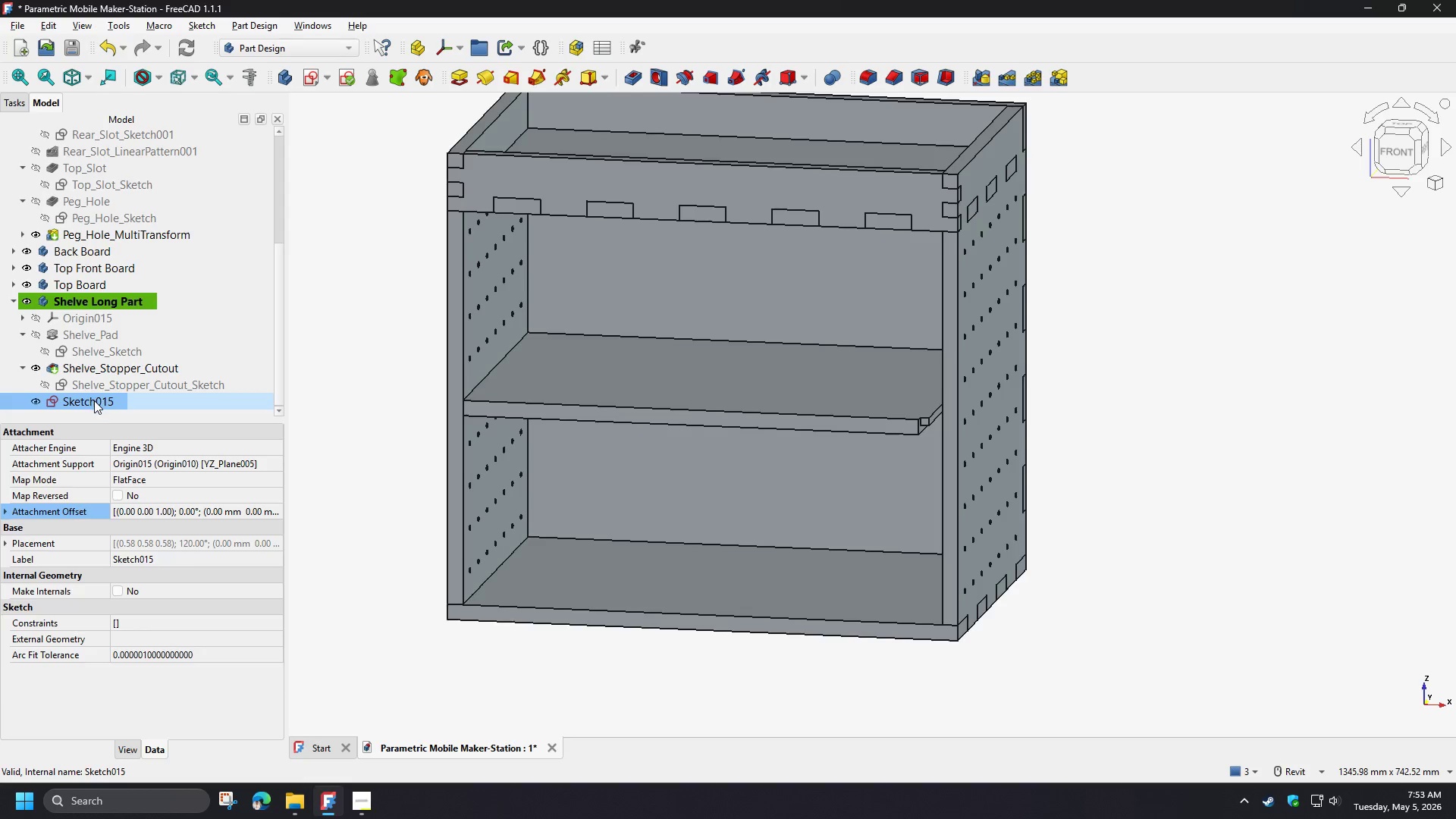 
left_click([94, 400])
 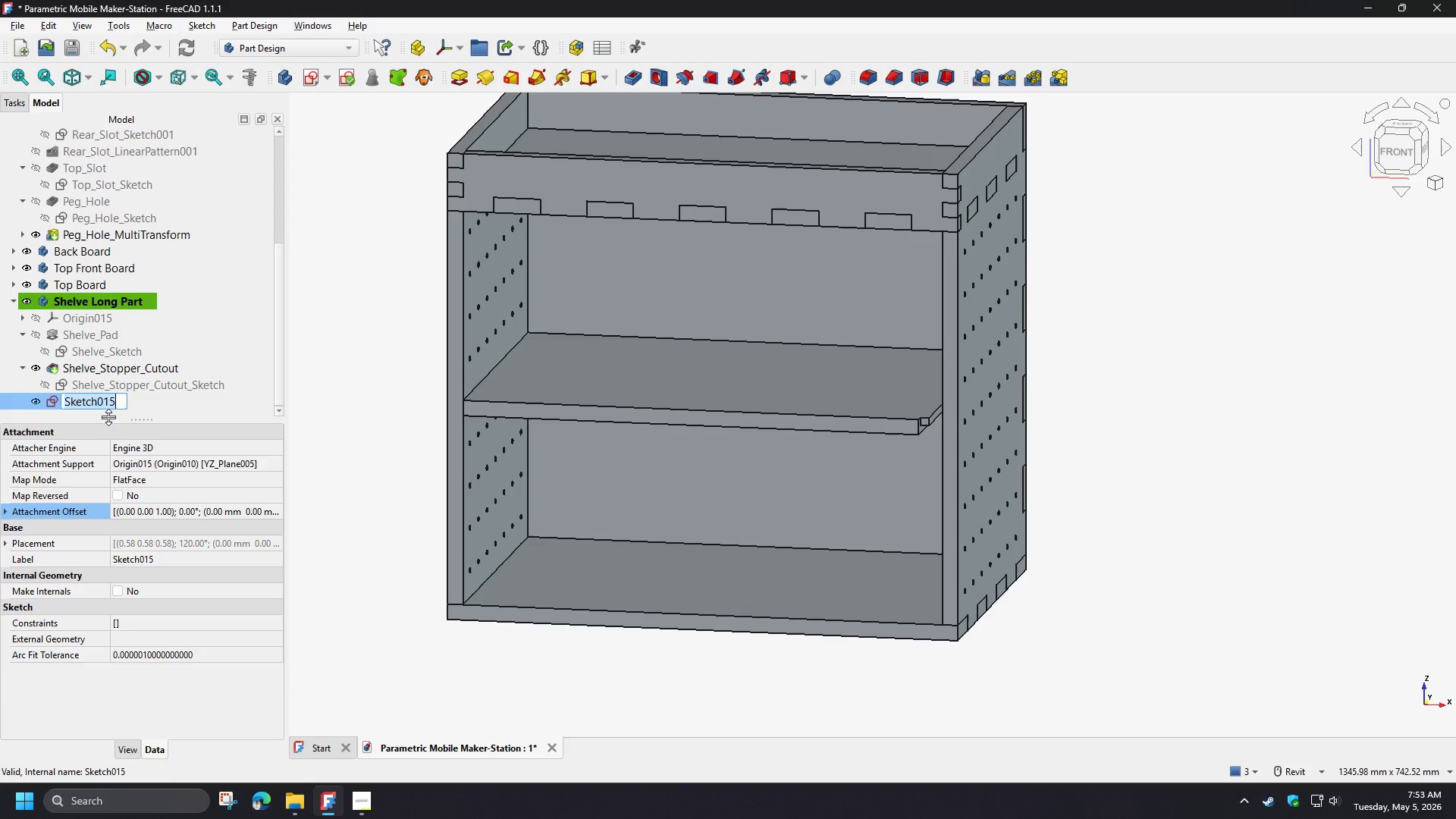 
type([F2]Peg)
 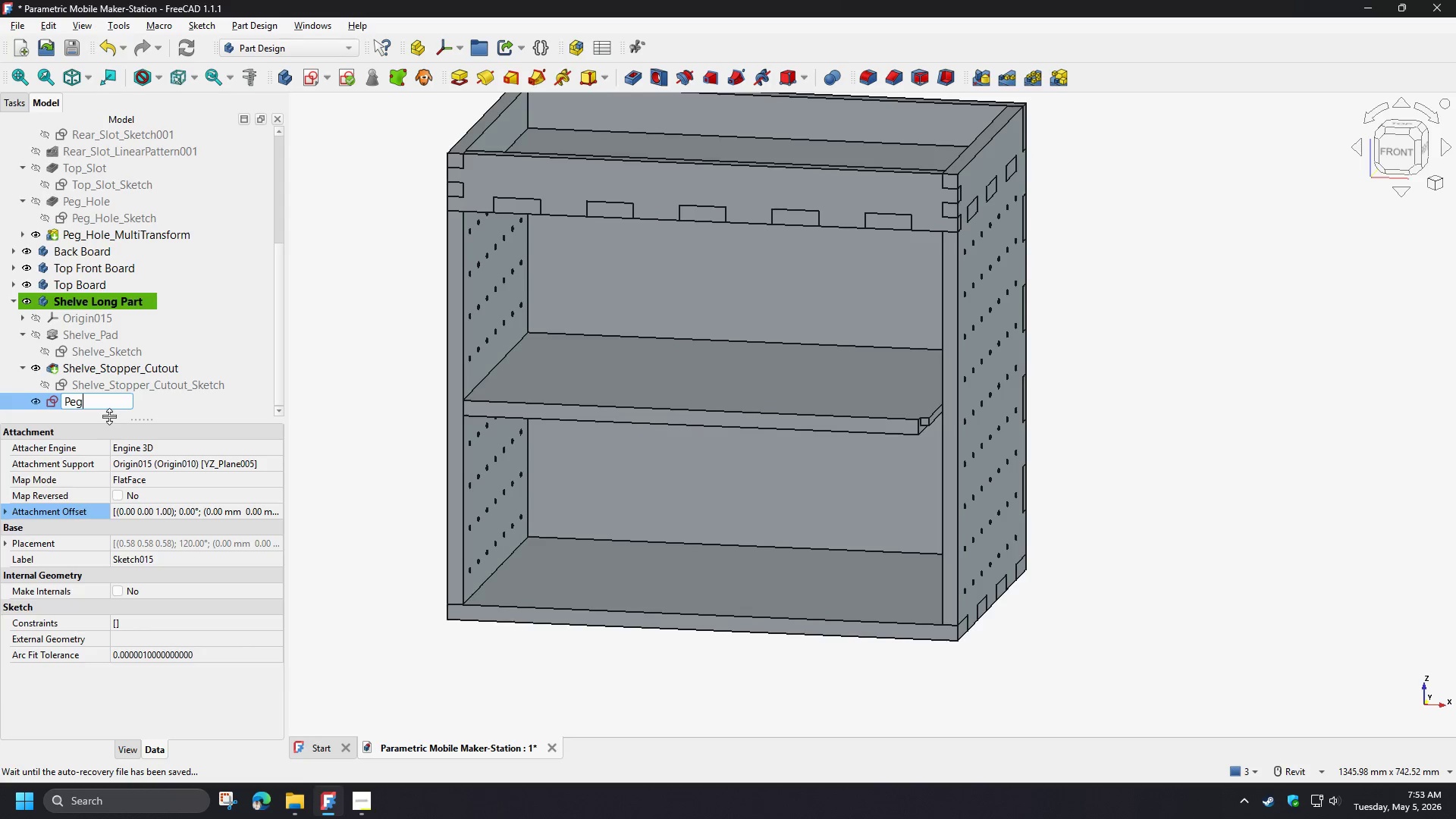 
hold_key(key=ShiftLeft, duration=1.09)
 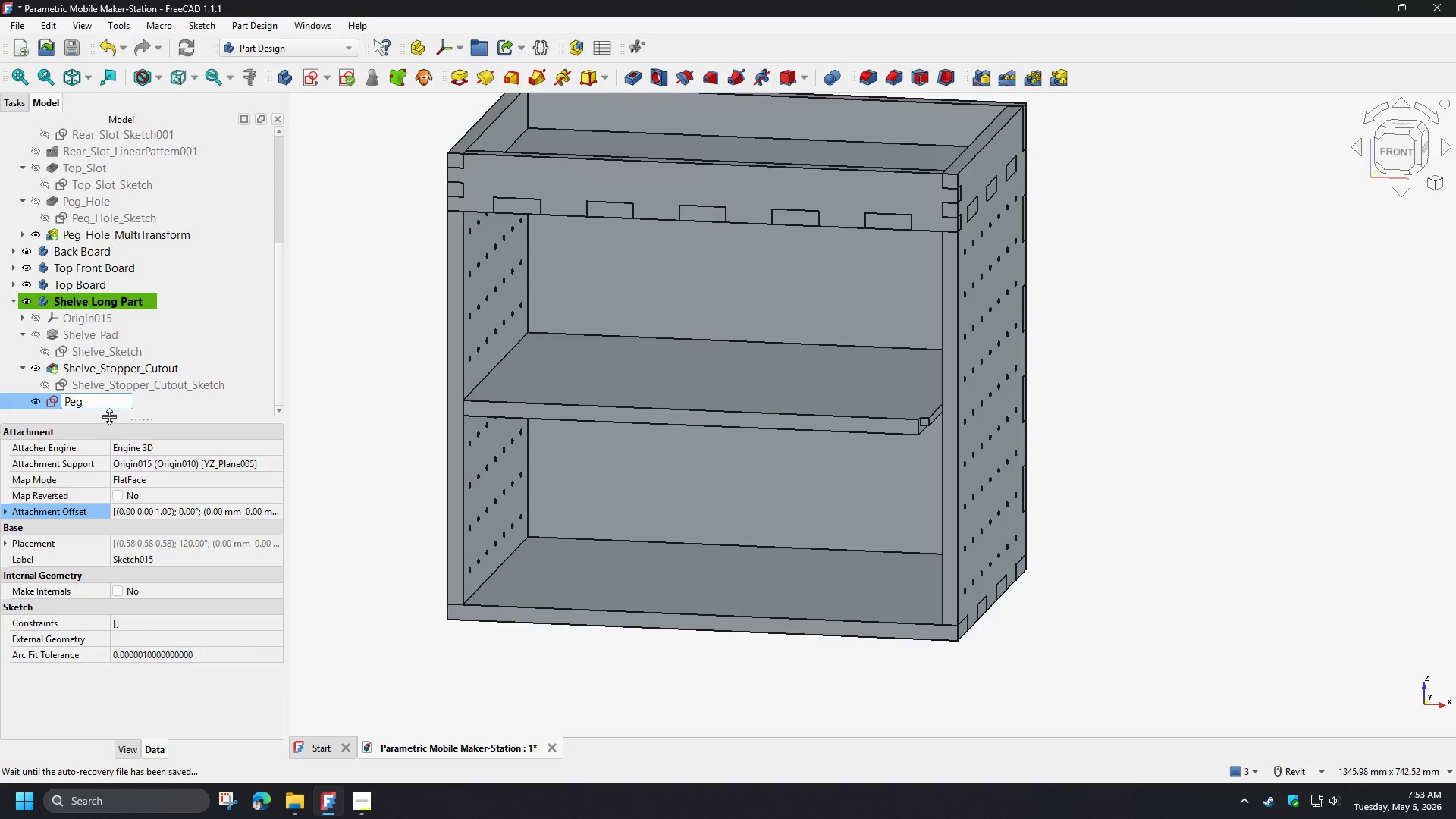 
hold_key(key=ControlLeft, duration=0.69)
 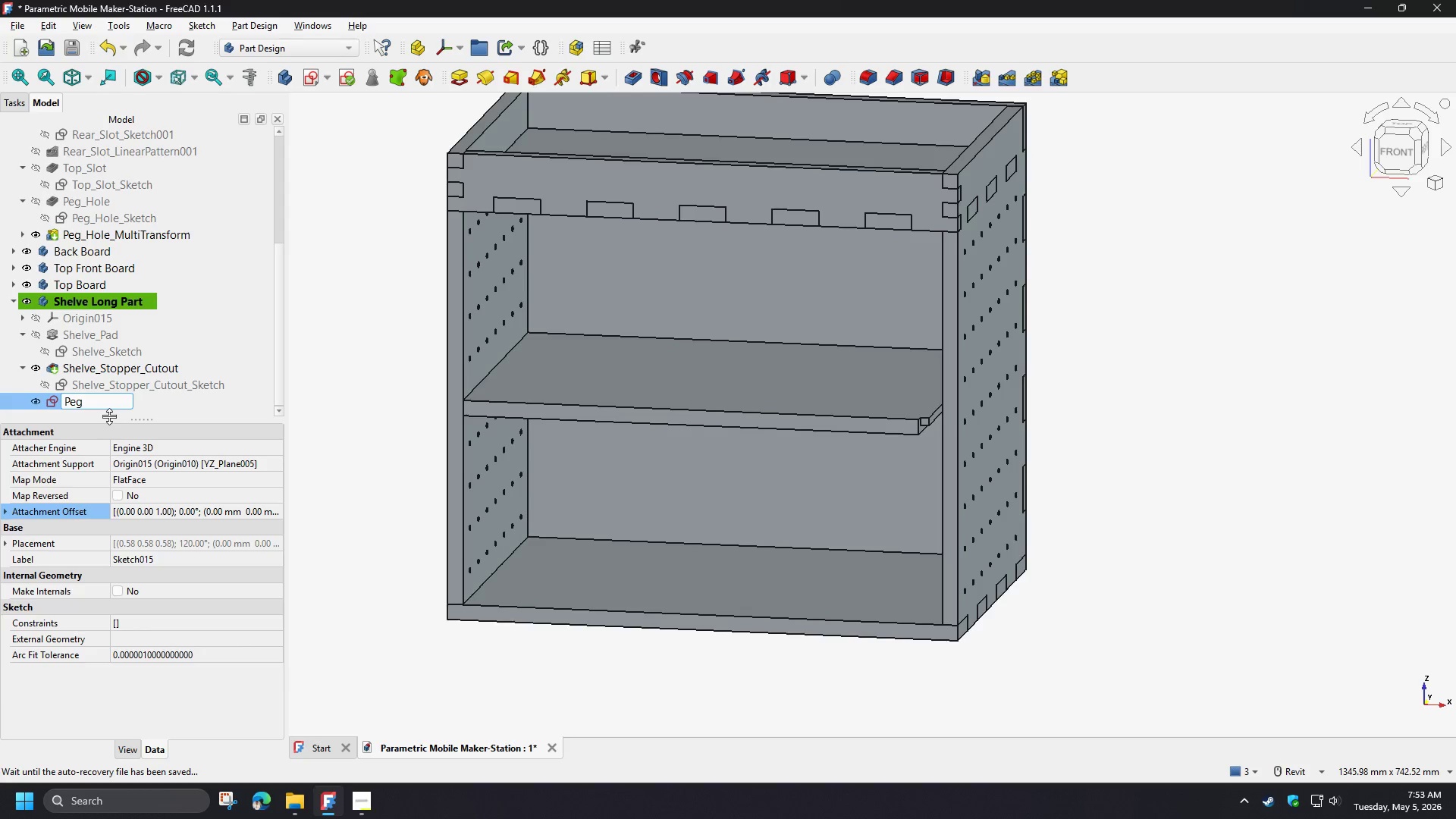 
type(_Shekve)
key(Backspace)
key(Backspace)
key(Backspace)
type(lve_Sketch)
 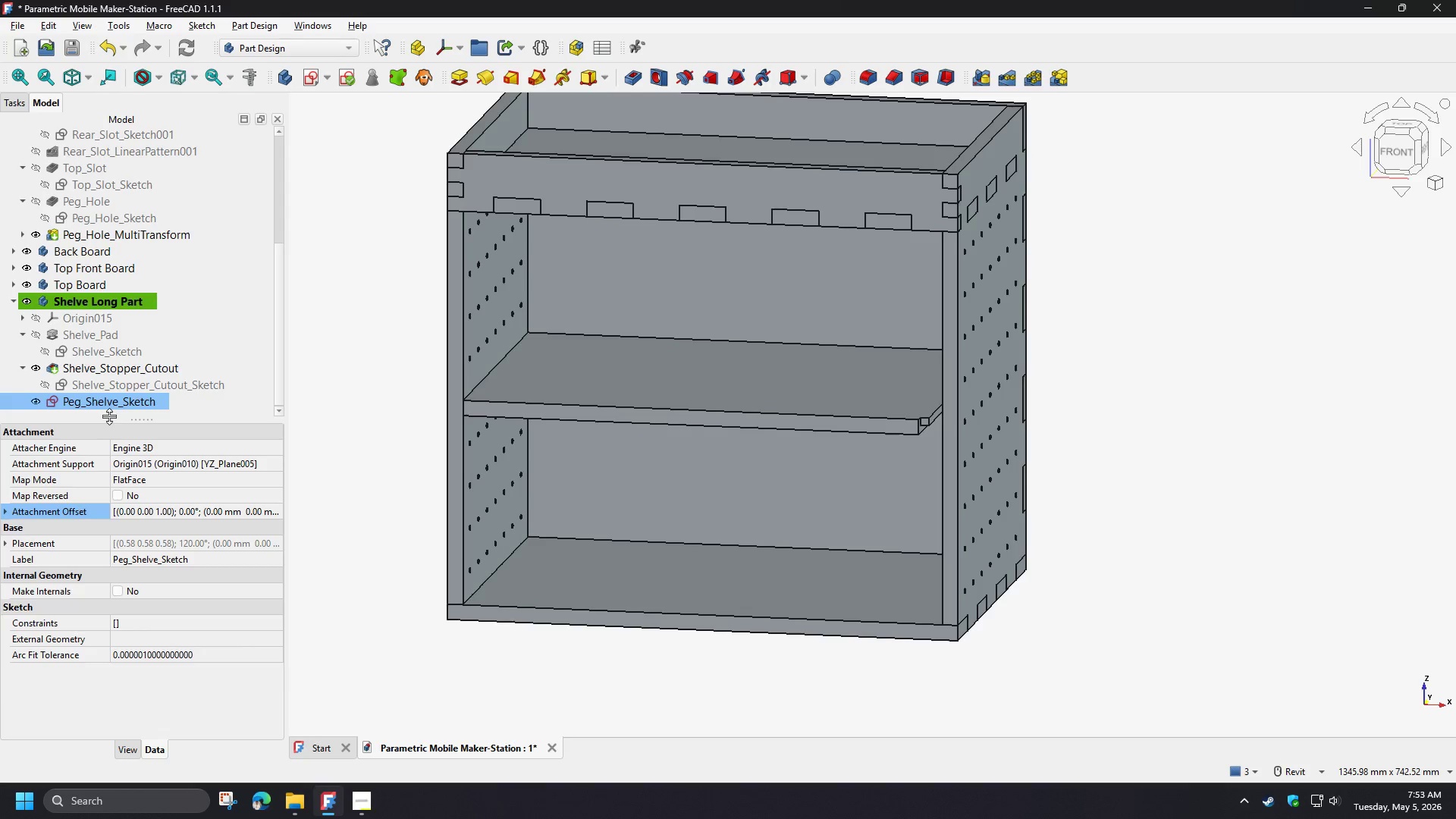 
 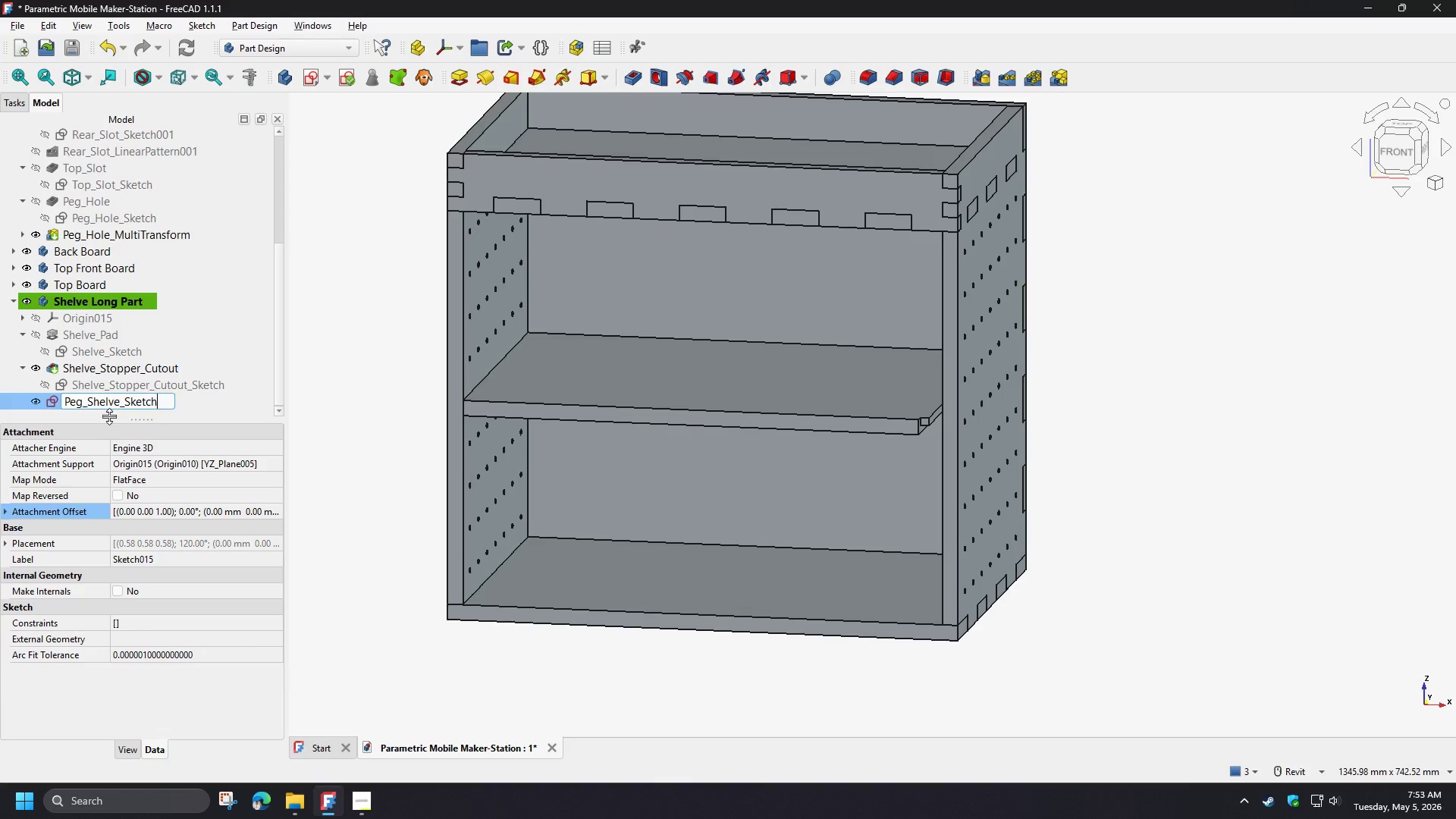 
key(Enter)
 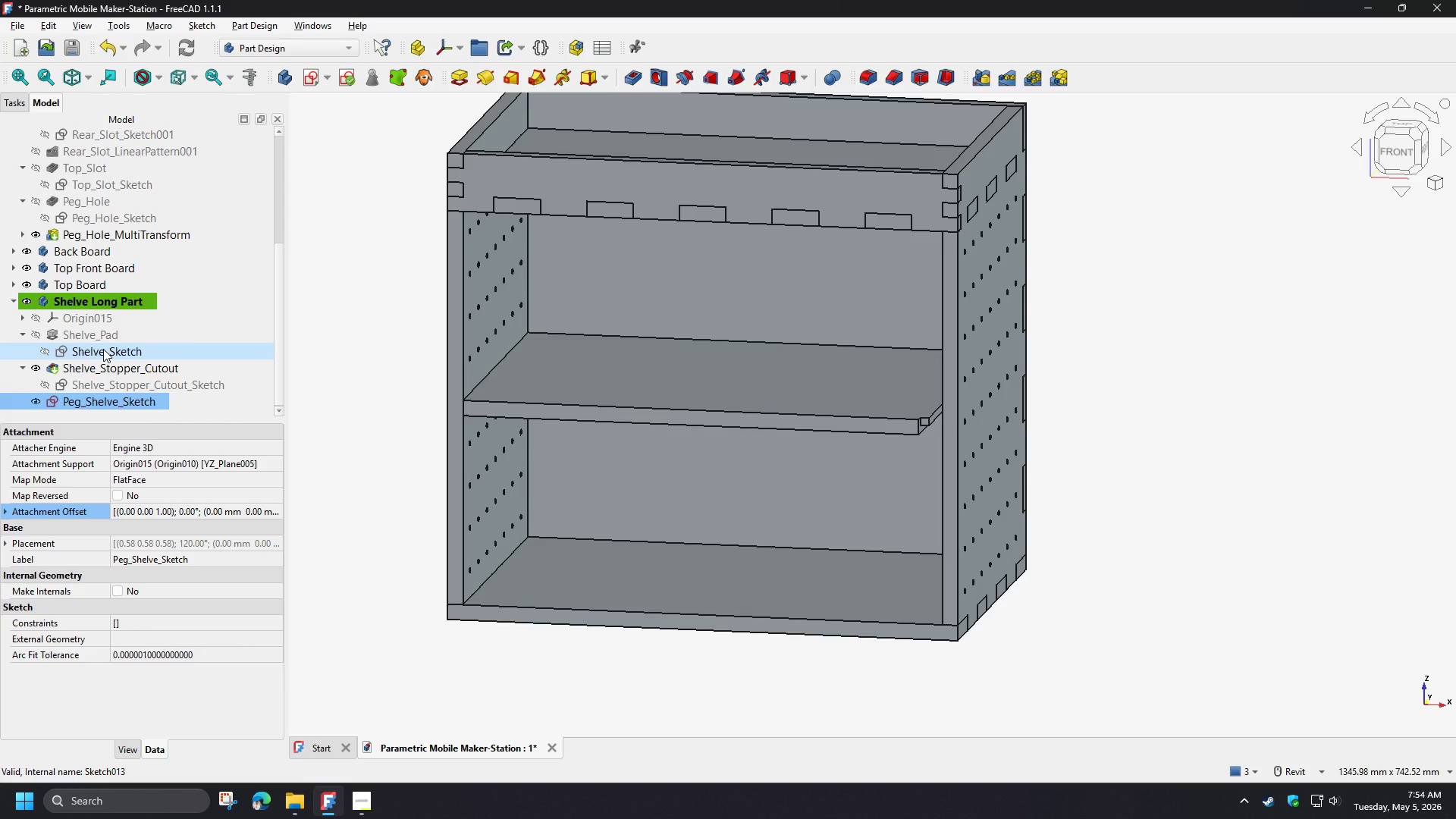 
wait(11.97)
 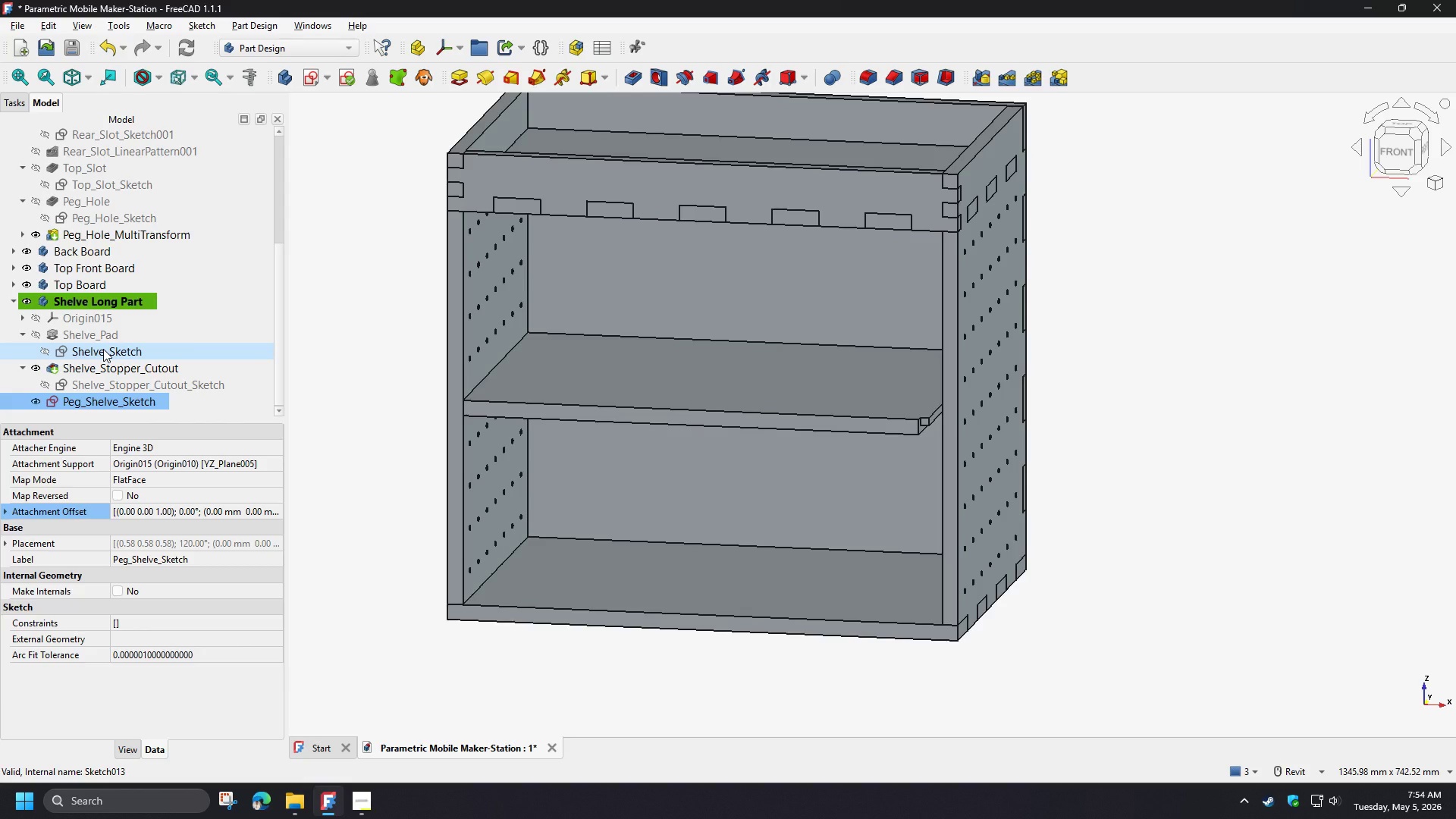 
scroll: coordinate [90, 218], scroll_direction: up, amount: 2.0
 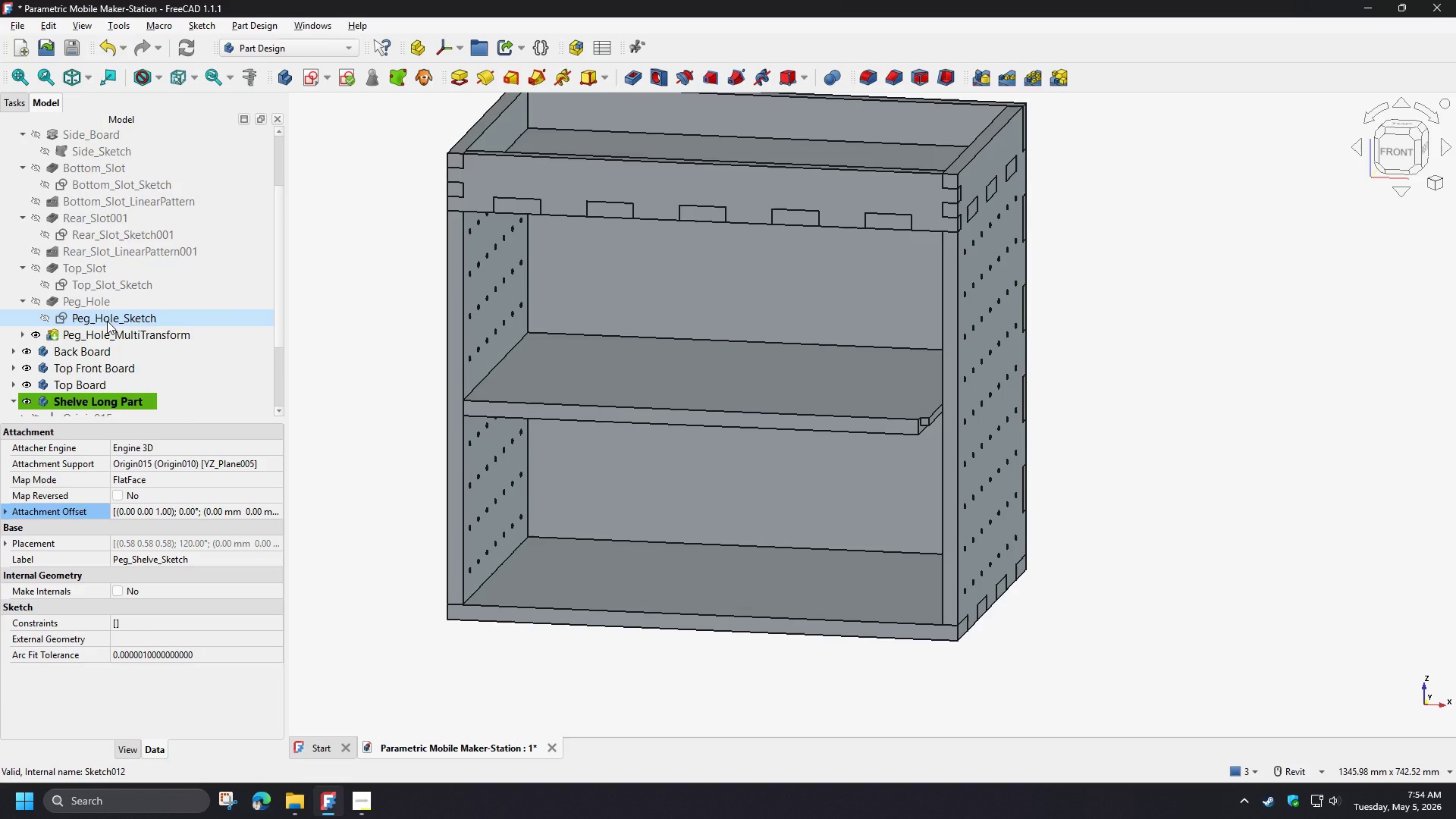 
double_click([107, 321])
 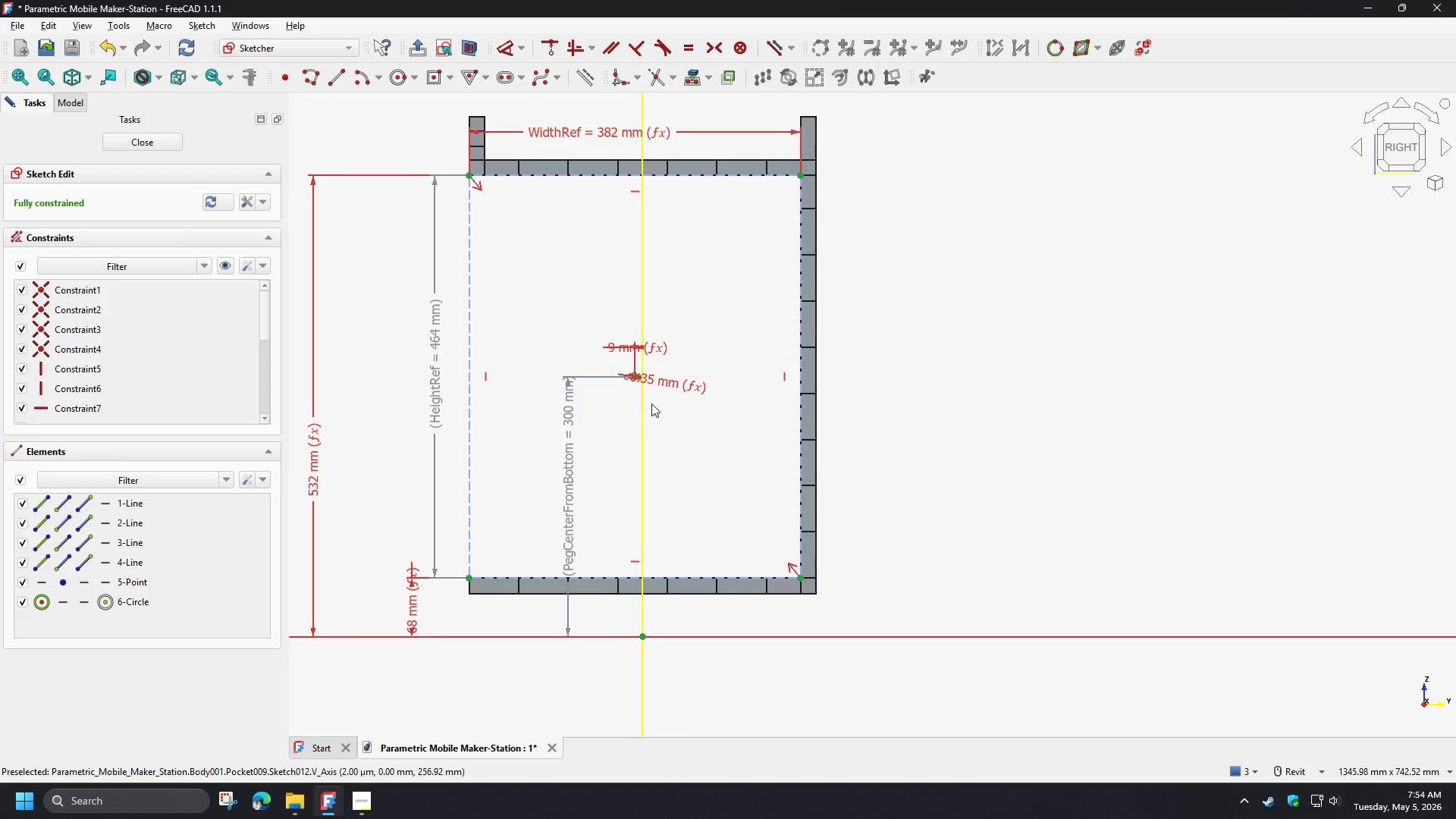 
scroll: coordinate [560, 344], scroll_direction: up, amount: 8.0
 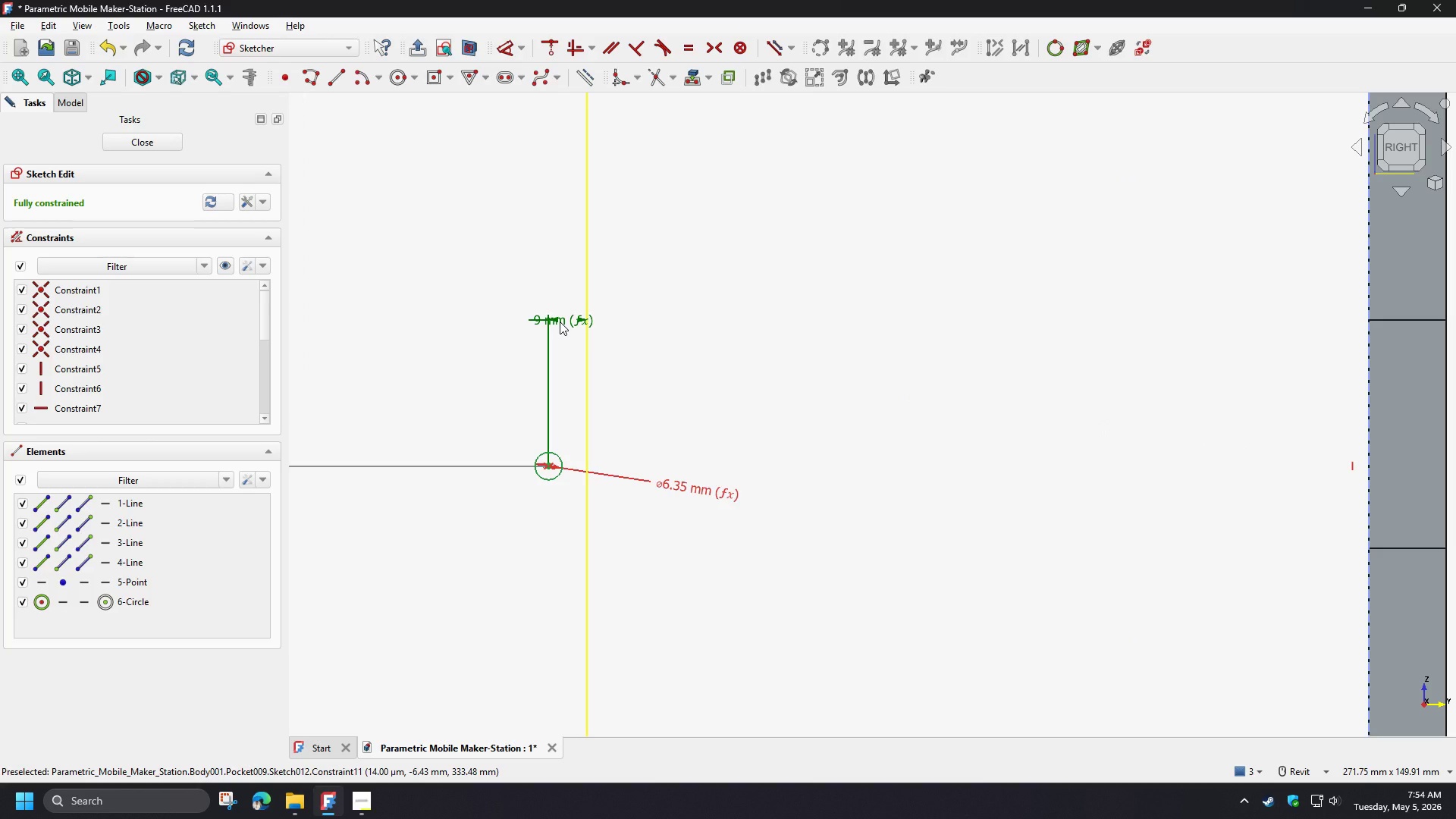 
double_click([560, 322])
 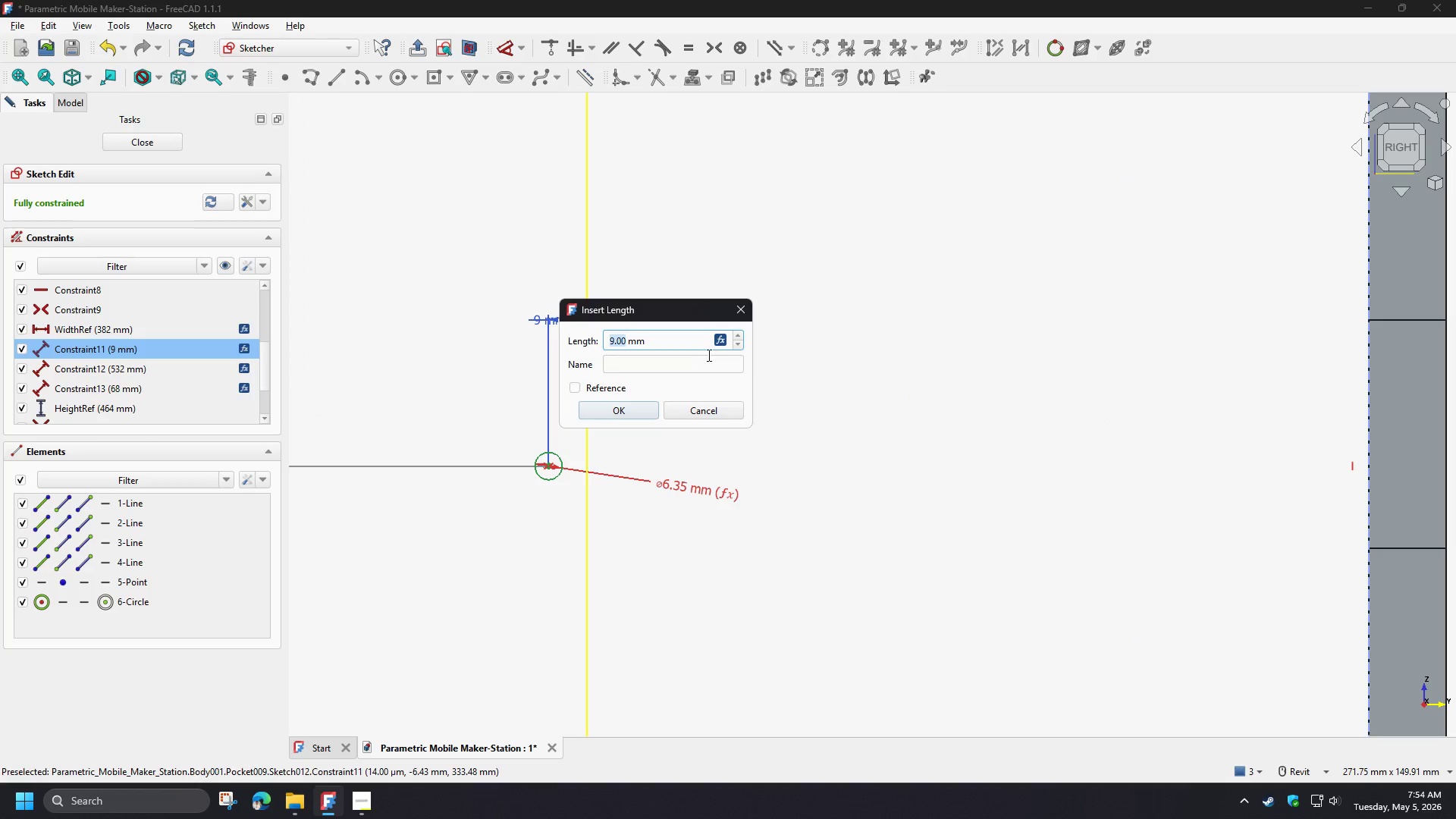 
left_click([689, 365])
 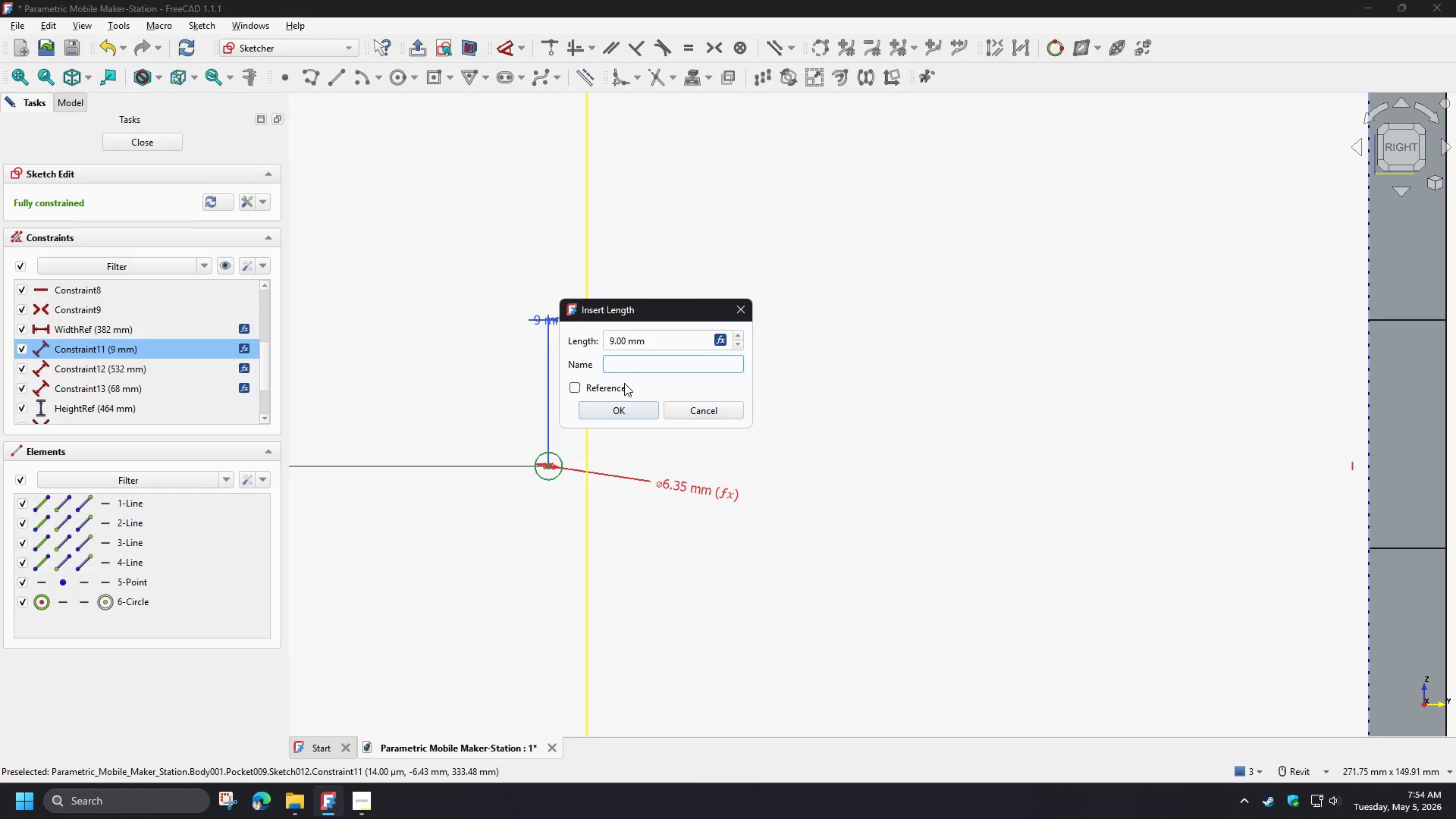 
type(PegXce)
key(Backspace)
key(Backspace)
type(Center)
 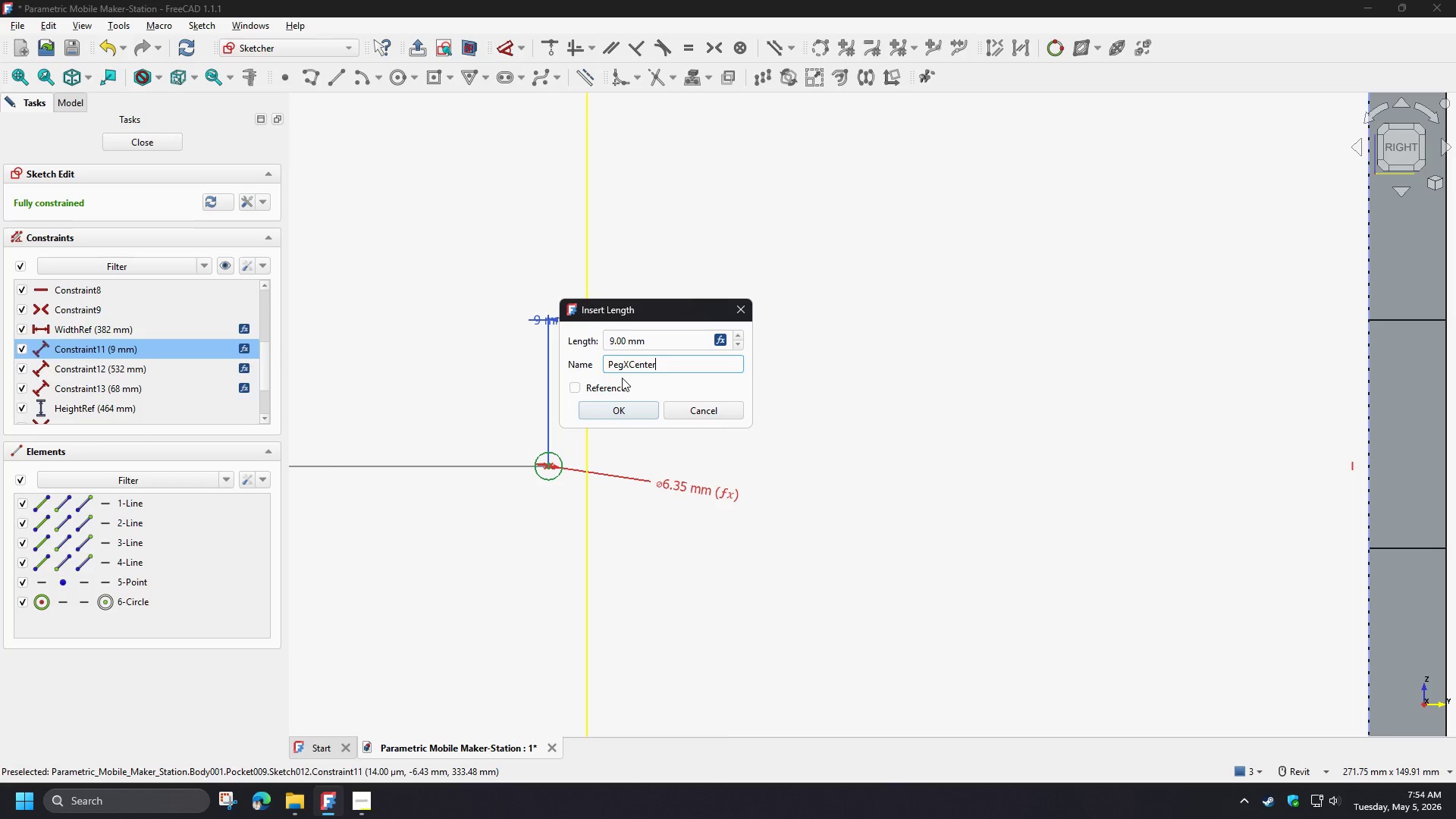 
left_click([630, 368])
 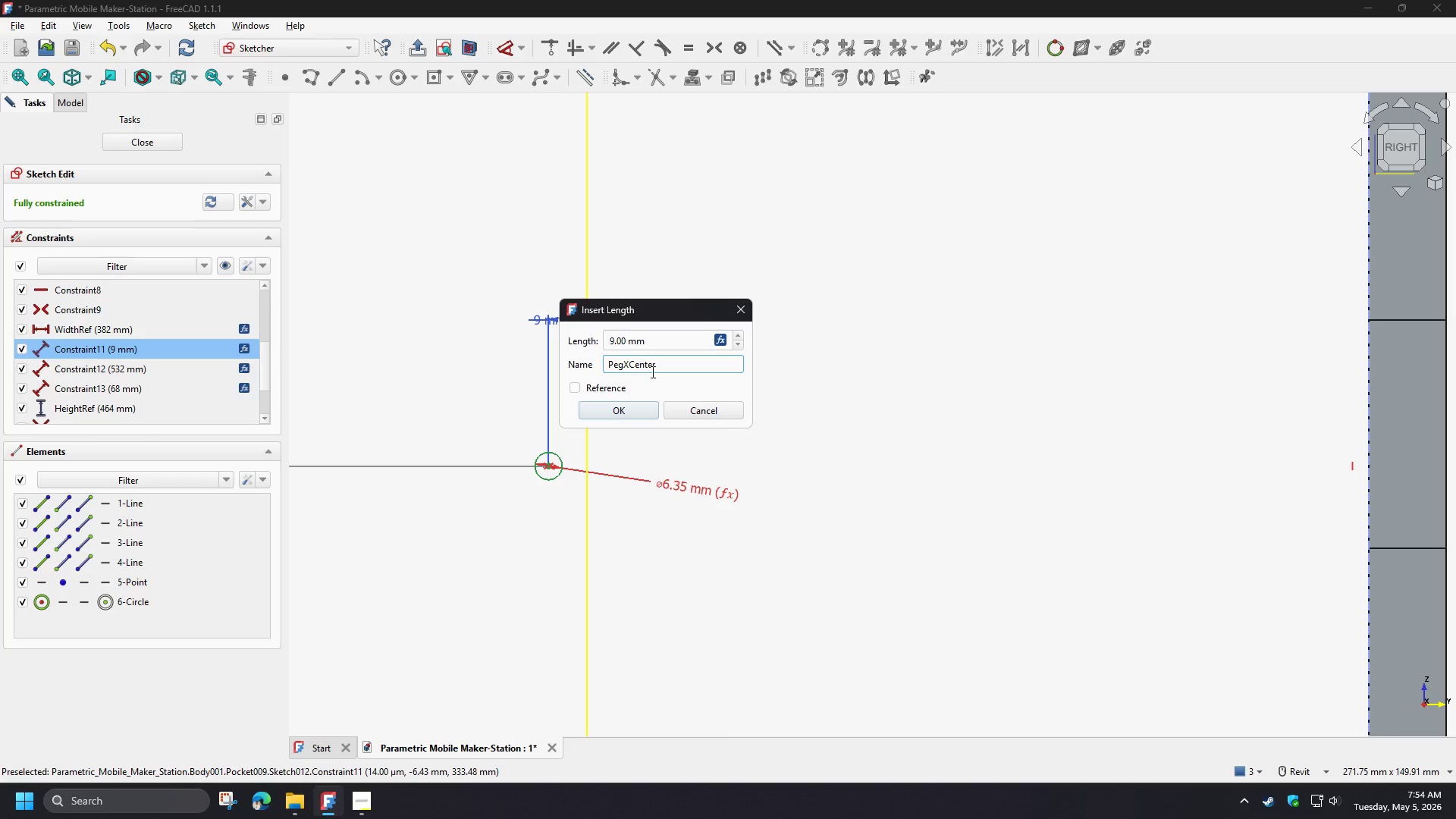 
key(Backspace)
 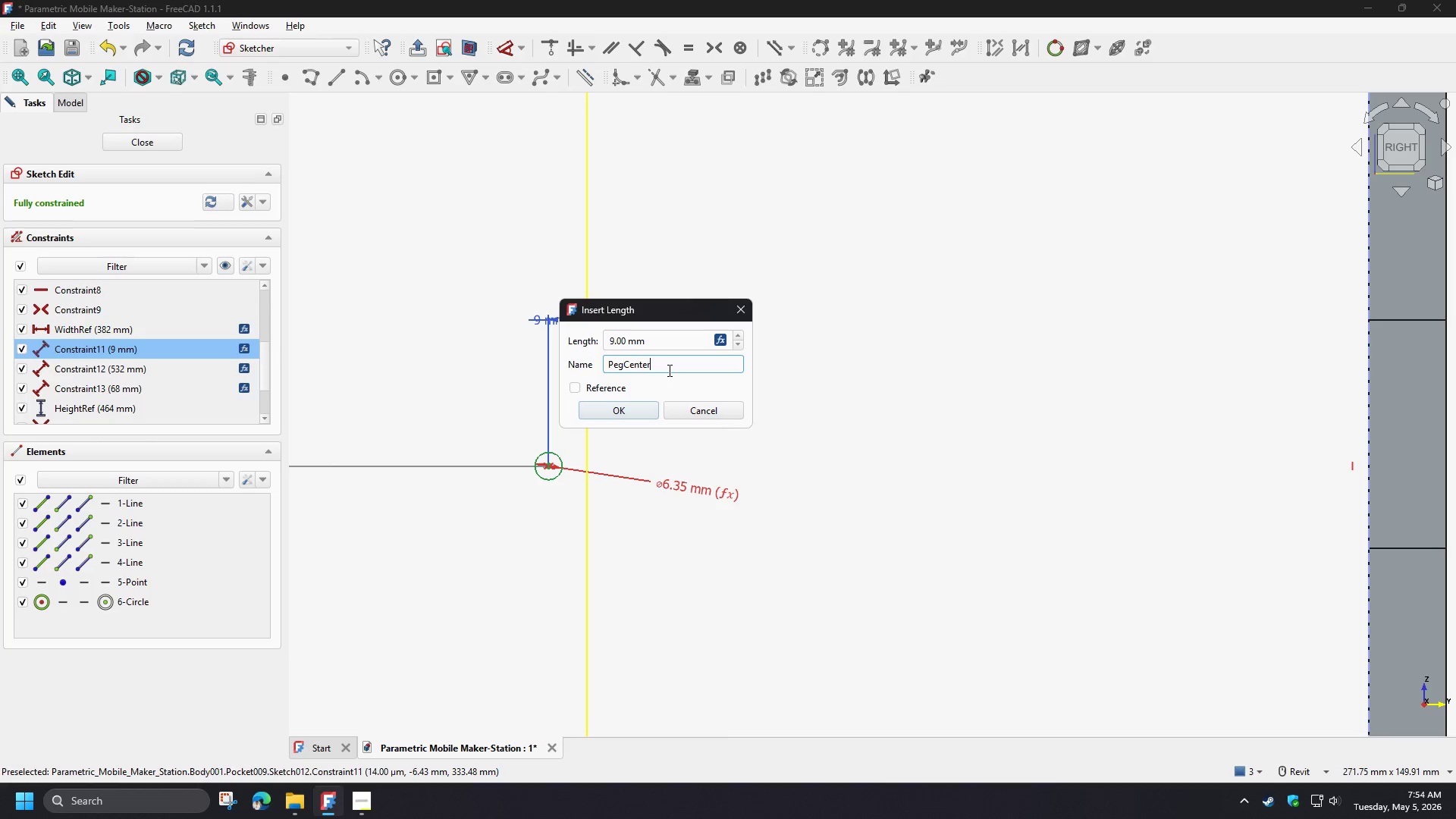 
left_click([668, 370])
 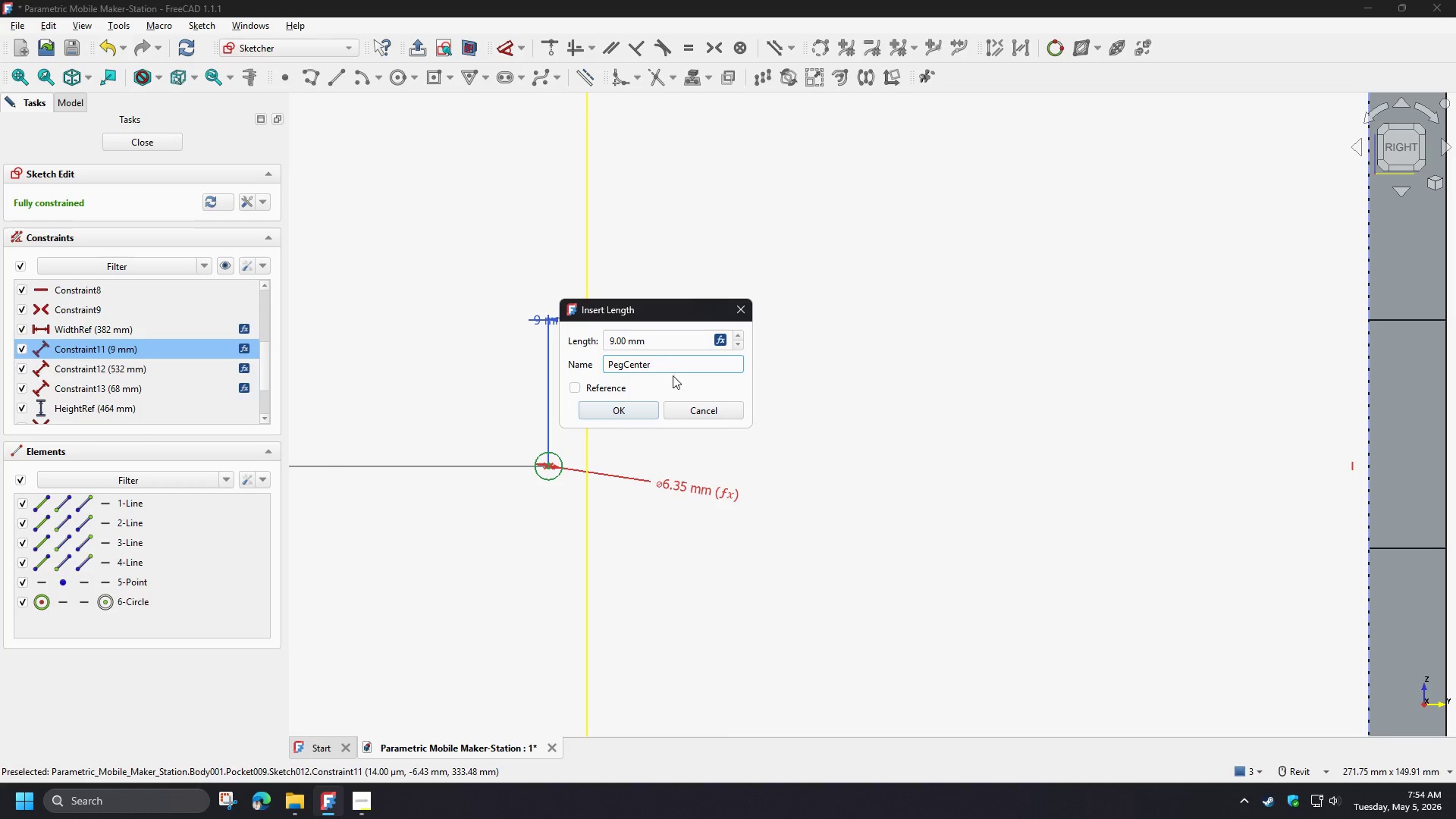 
key(Shift+X)
 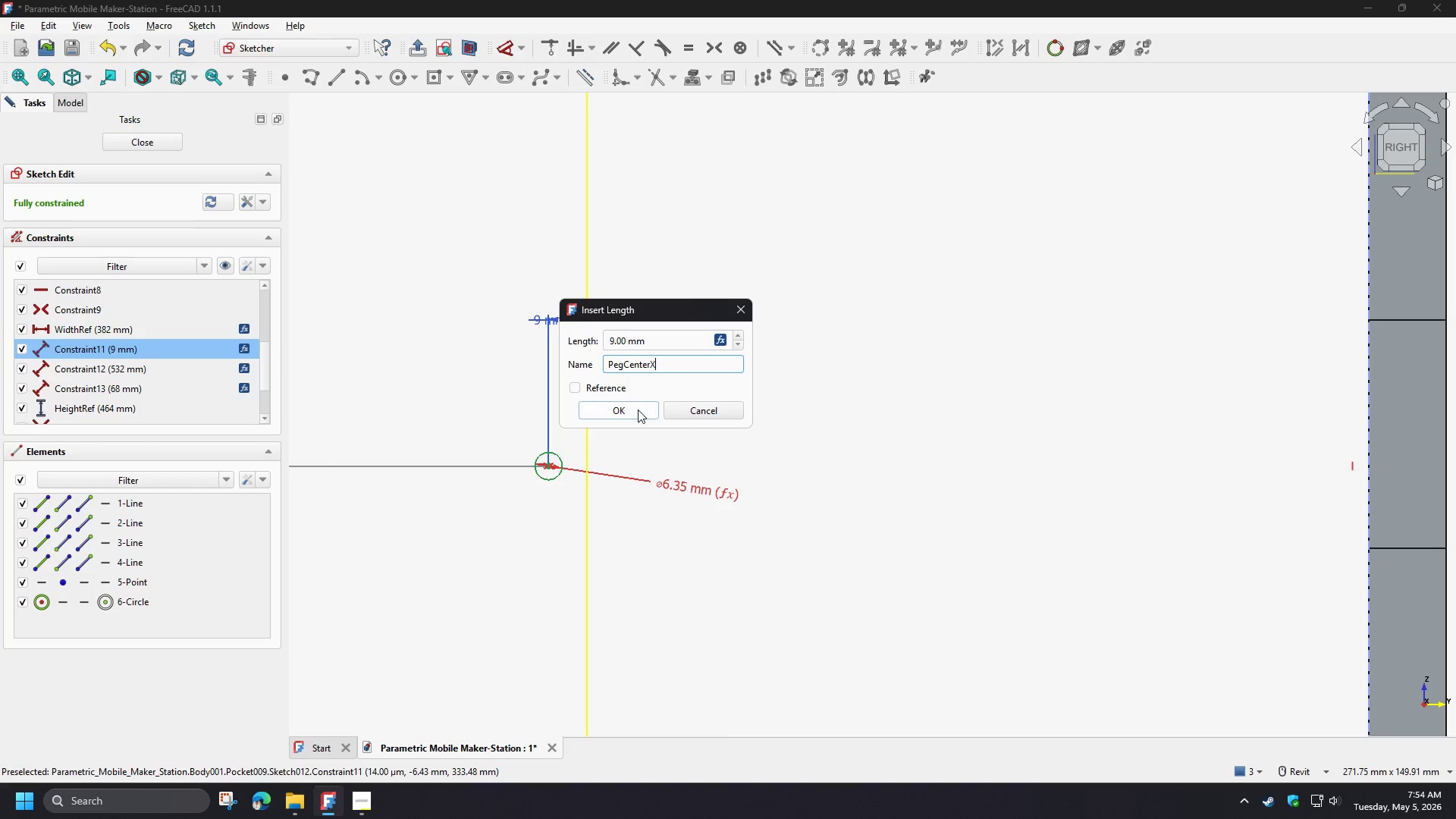 
wait(5.09)
 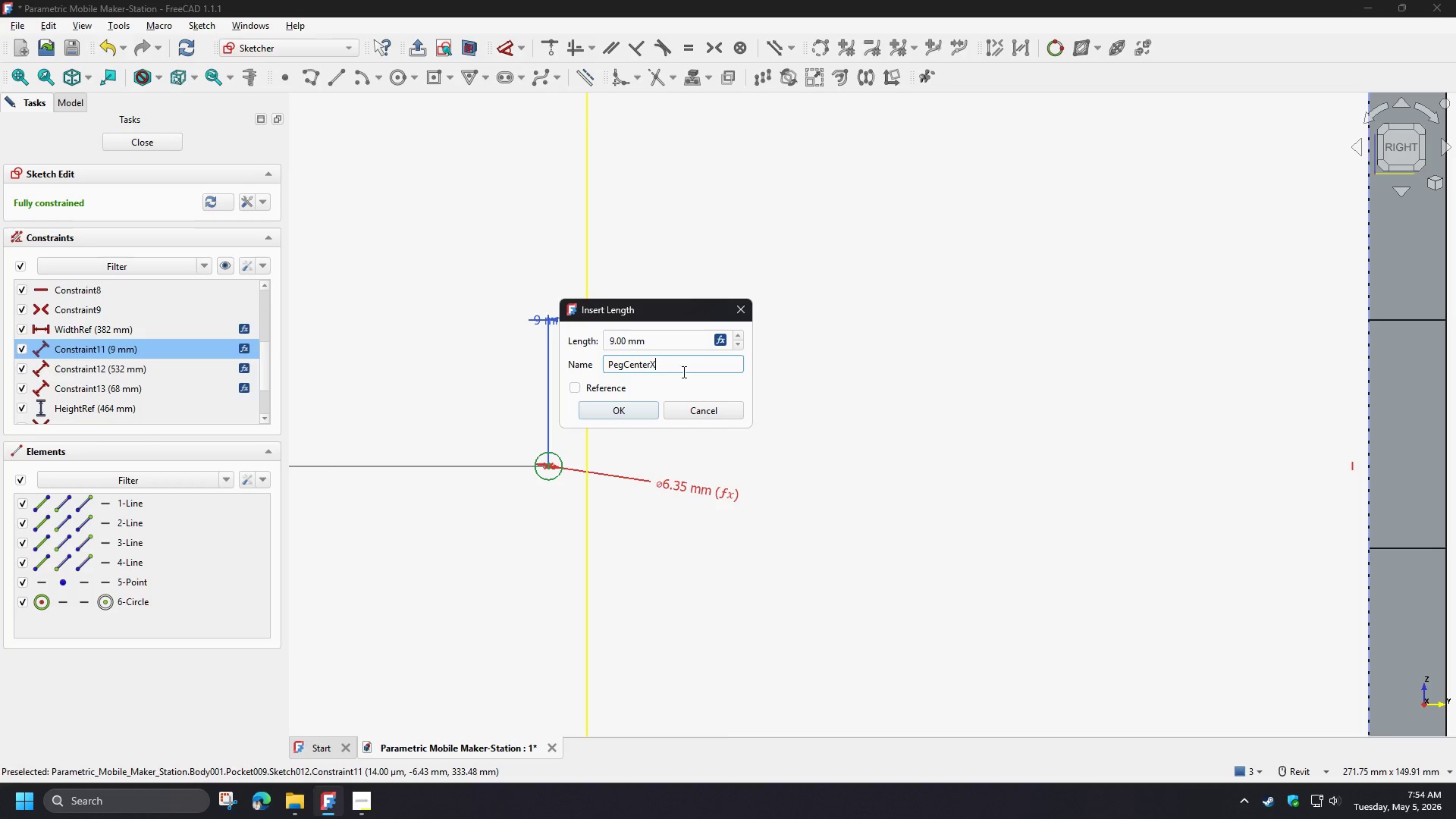 
left_click([637, 410])
 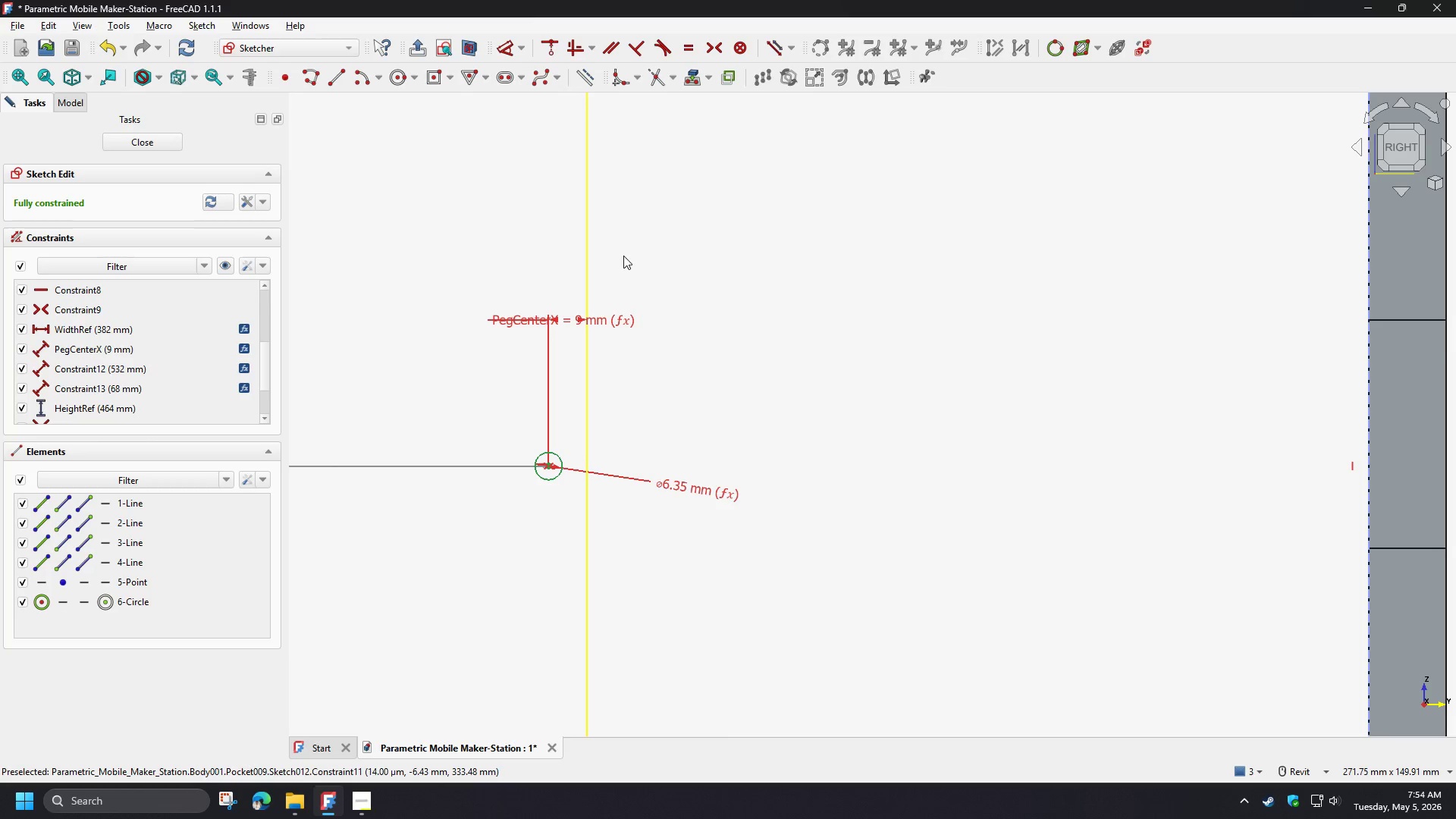 
scroll: coordinate [623, 243], scroll_direction: down, amount: 3.0
 